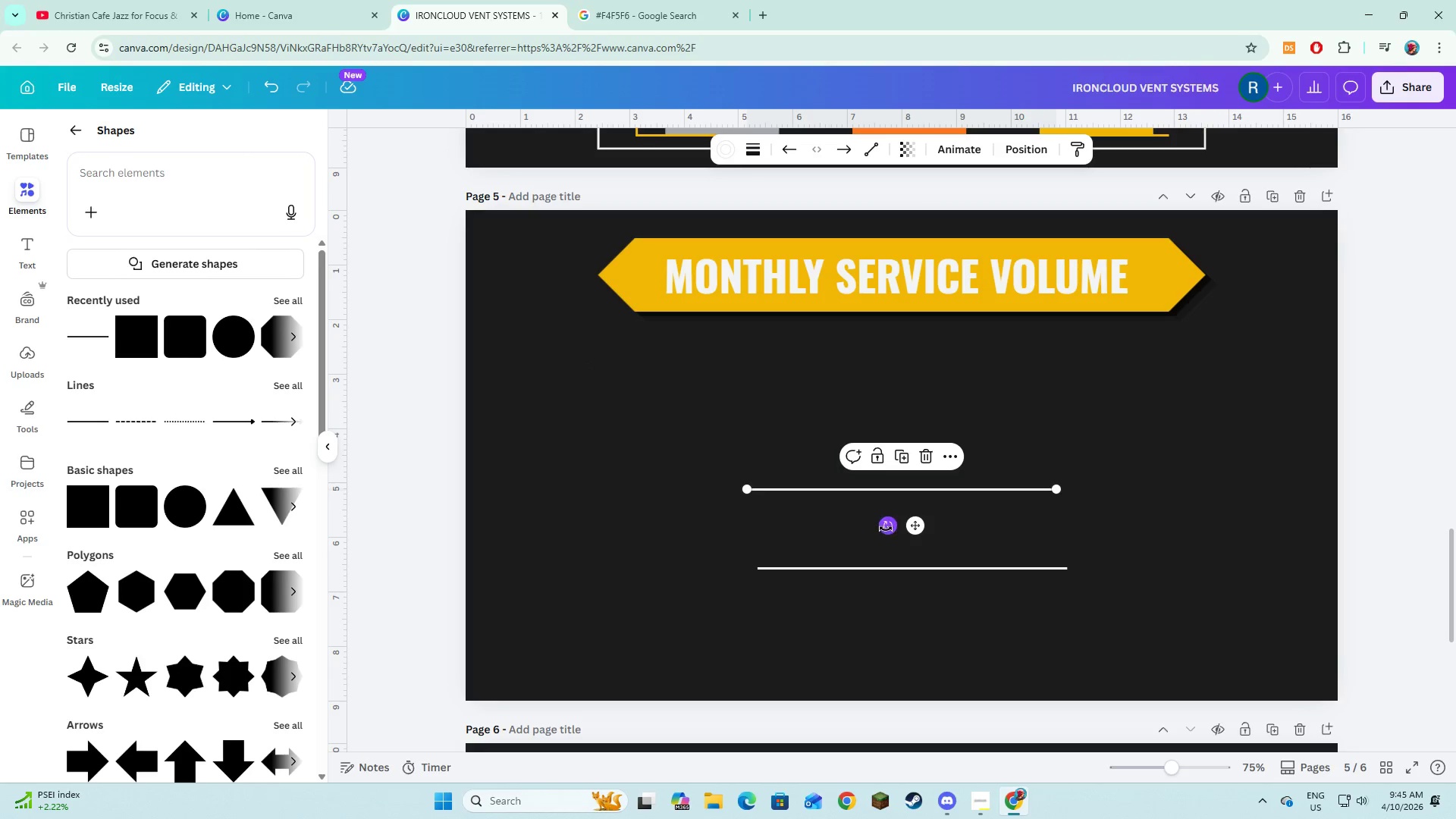 
left_click_drag(start_coordinate=[886, 527], to_coordinate=[925, 489])
 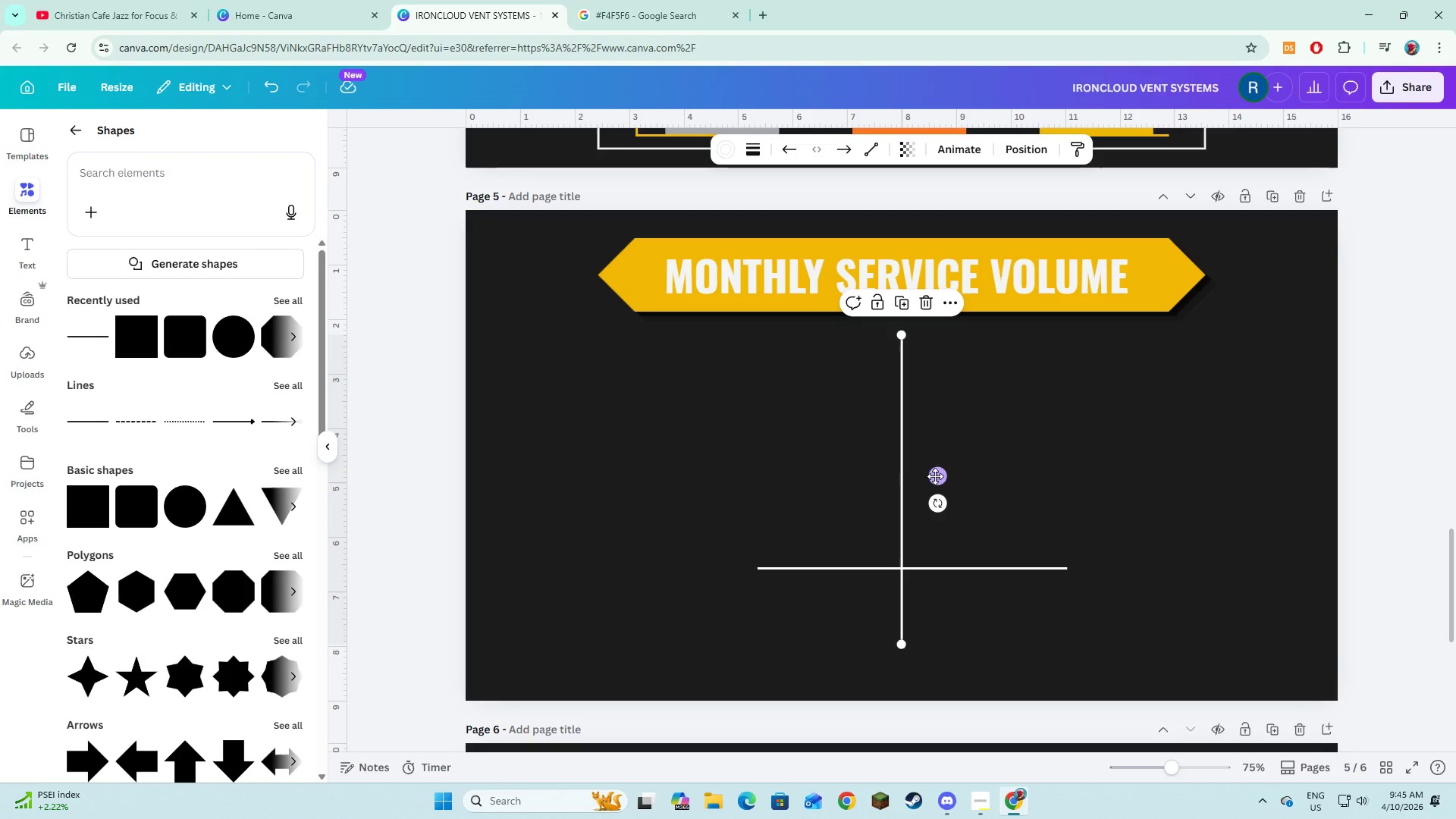 
left_click_drag(start_coordinate=[936, 475], to_coordinate=[795, 400])
 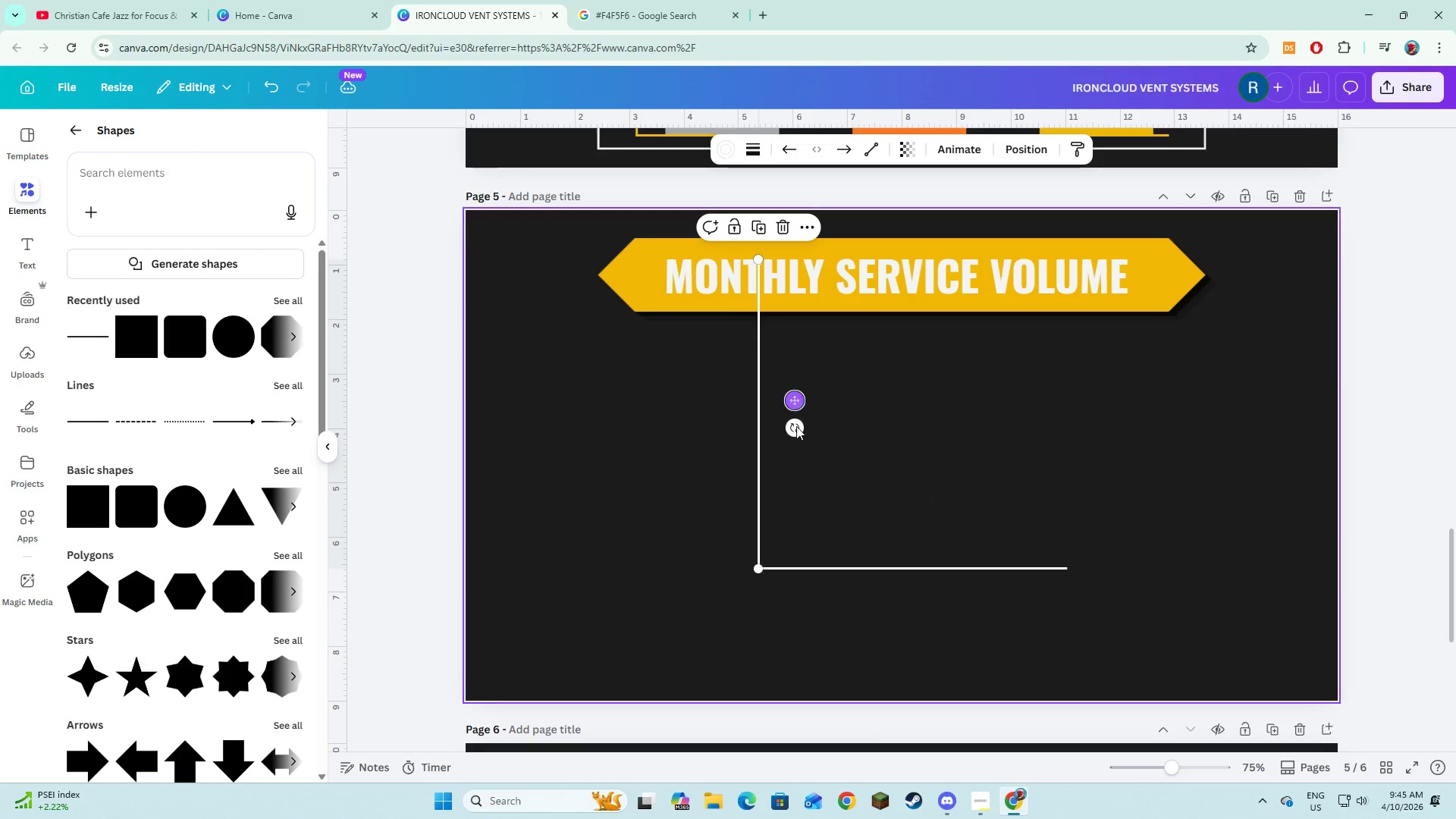 
hold_key(key=ShiftLeft, duration=1.52)
left_click([845, 563])
 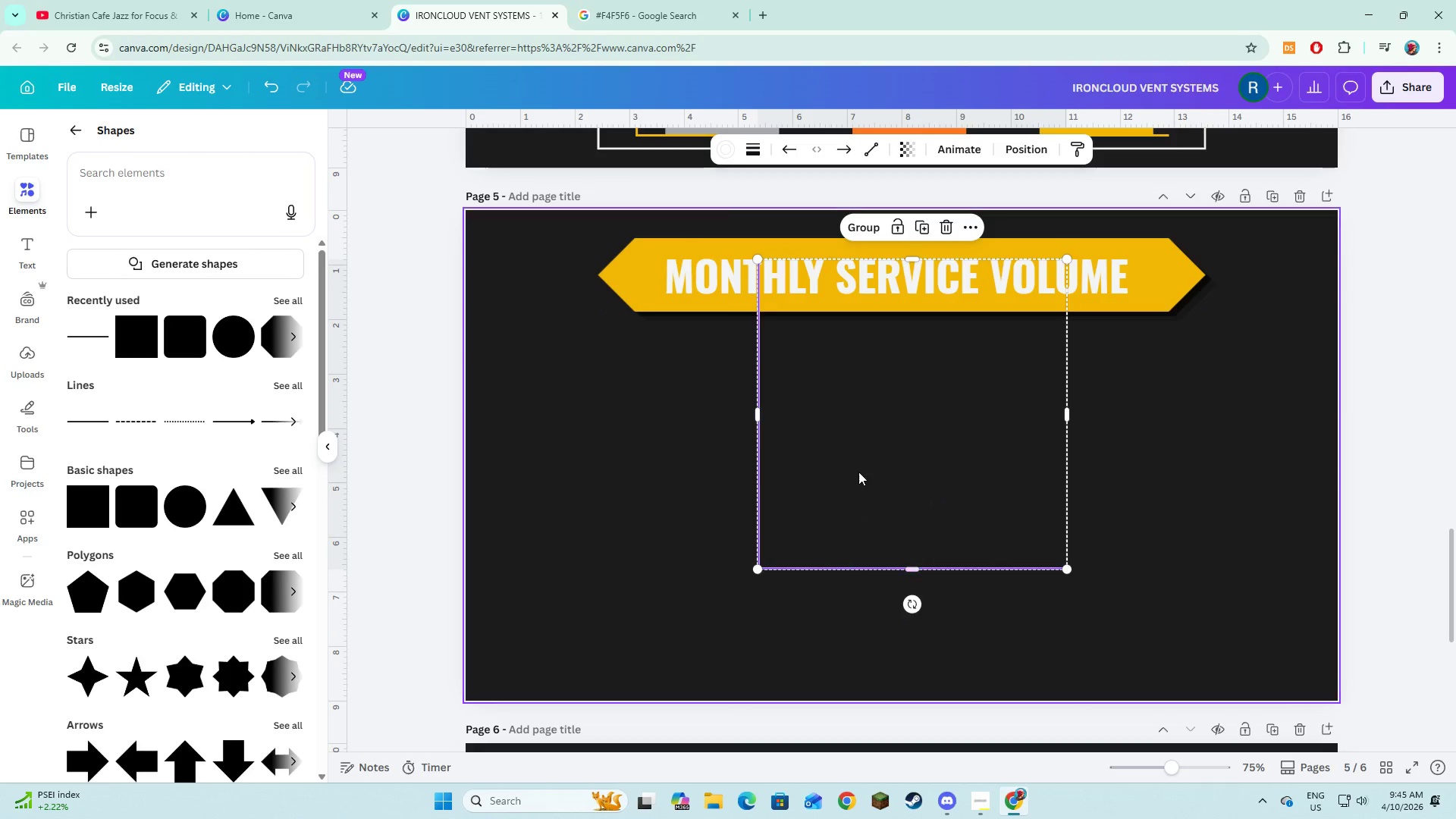 
left_click_drag(start_coordinate=[858, 472], to_coordinate=[860, 546])
 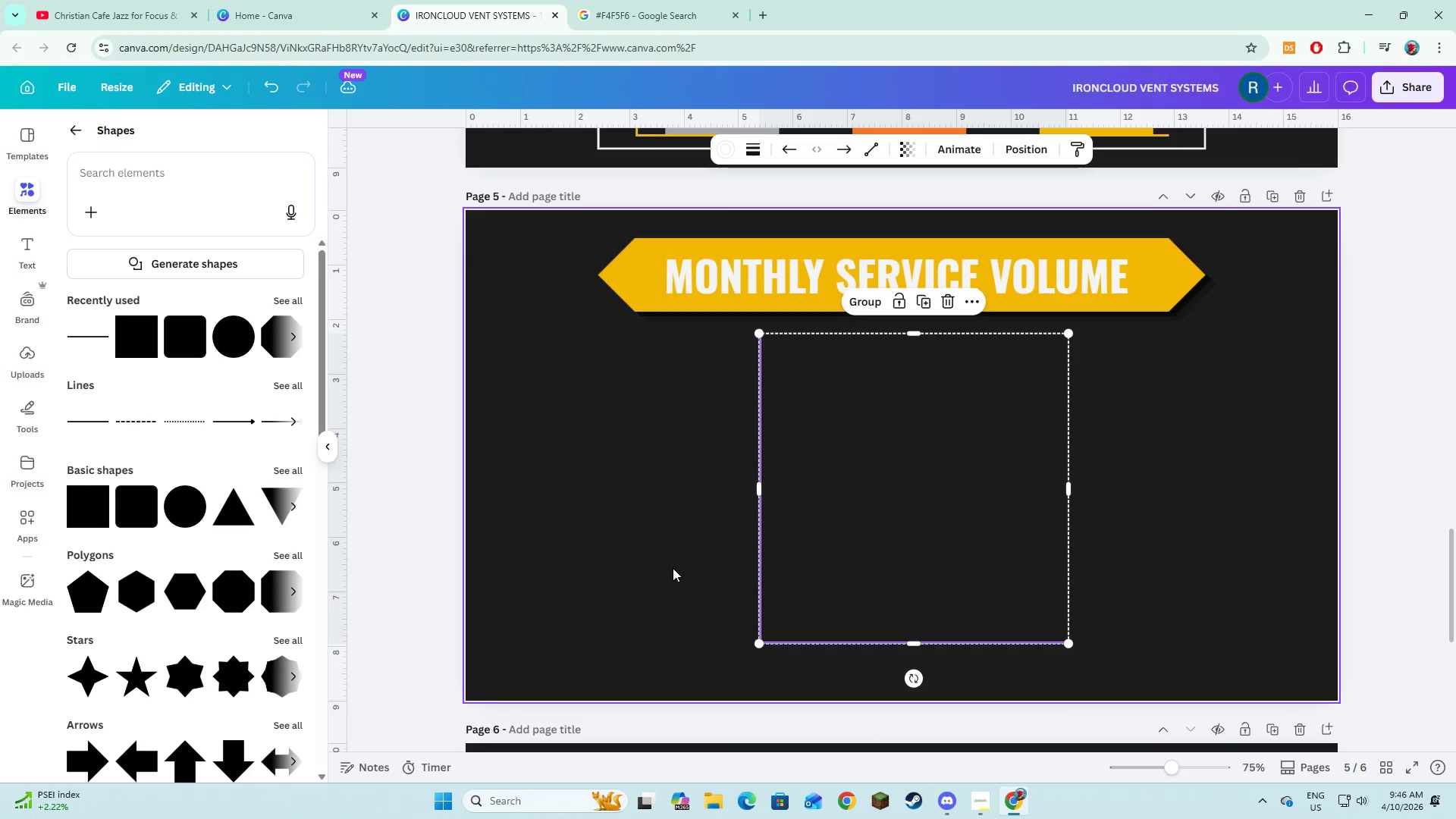 
left_click([673, 568])
 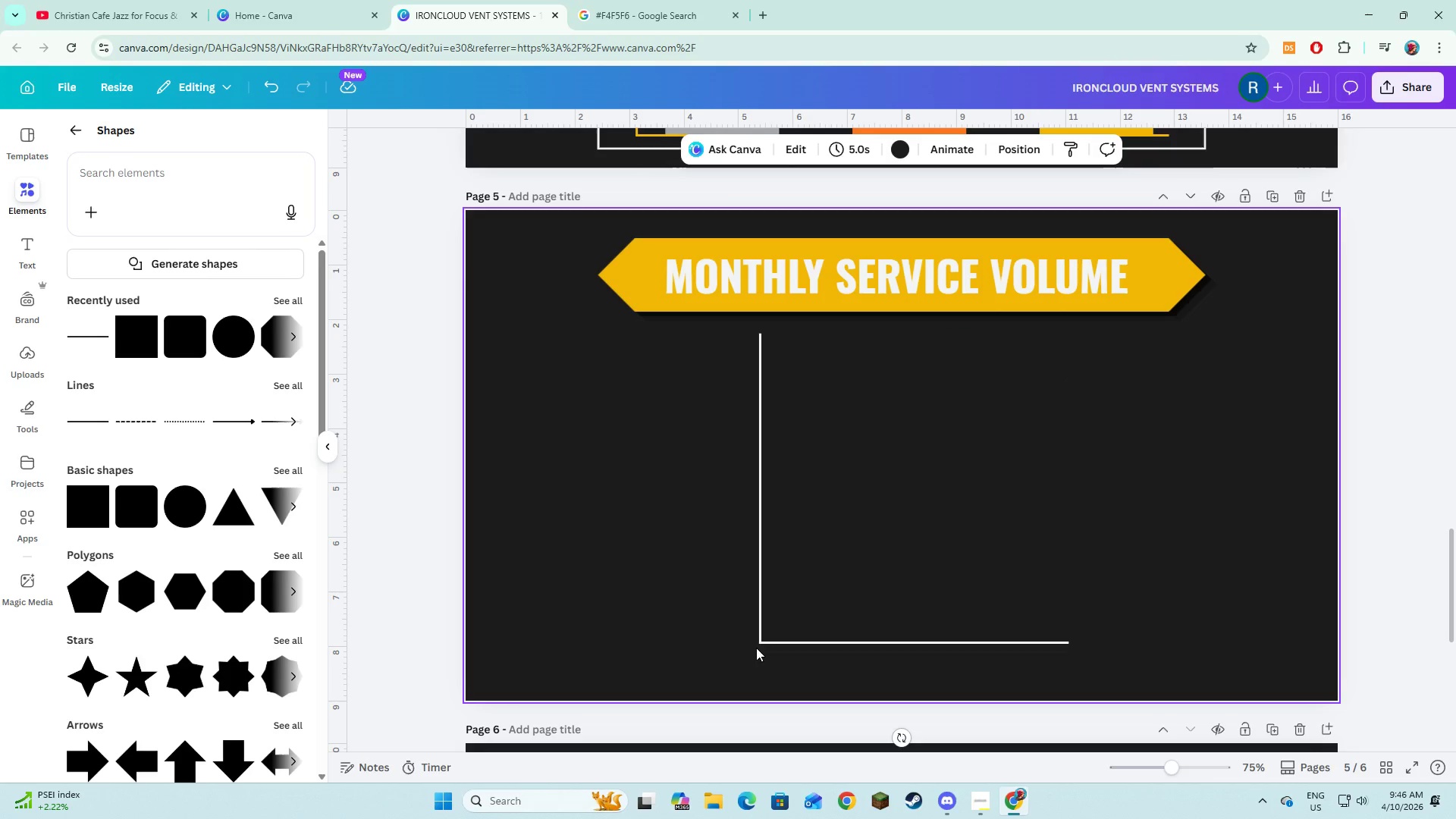 
left_click([675, 621])
 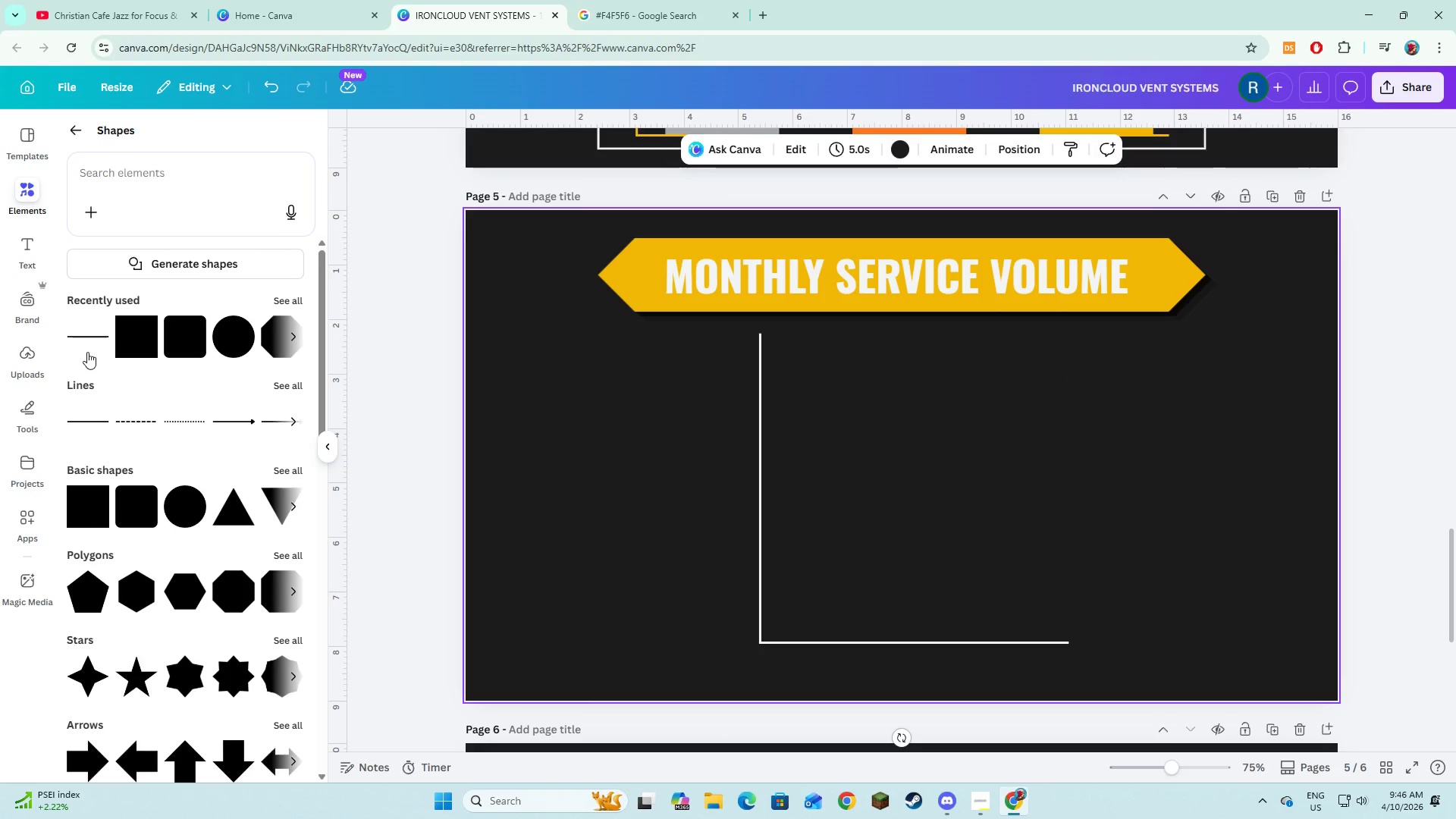 
left_click([85, 336])
 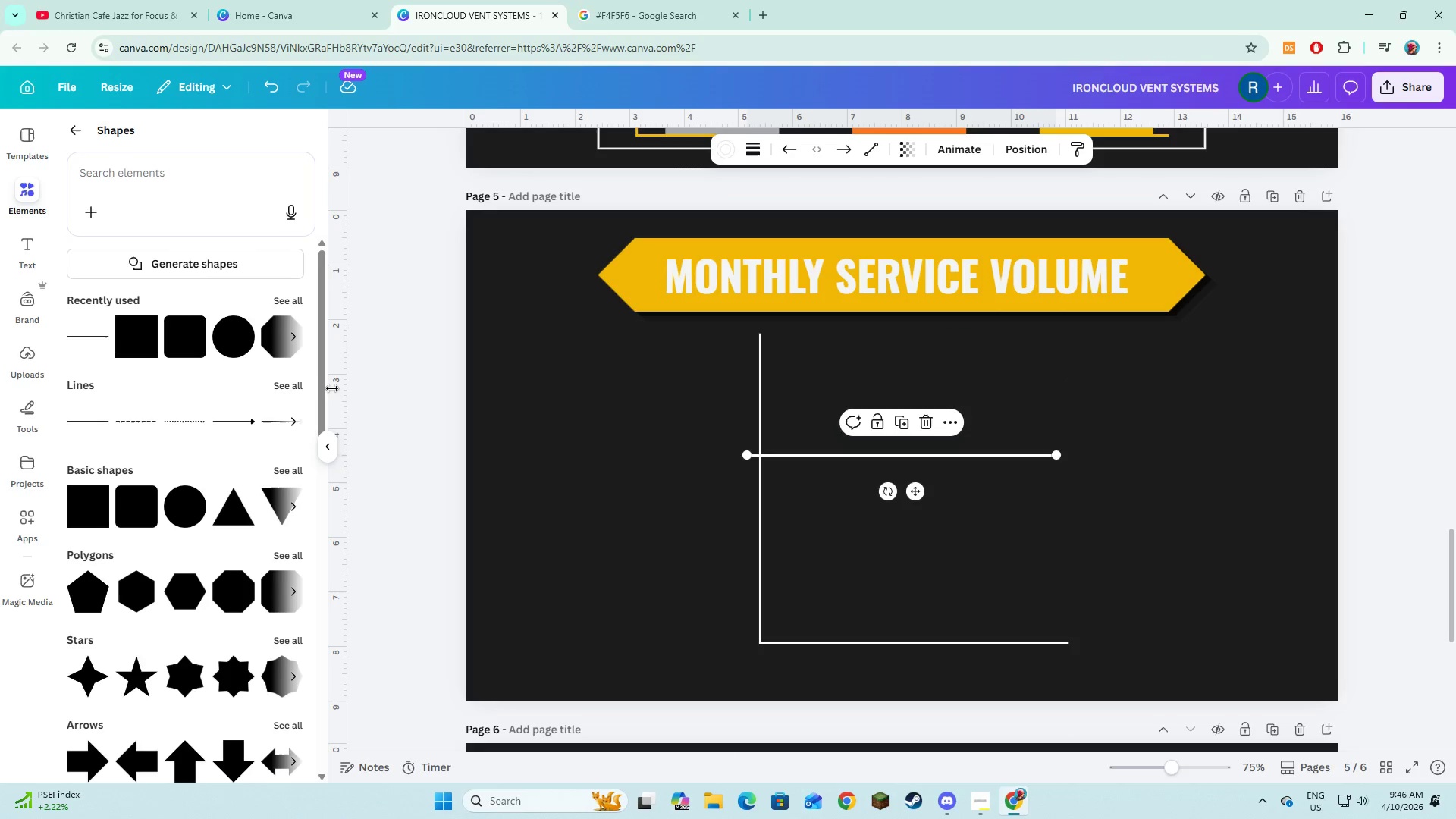 
left_click_drag(start_coordinate=[775, 454], to_coordinate=[827, 466])
 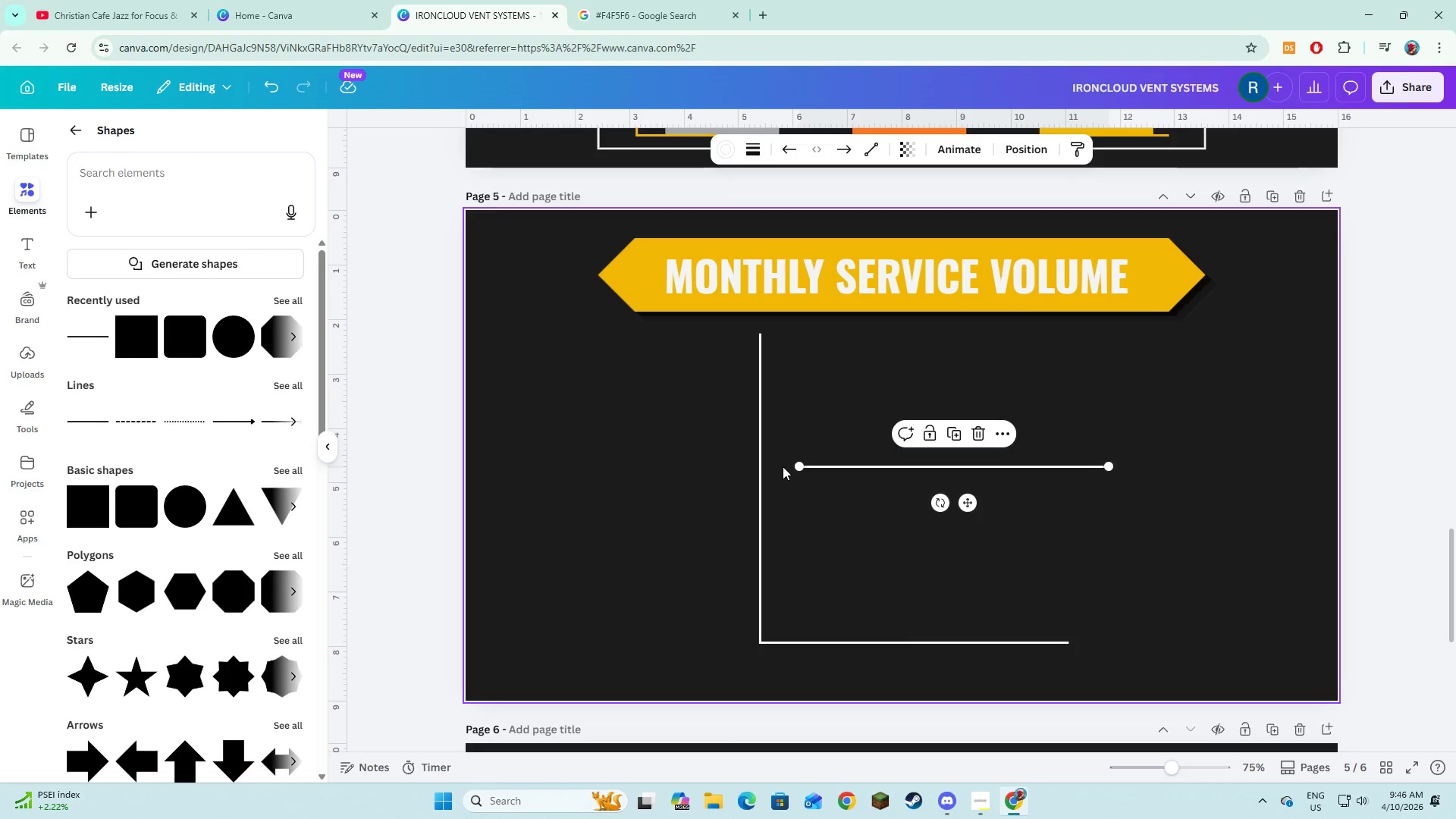 
left_click_drag(start_coordinate=[795, 464], to_coordinate=[789, 588])
 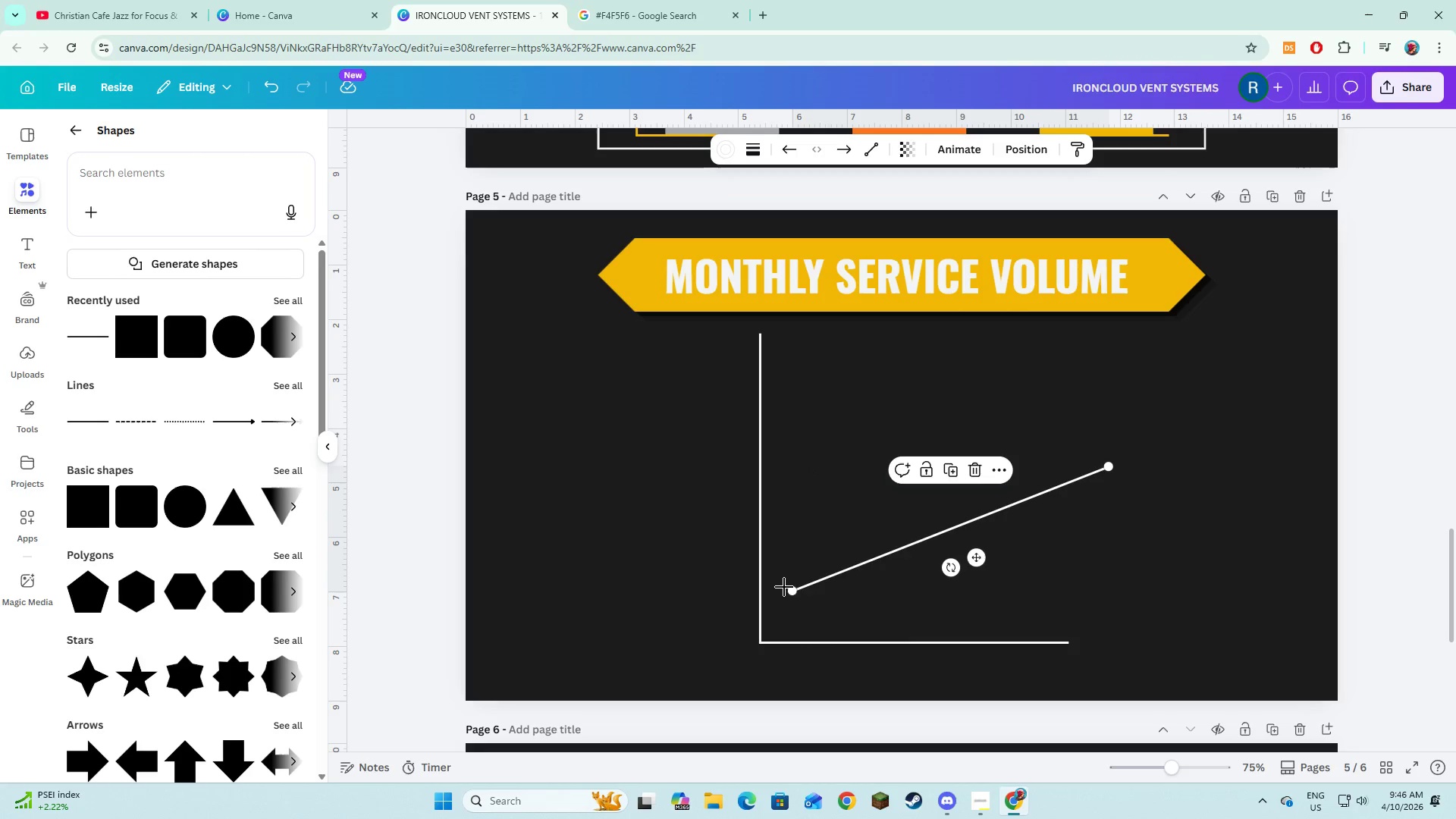 
left_click_drag(start_coordinate=[789, 588], to_coordinate=[781, 468])
 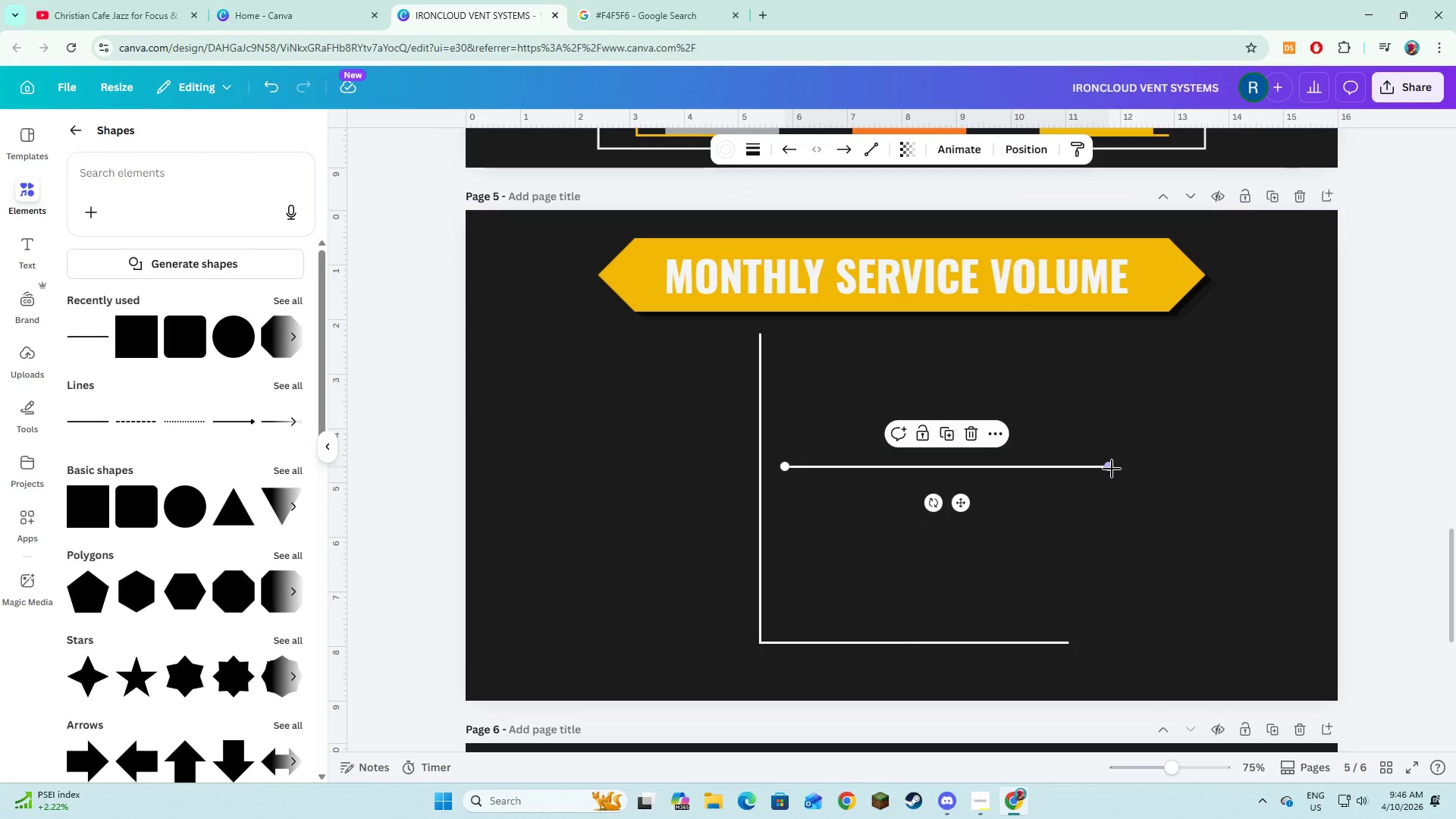 
left_click_drag(start_coordinate=[1112, 469], to_coordinate=[927, 520])
 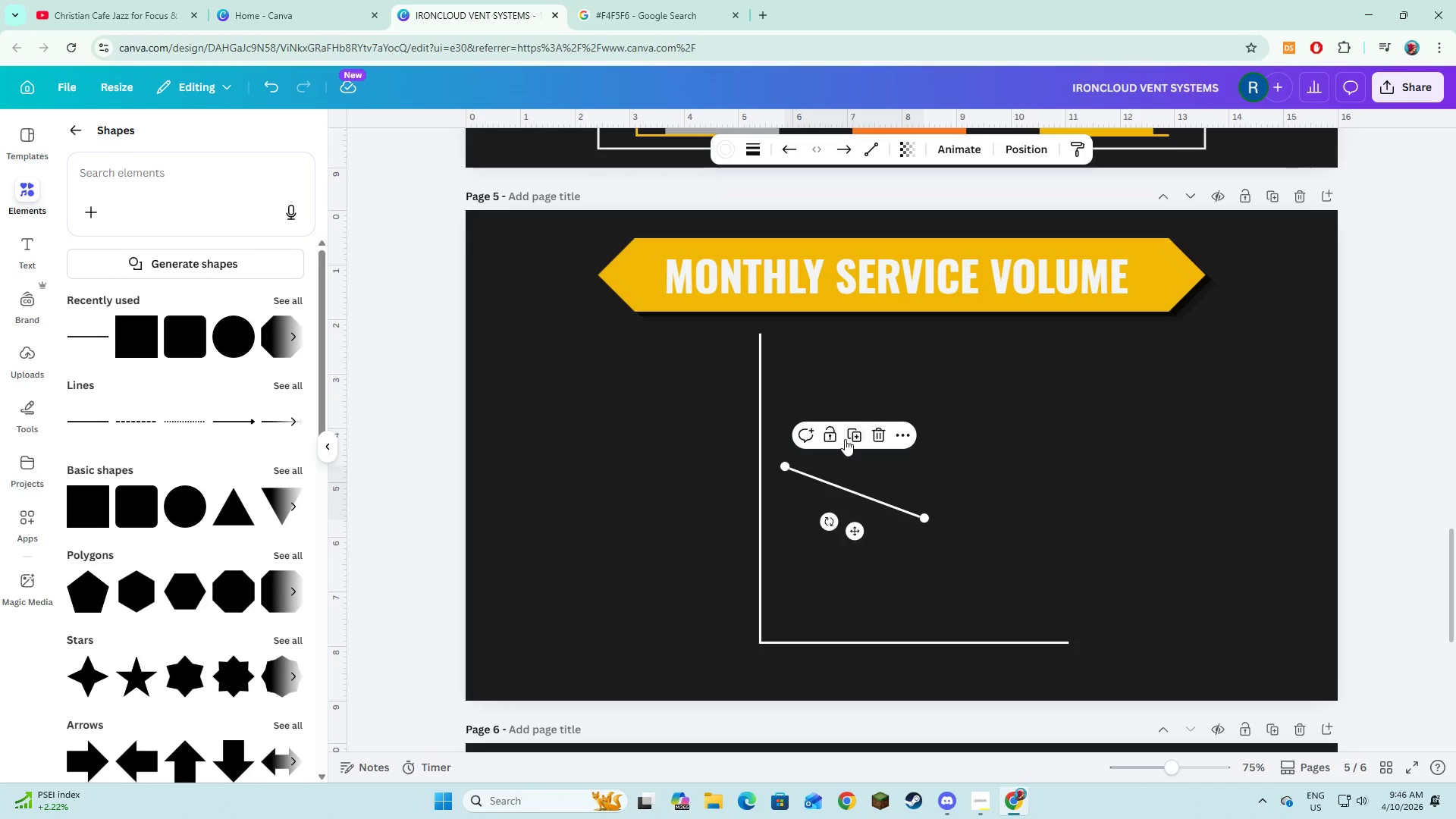 
left_click([851, 435])
 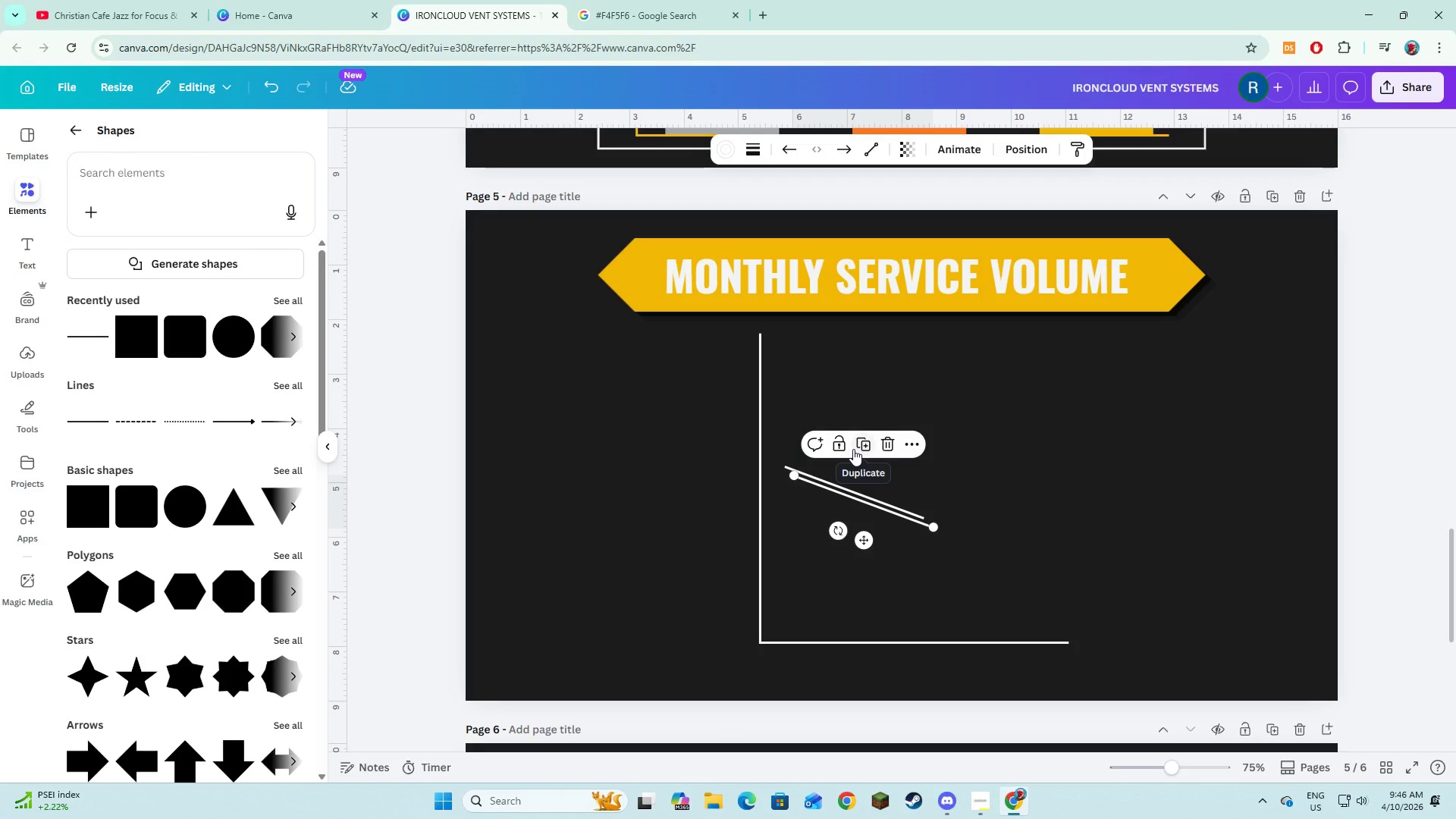 
wait(9.25)
 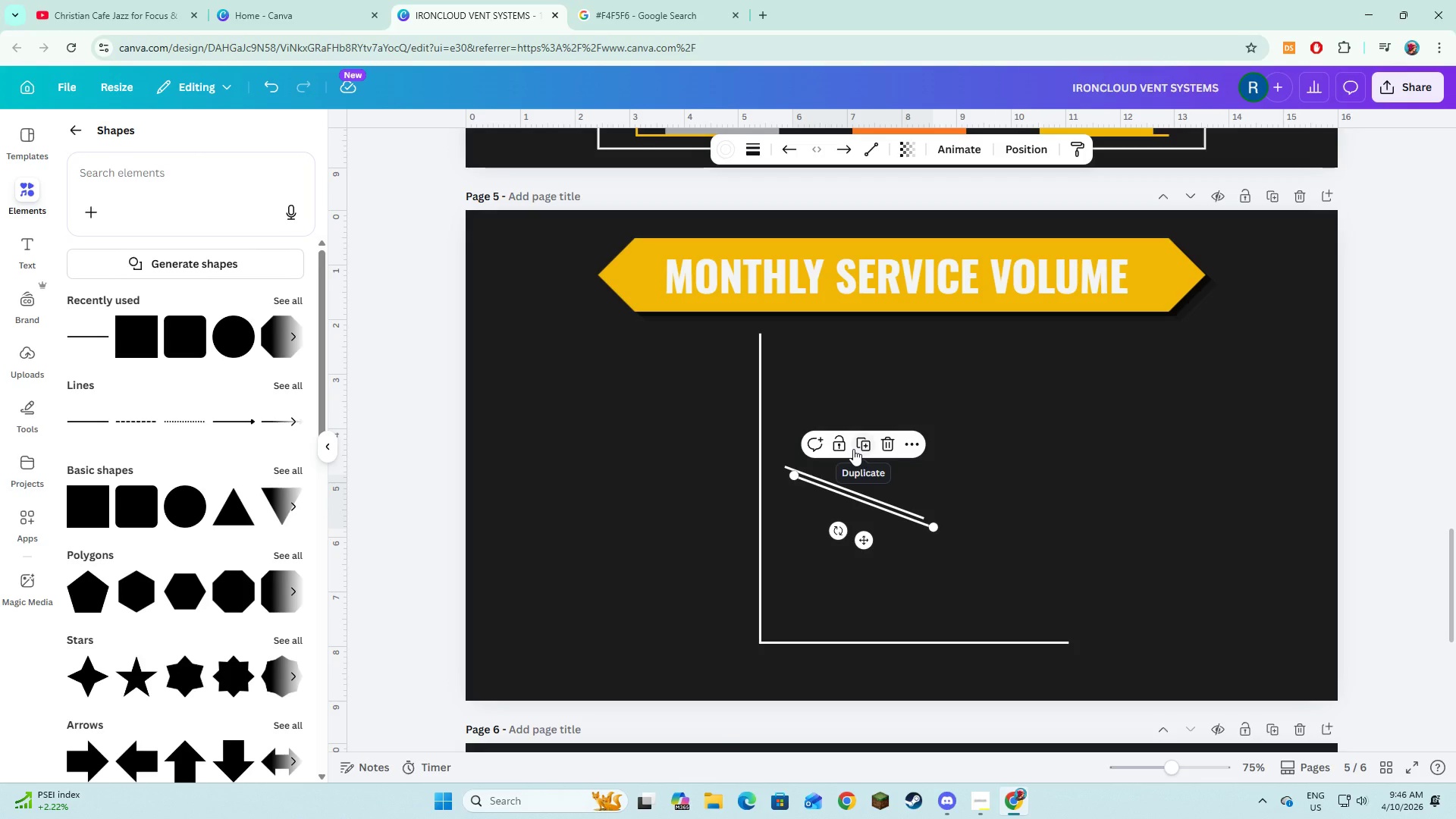 
left_click_drag(start_coordinate=[904, 516], to_coordinate=[1028, 556])
 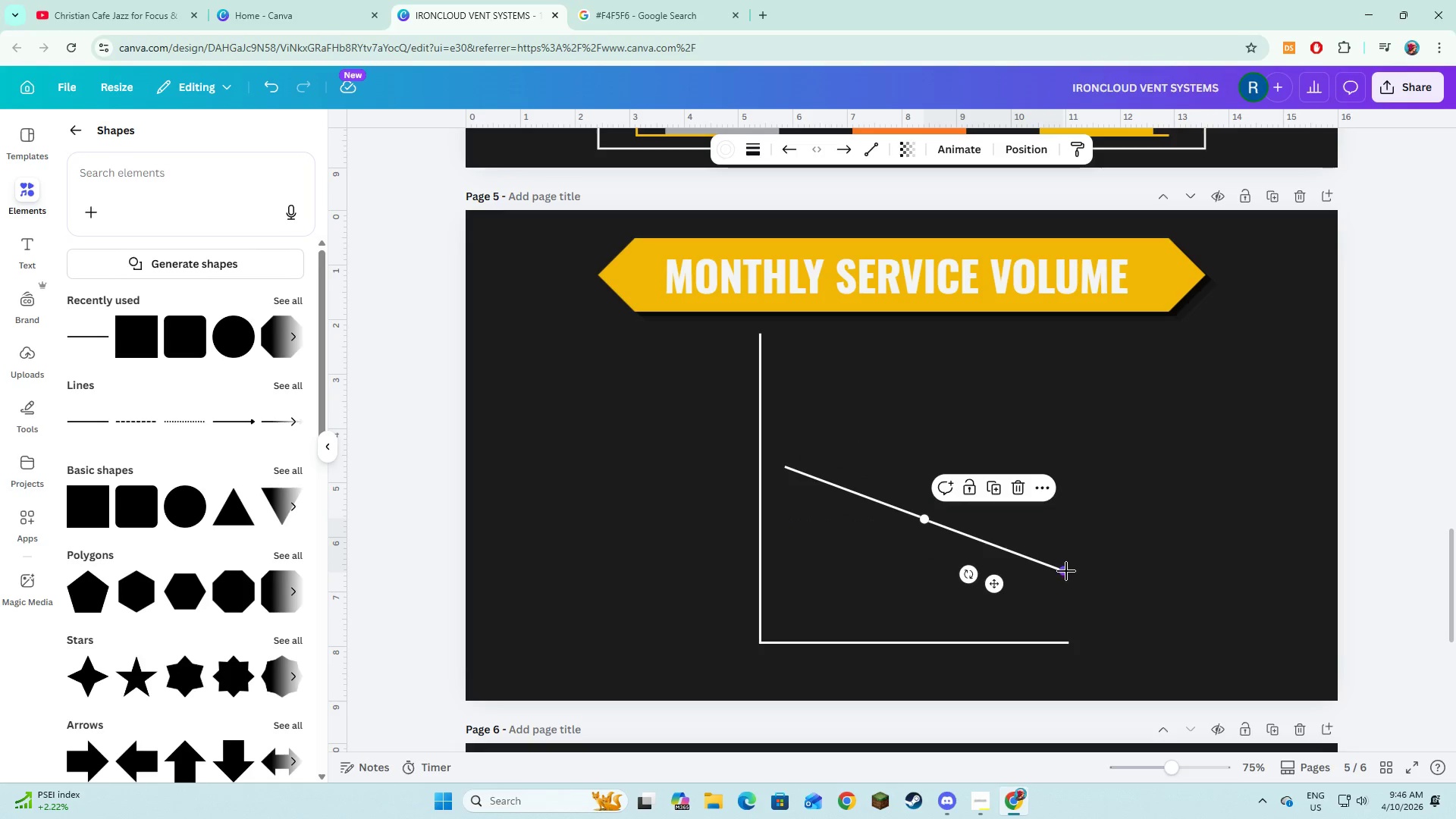 
left_click_drag(start_coordinate=[1066, 571], to_coordinate=[998, 485])
 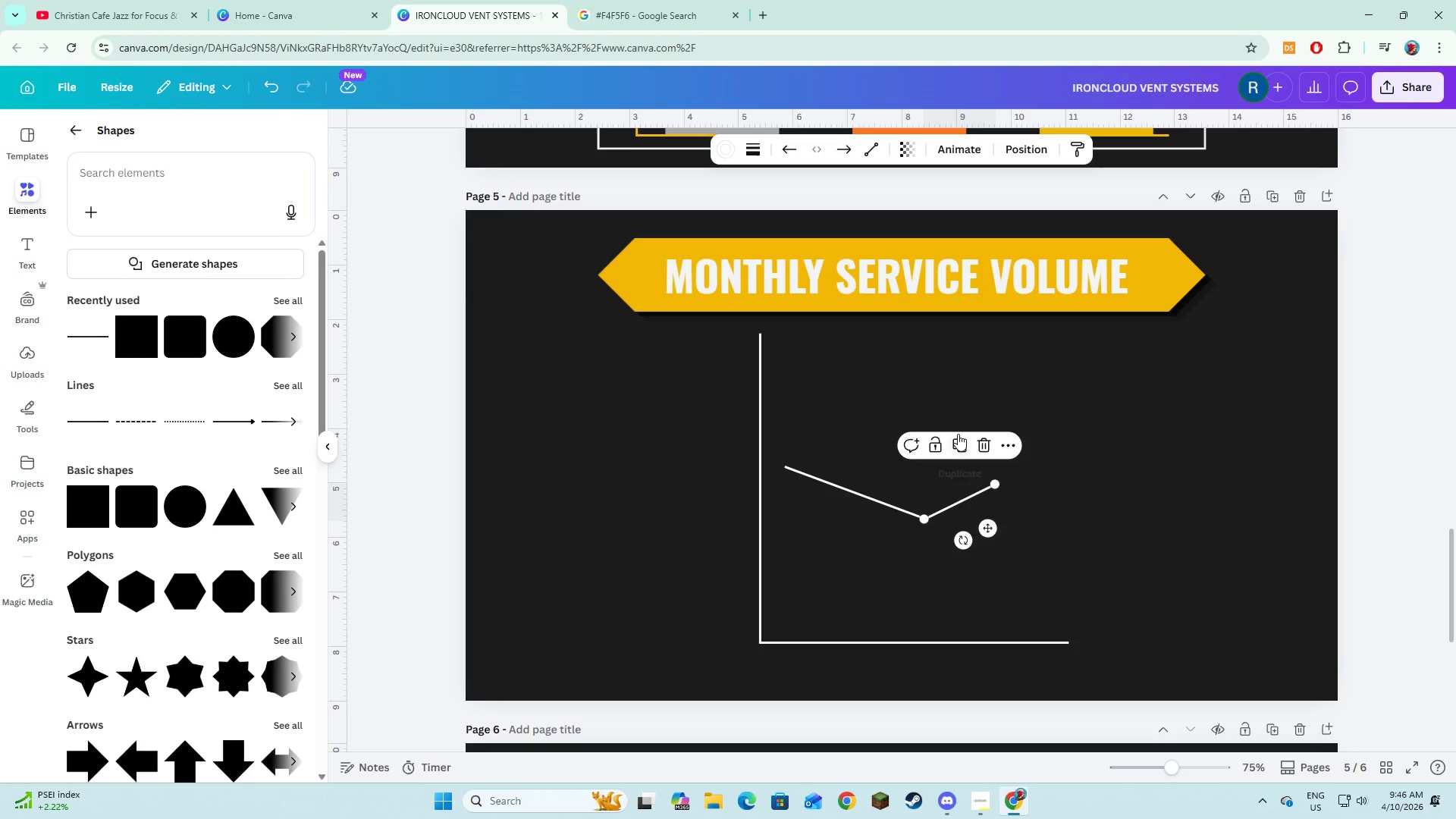 
left_click([962, 443])
 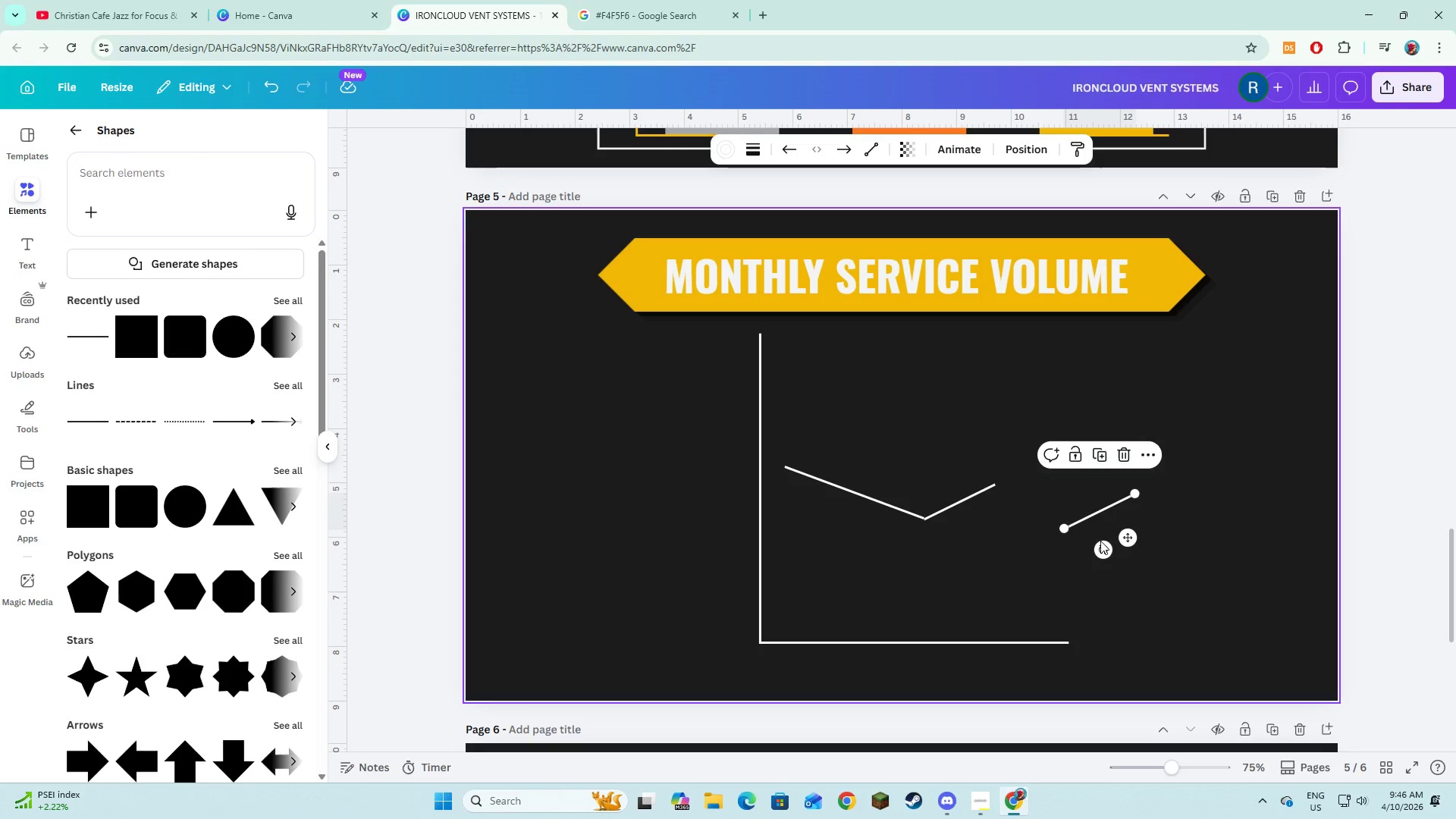 
left_click_drag(start_coordinate=[1103, 548], to_coordinate=[1077, 541])
 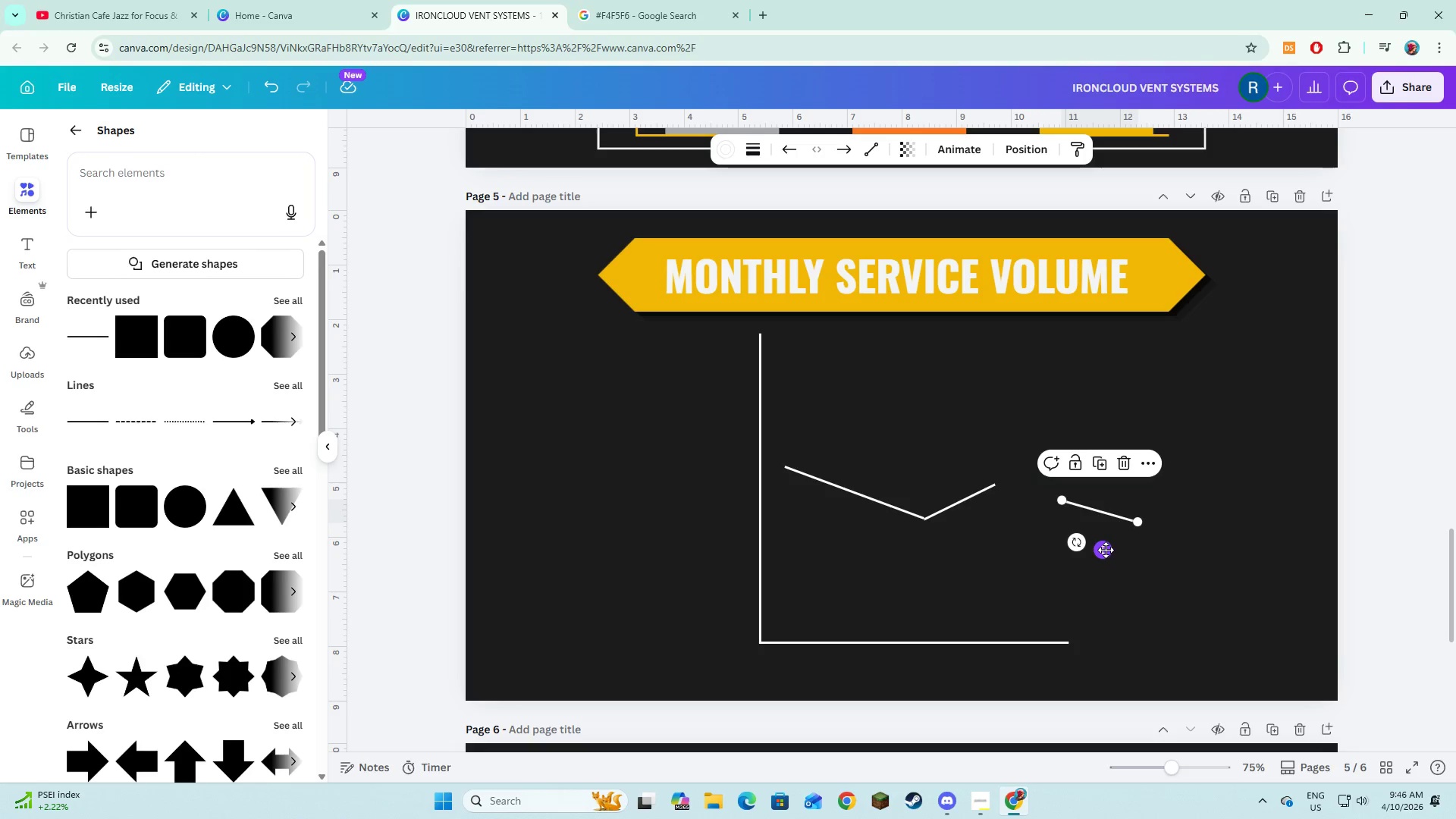 
left_click_drag(start_coordinate=[1106, 550], to_coordinate=[1040, 532])
 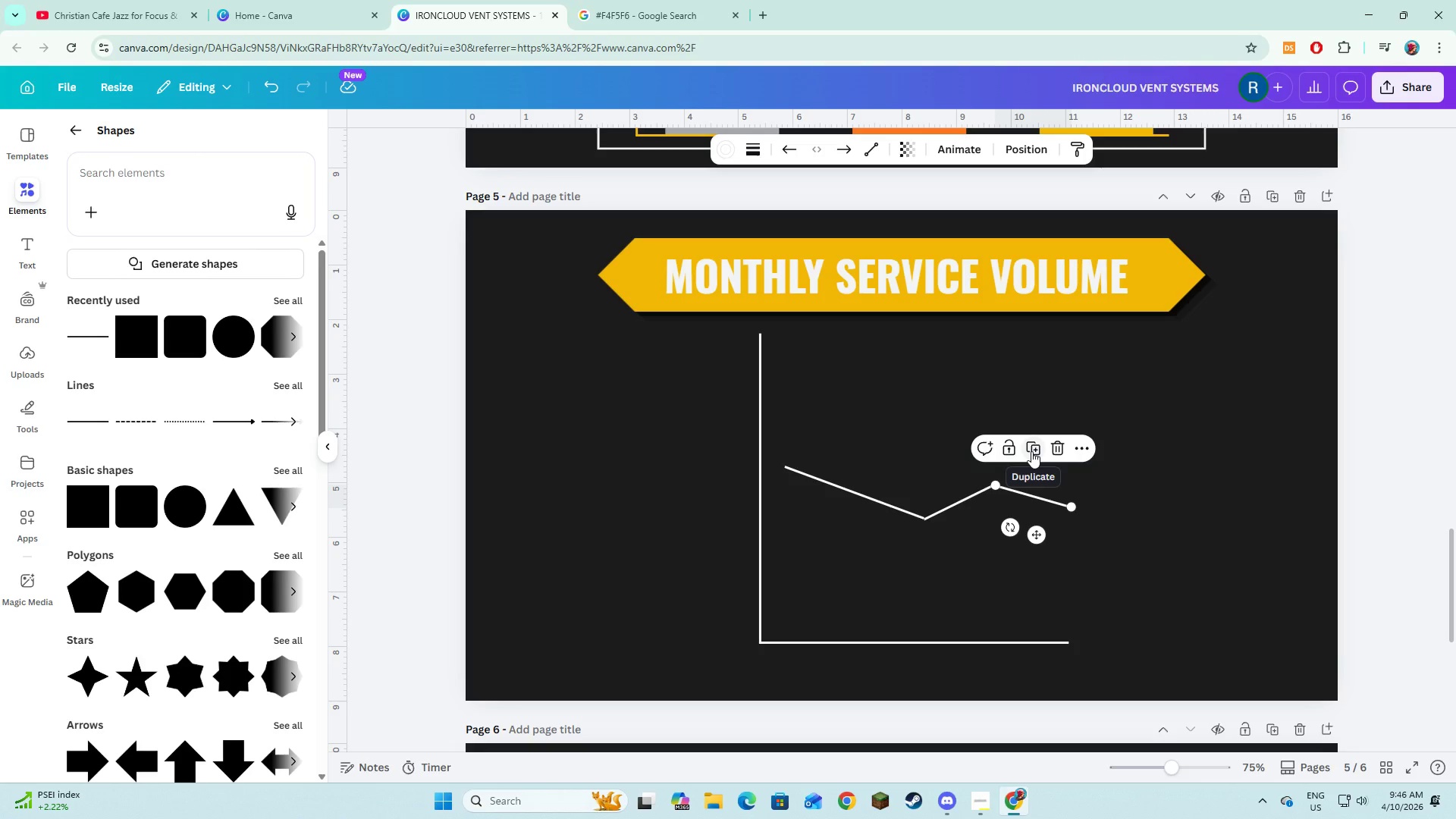 
left_click([1031, 451])
 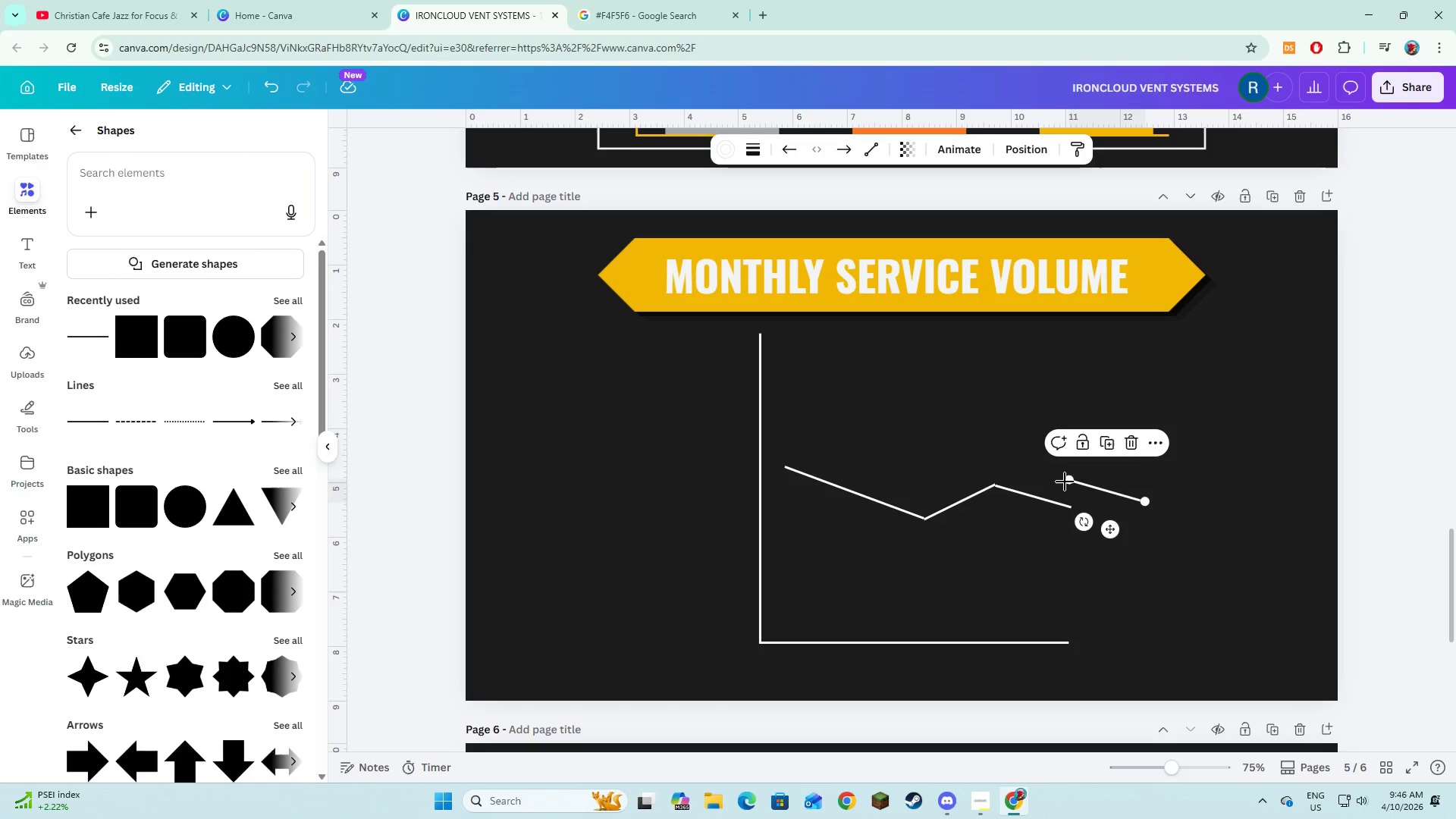 
left_click_drag(start_coordinate=[1065, 482], to_coordinate=[1069, 506])
 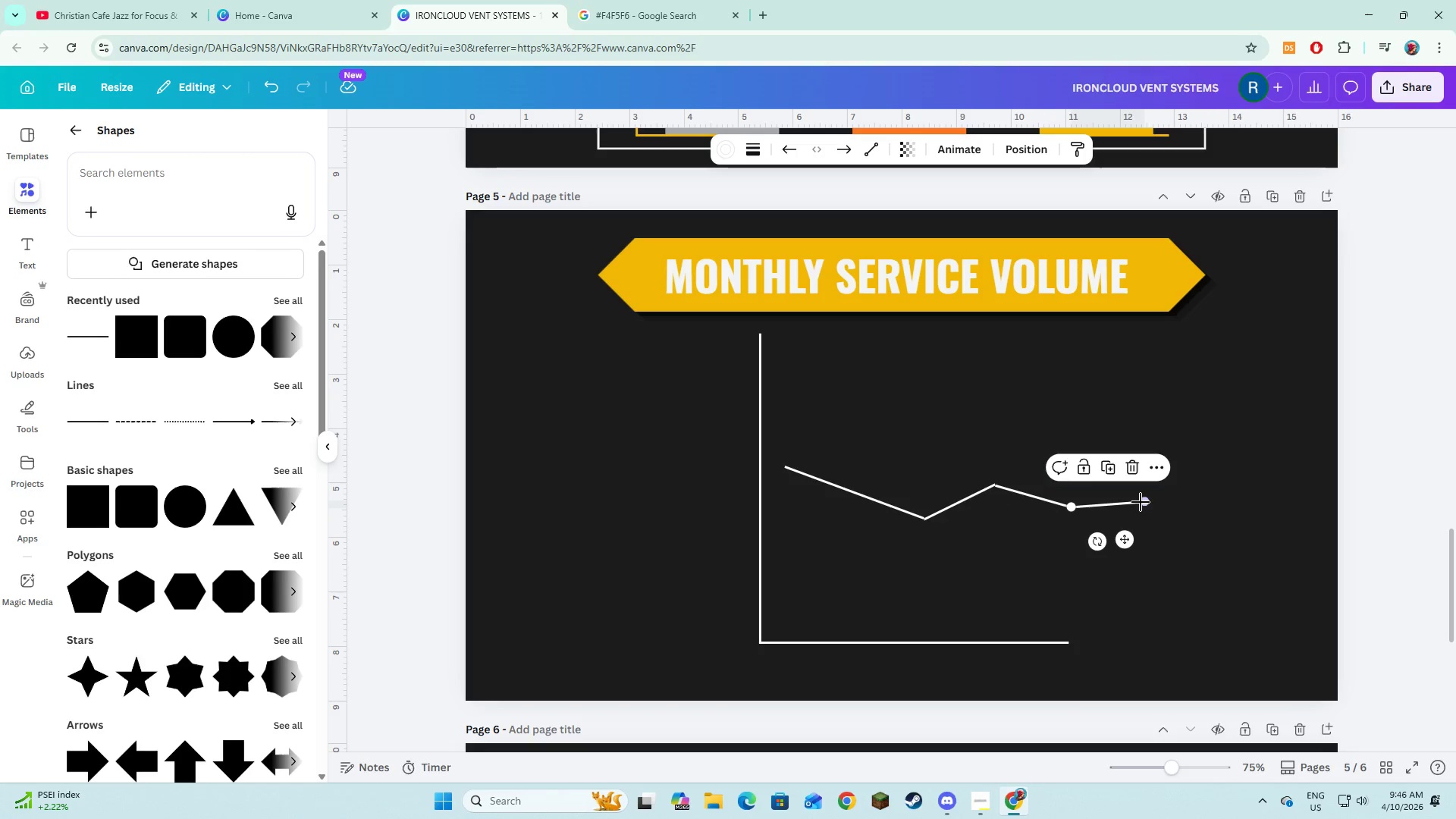 
left_click_drag(start_coordinate=[1141, 502], to_coordinate=[1120, 430])
 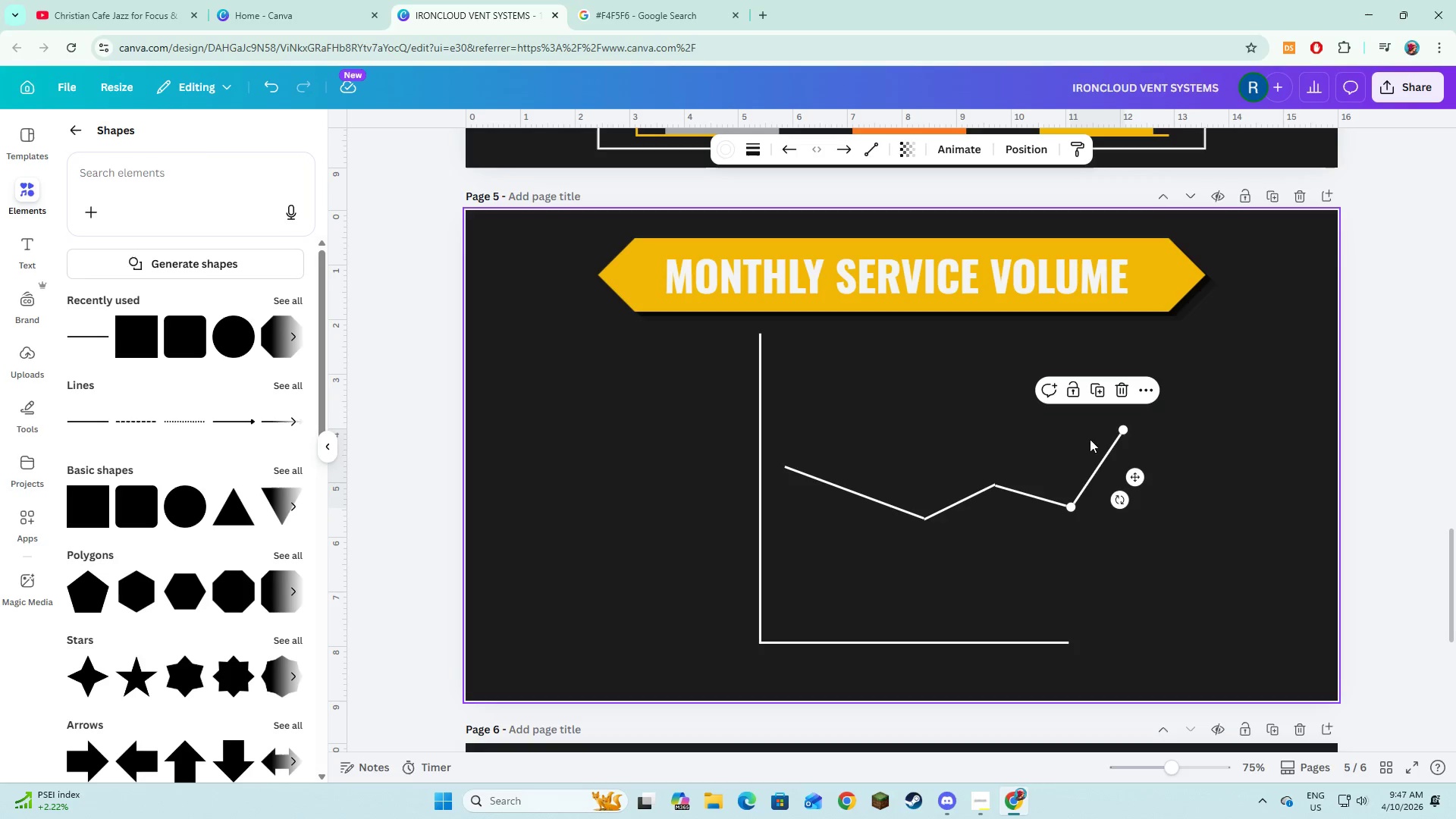 
wait(5.64)
 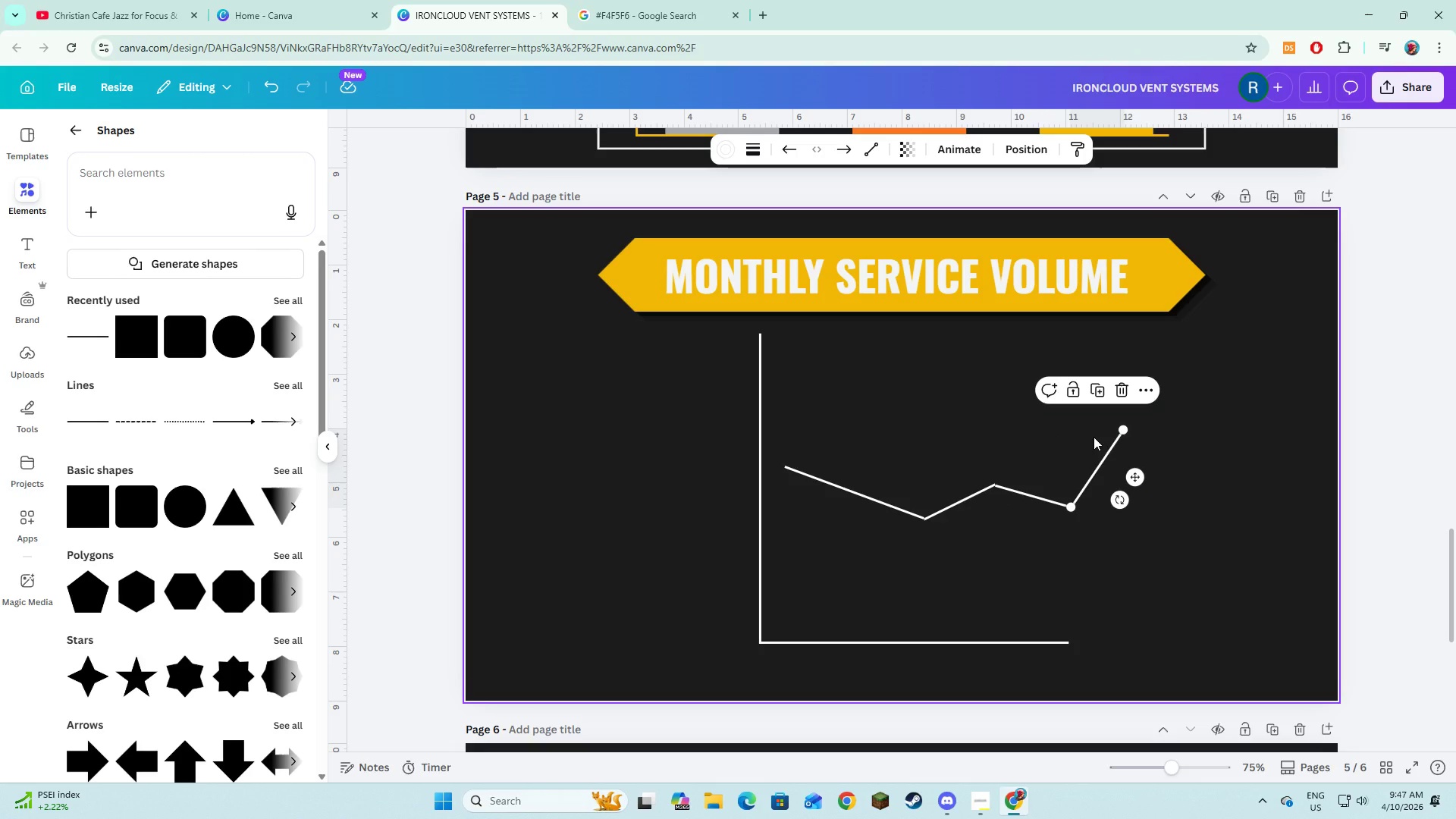 
left_click([1018, 490])
 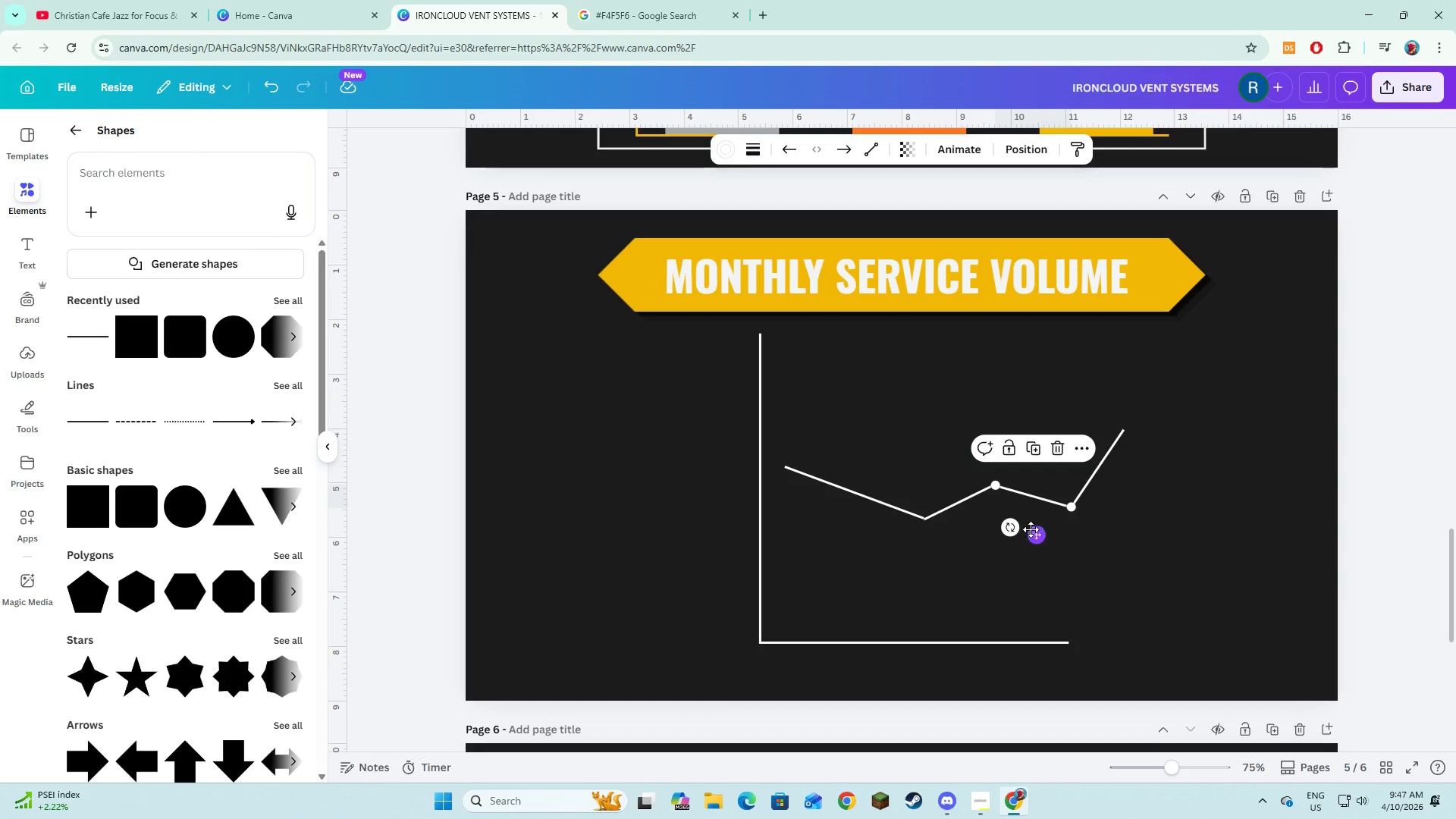 
left_click_drag(start_coordinate=[1037, 534], to_coordinate=[1031, 533])
 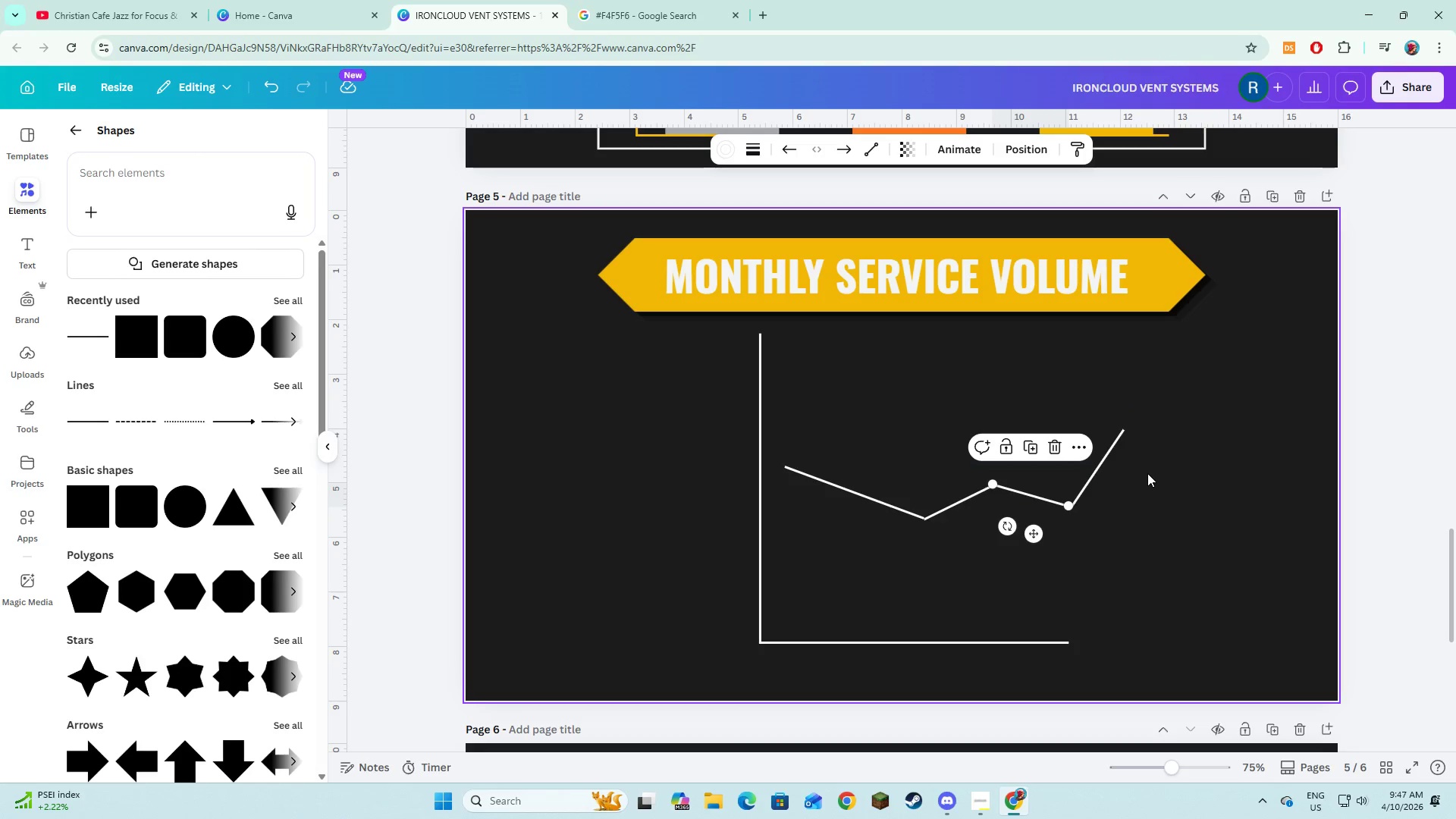 
left_click([1099, 504])
 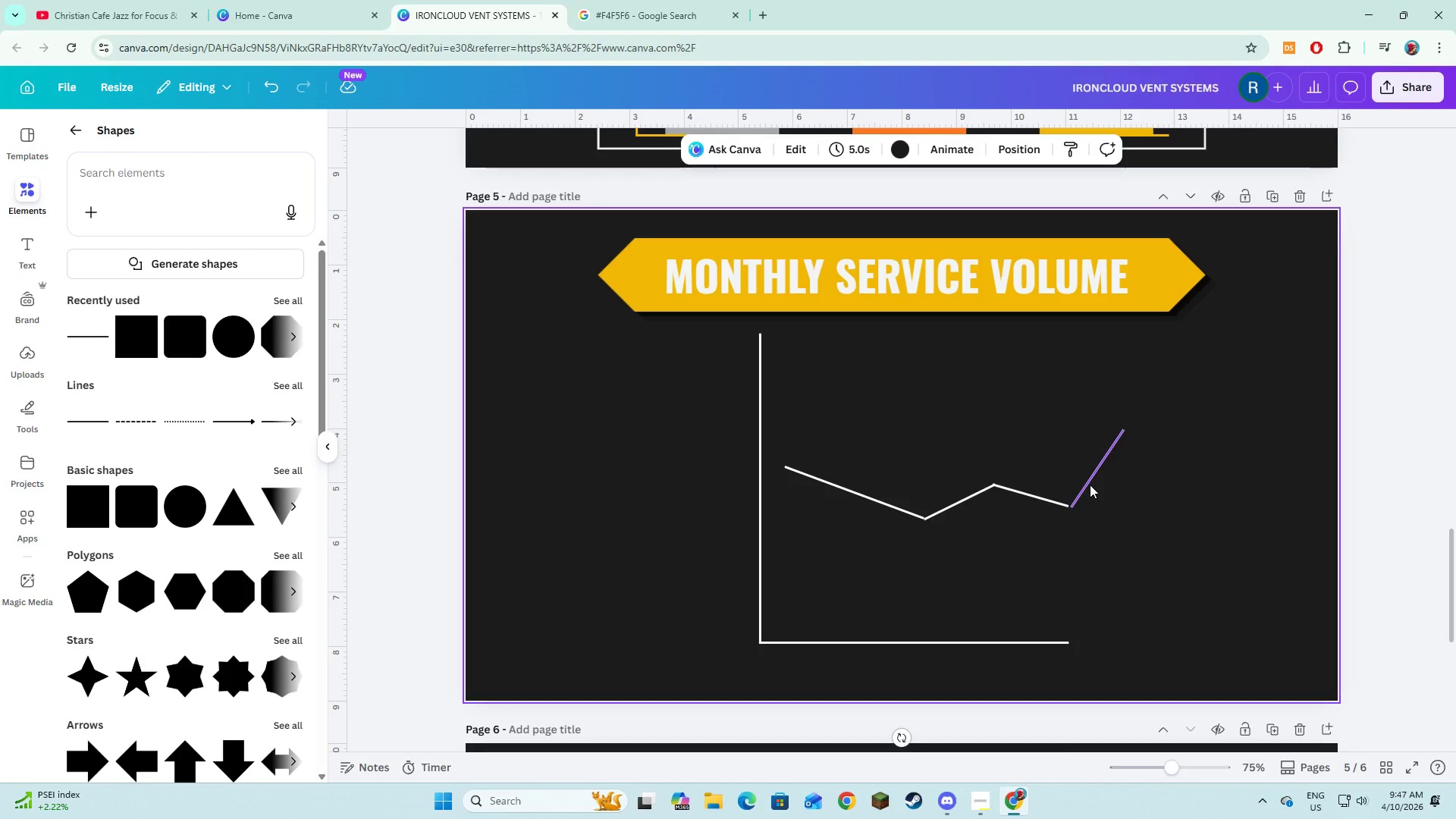 
left_click([1090, 485])
 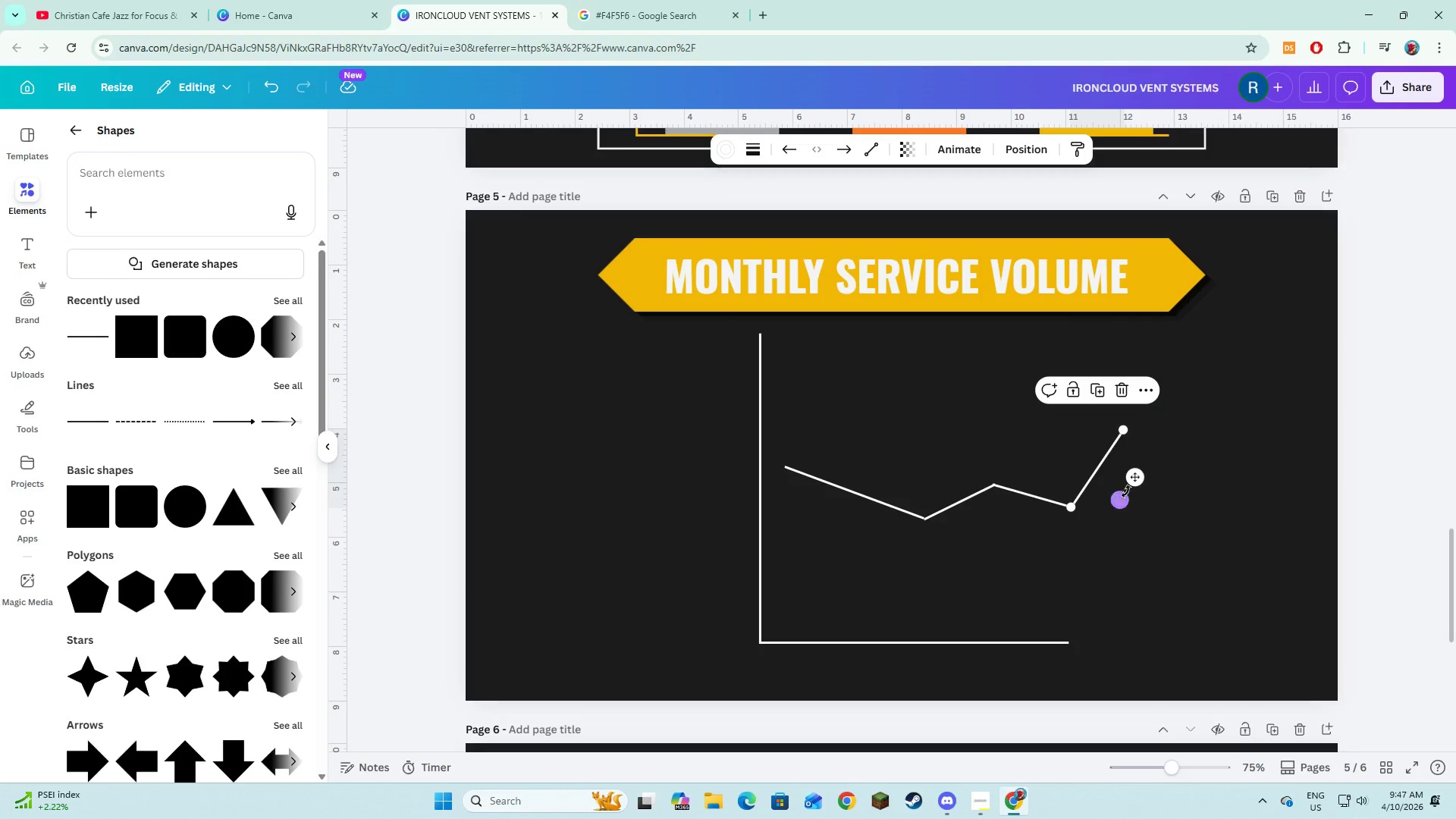 
left_click_drag(start_coordinate=[1132, 479], to_coordinate=[1125, 479])
 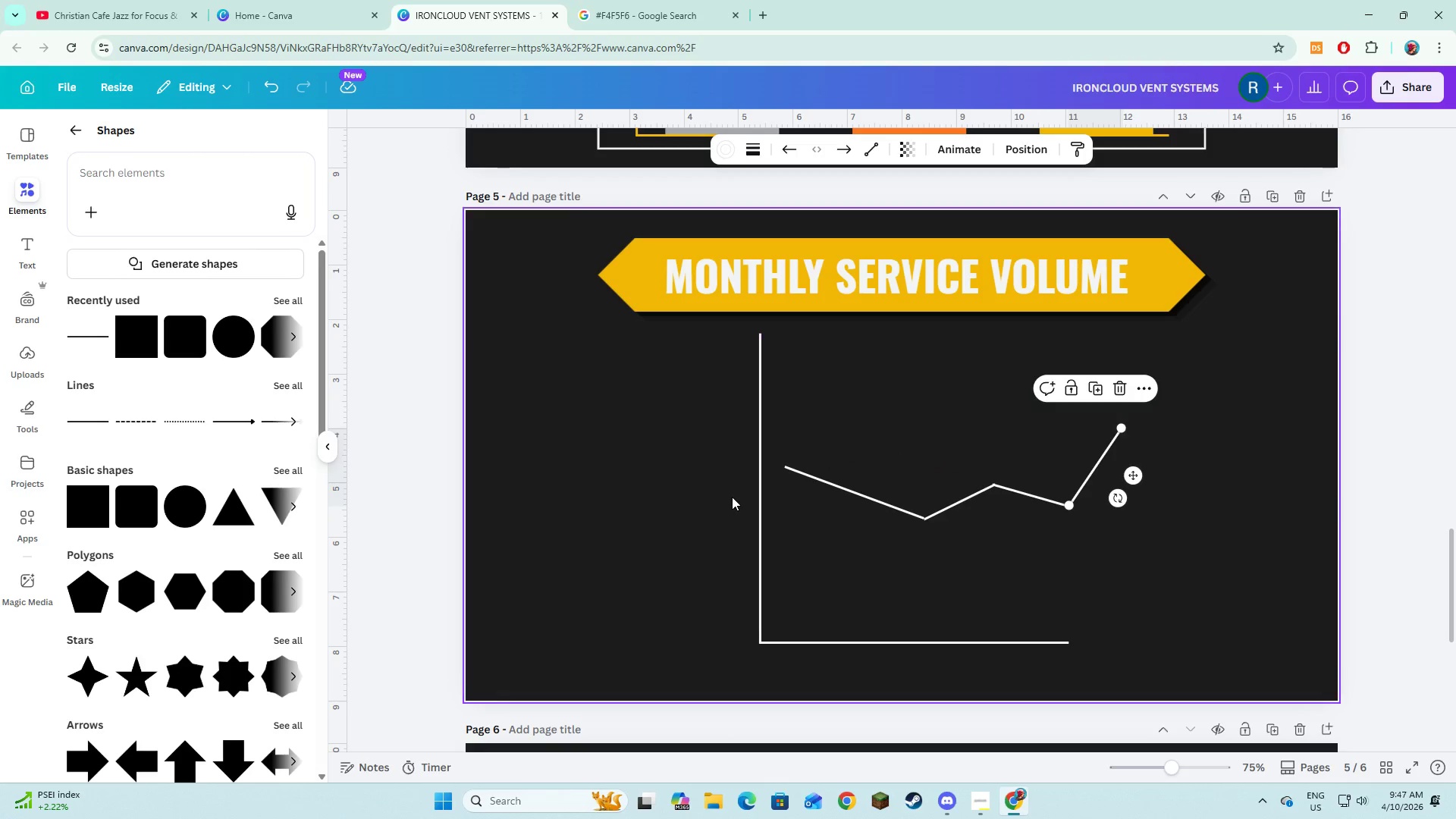 
left_click([814, 481])
 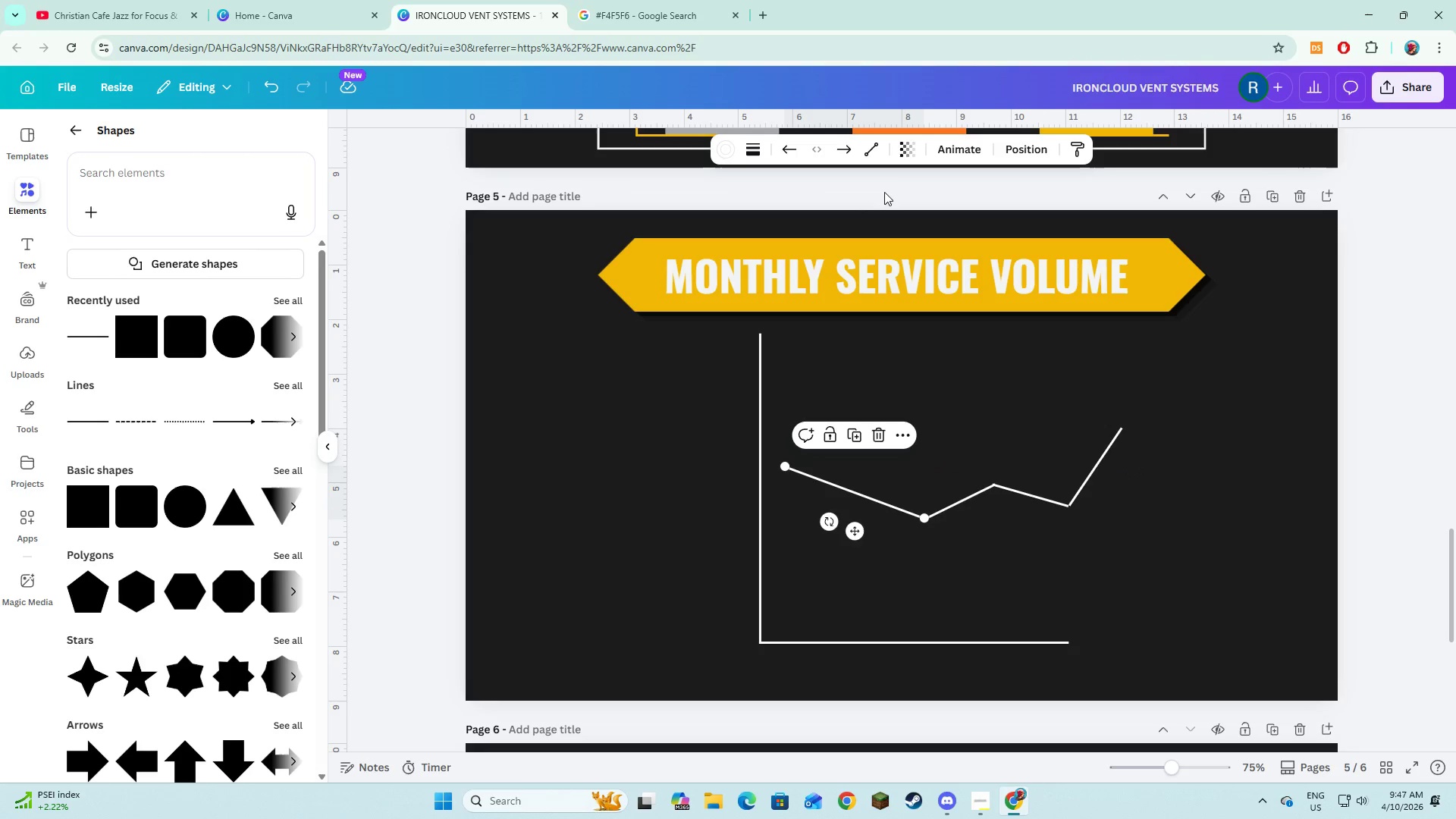 
mouse_move([852, 154])
 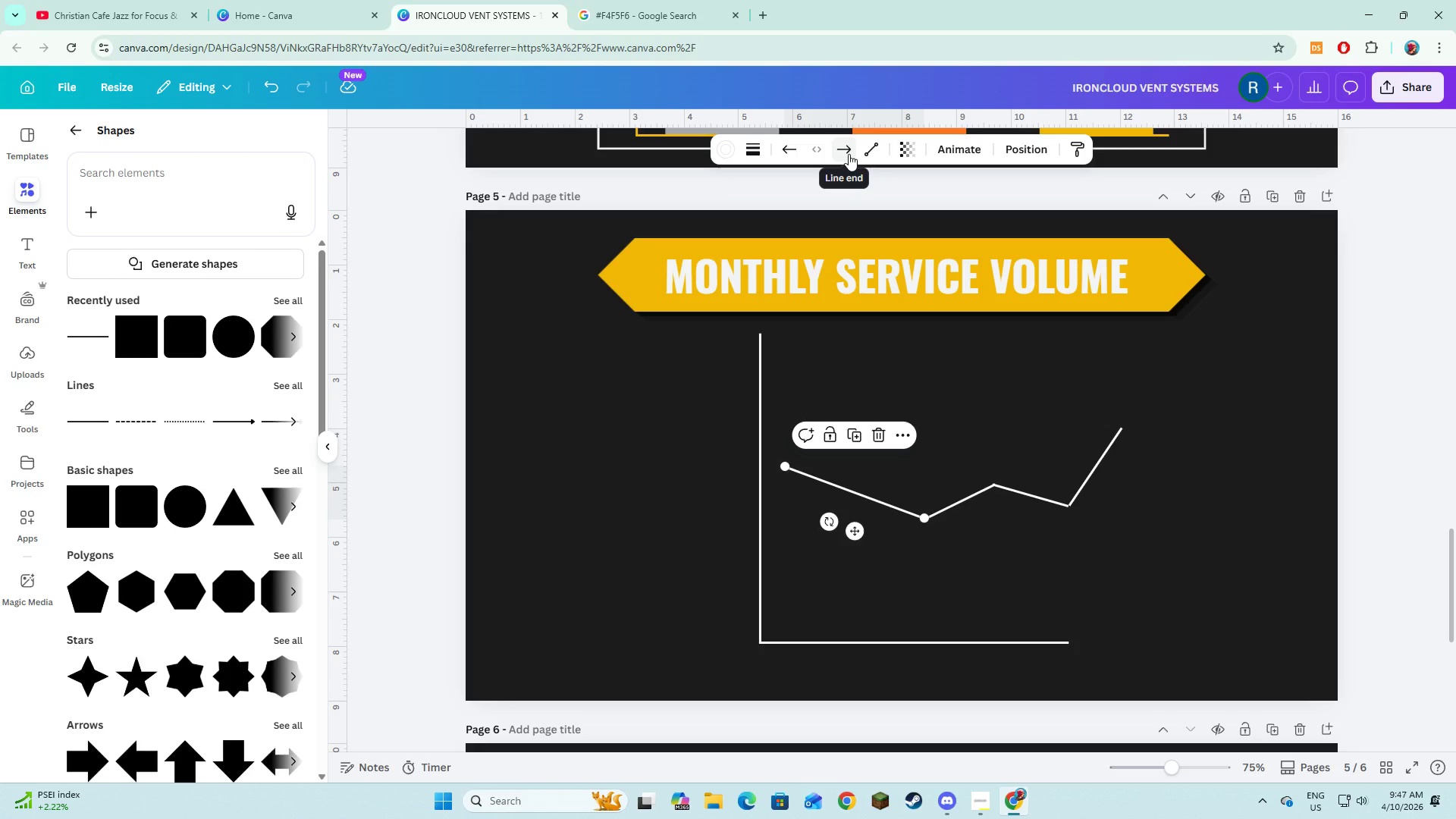 
left_click([849, 154])
 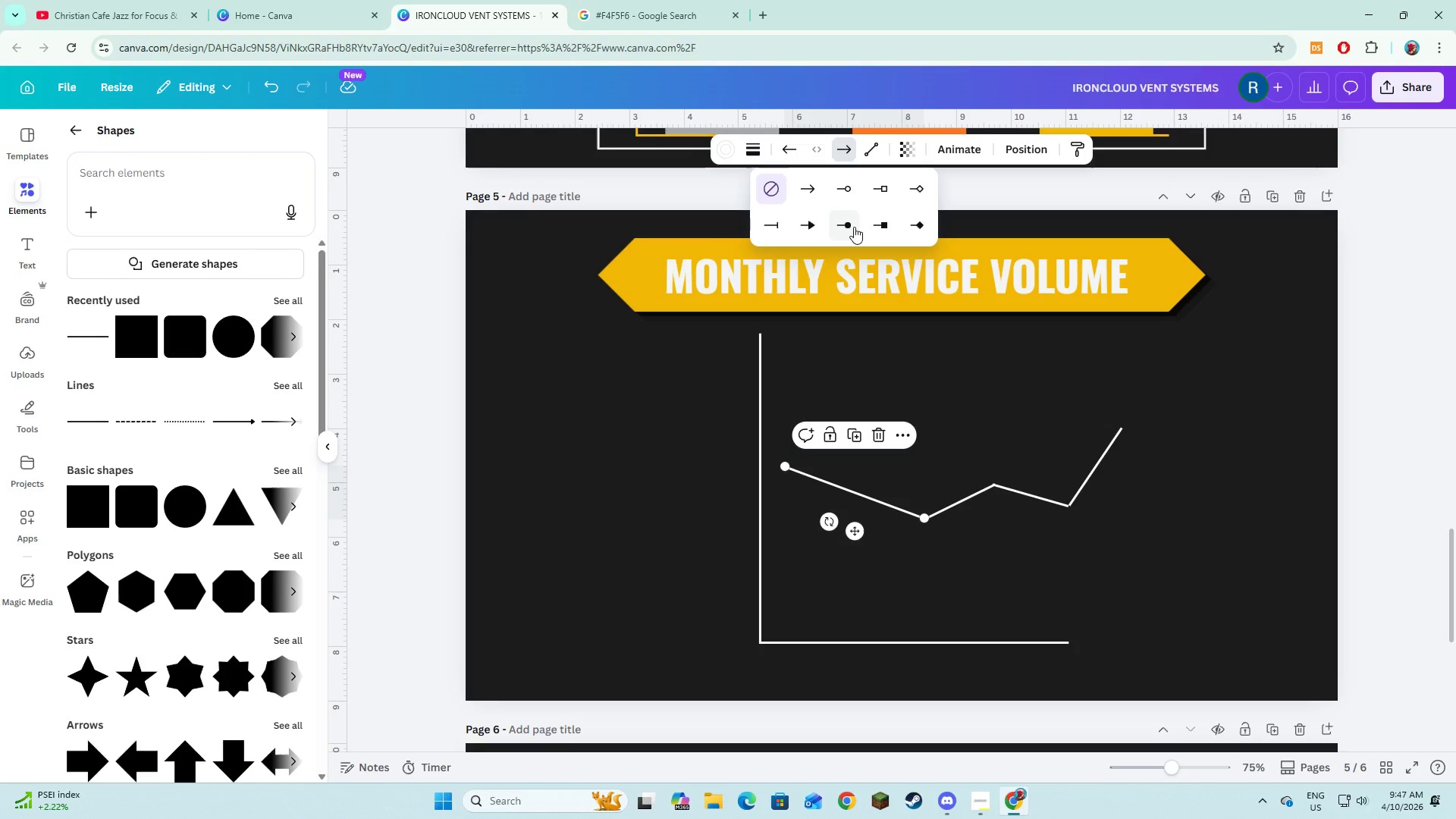 
left_click([854, 223])
 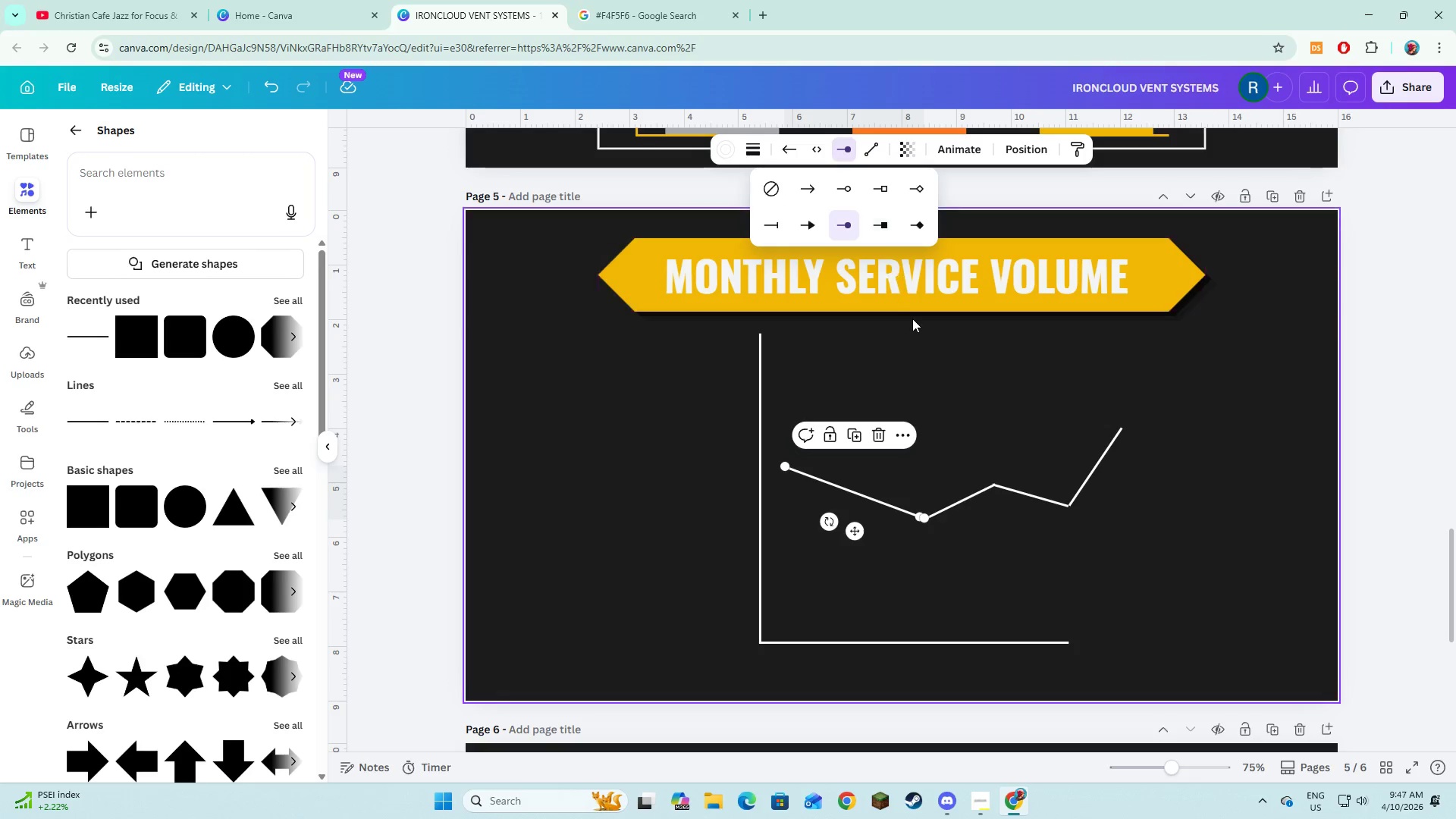 
left_click([932, 367])
 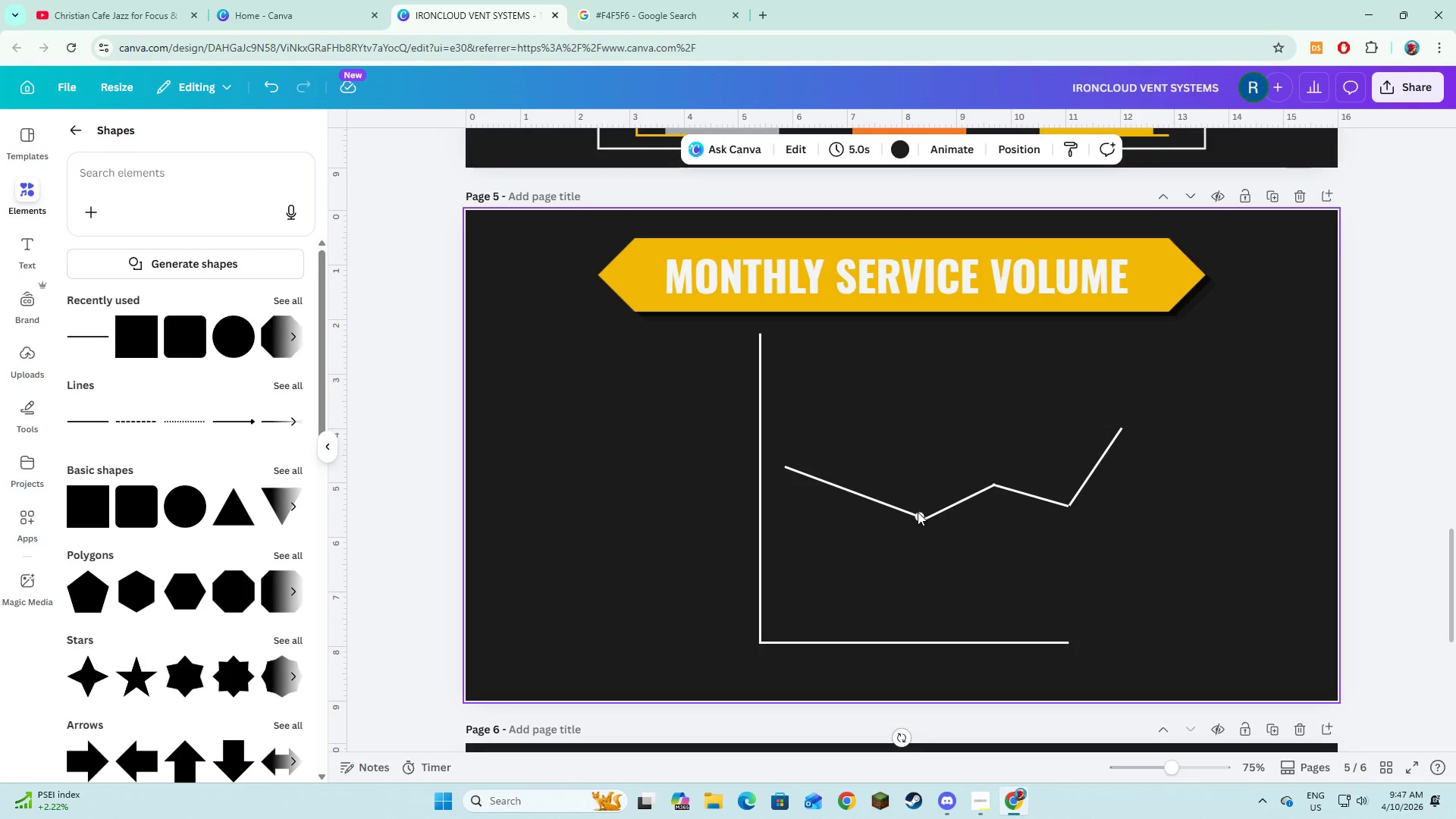 
left_click([918, 512])
 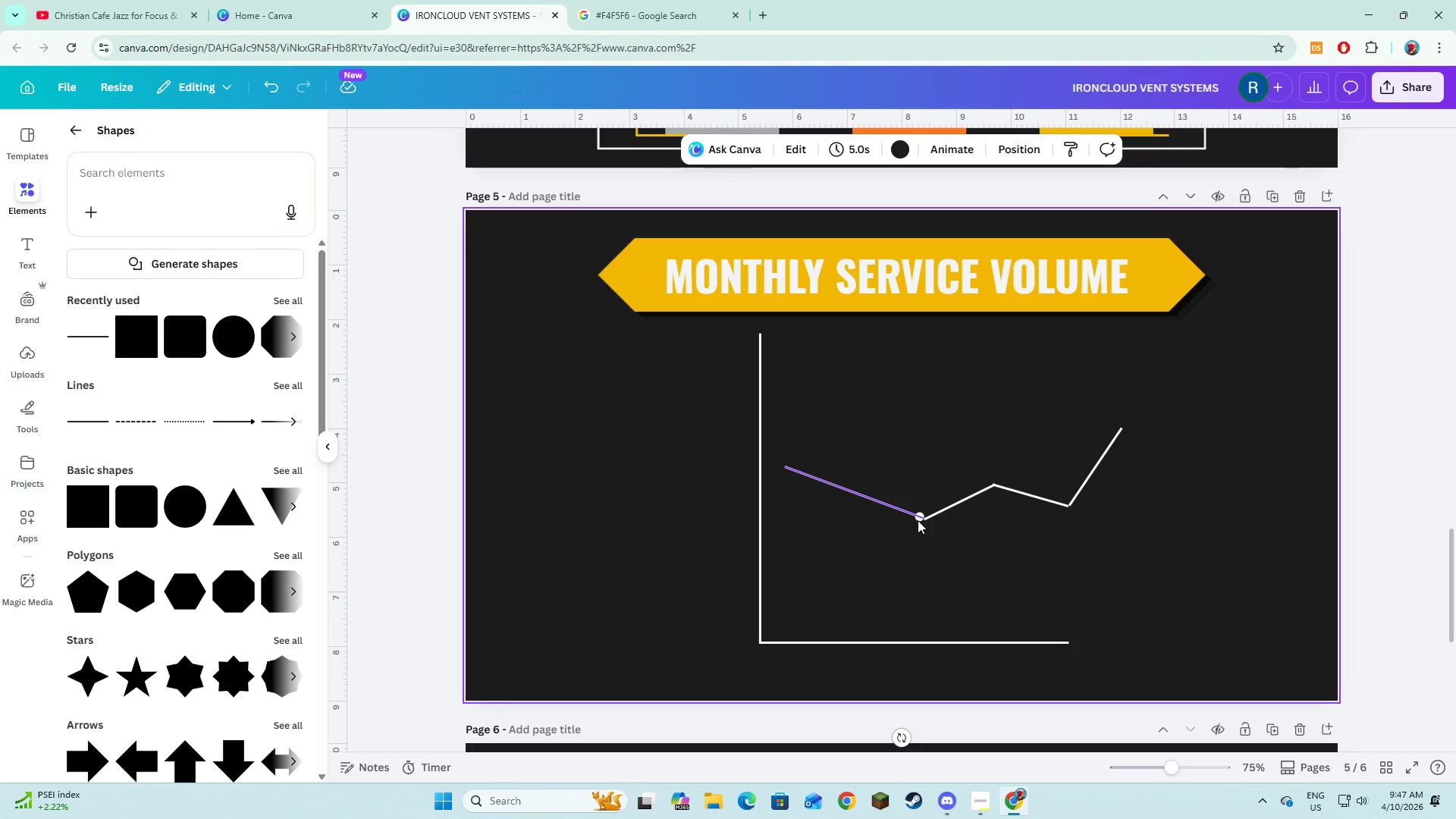 
left_click([918, 520])
 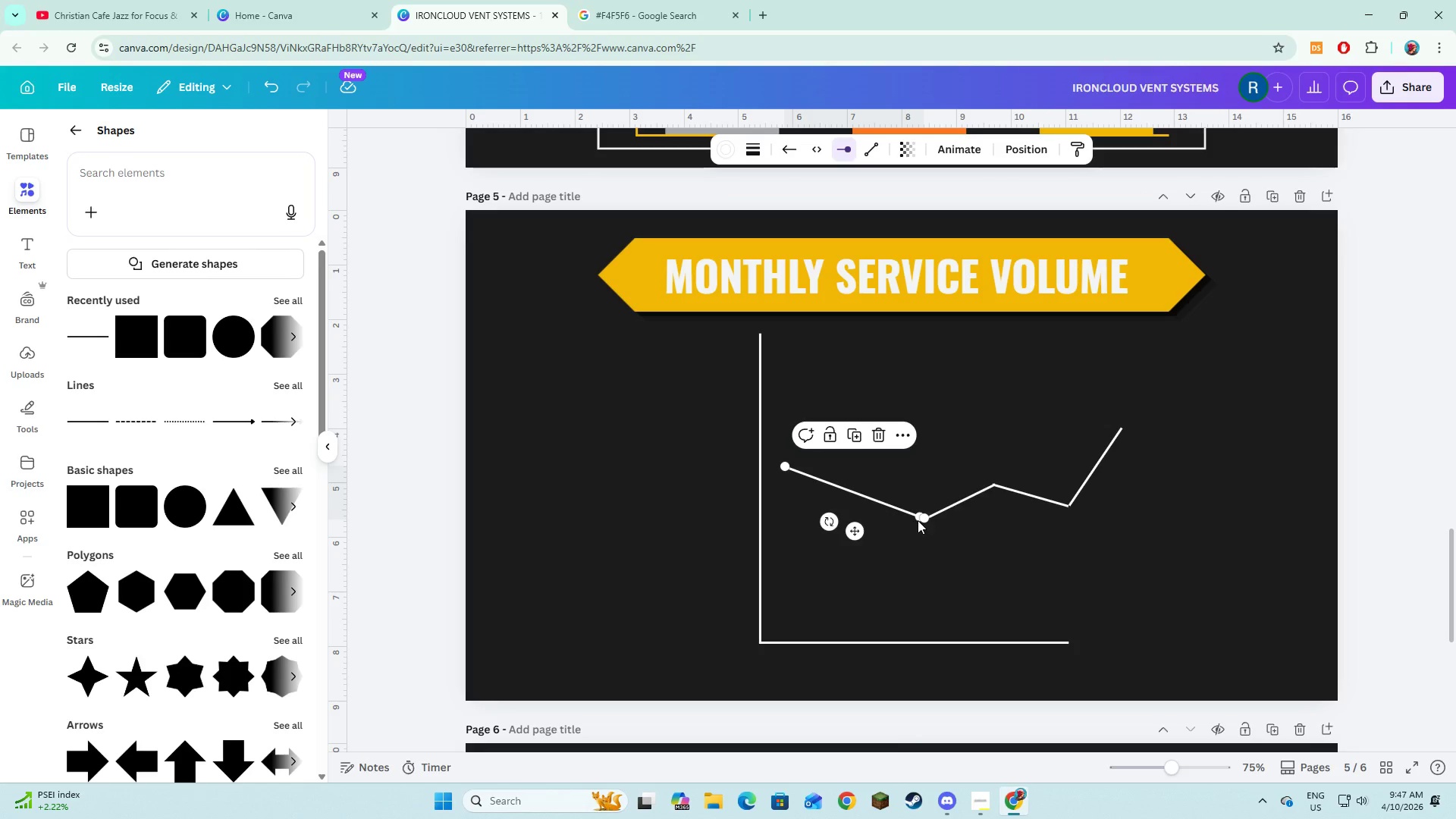 
left_click([965, 527])
 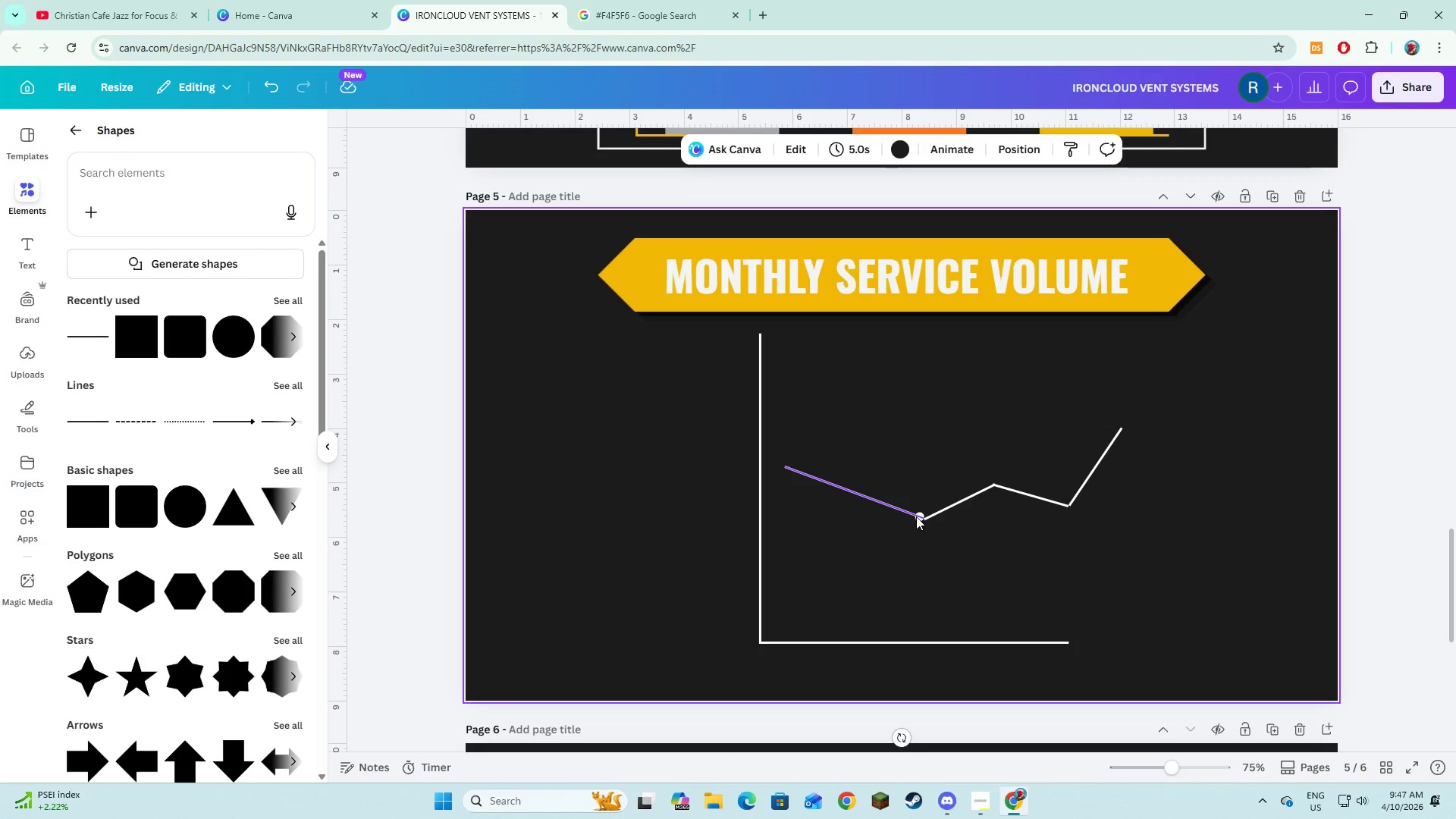 
left_click([916, 516])
 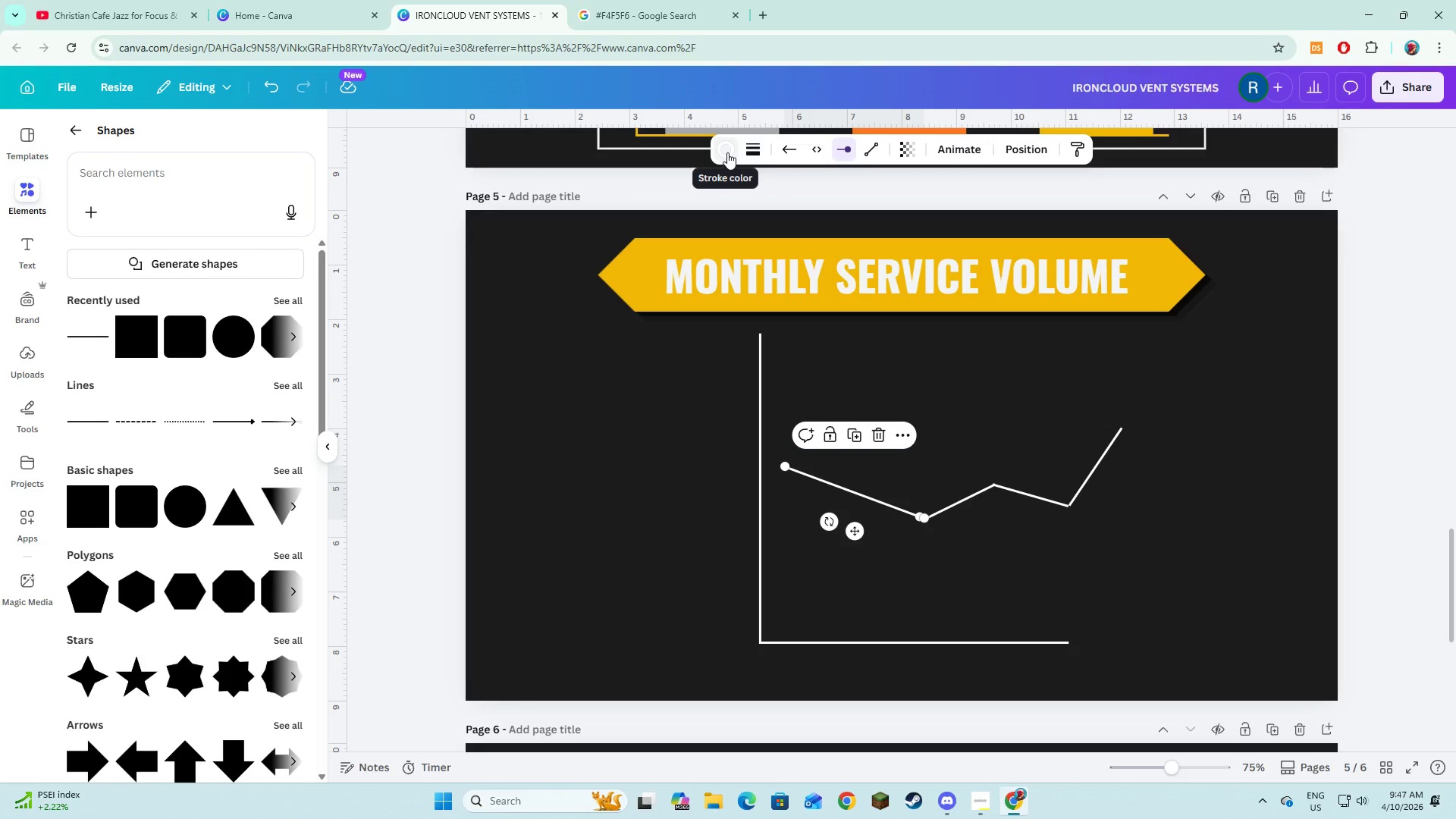 
left_click([727, 152])
 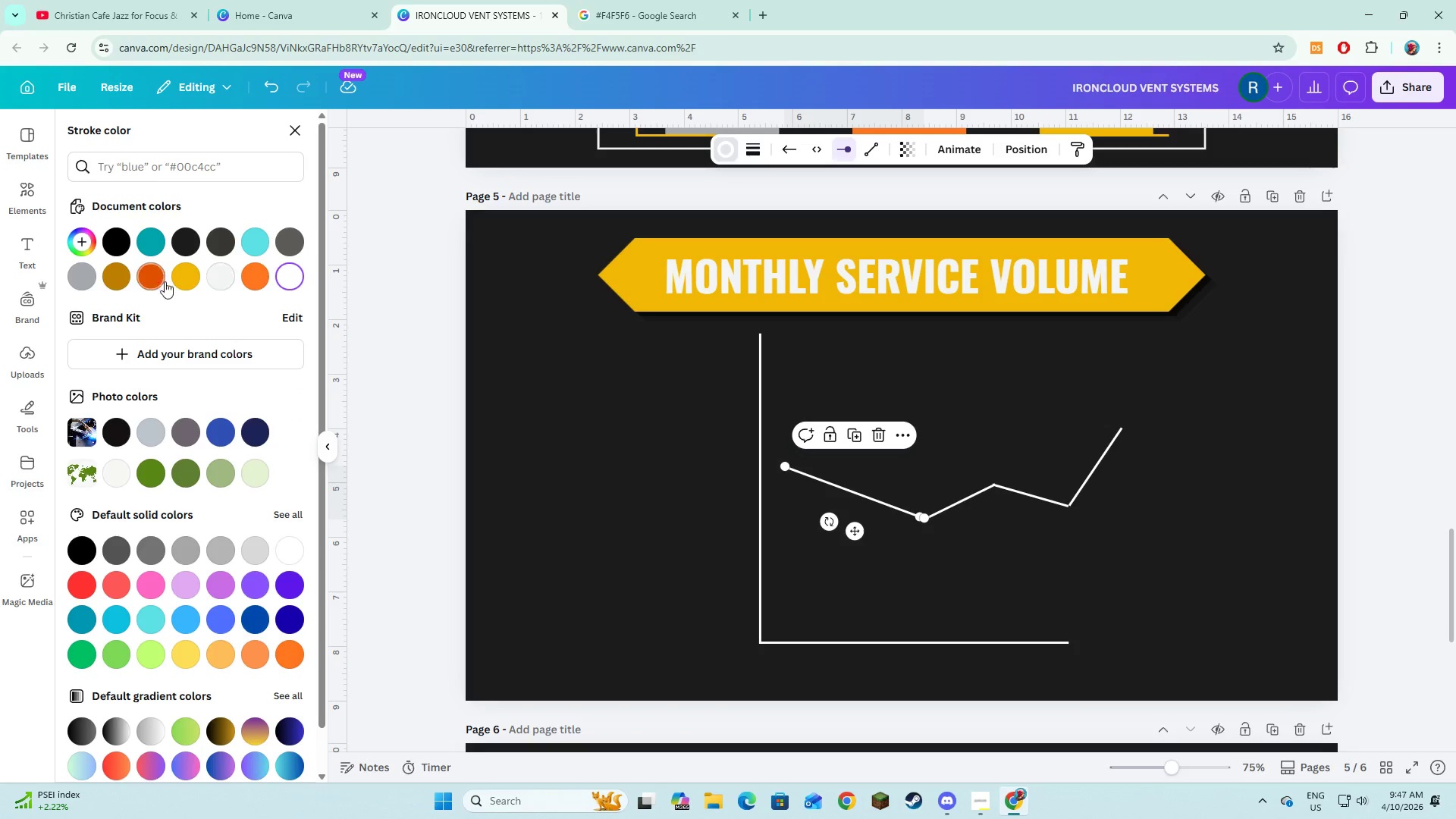 
left_click([180, 280])
 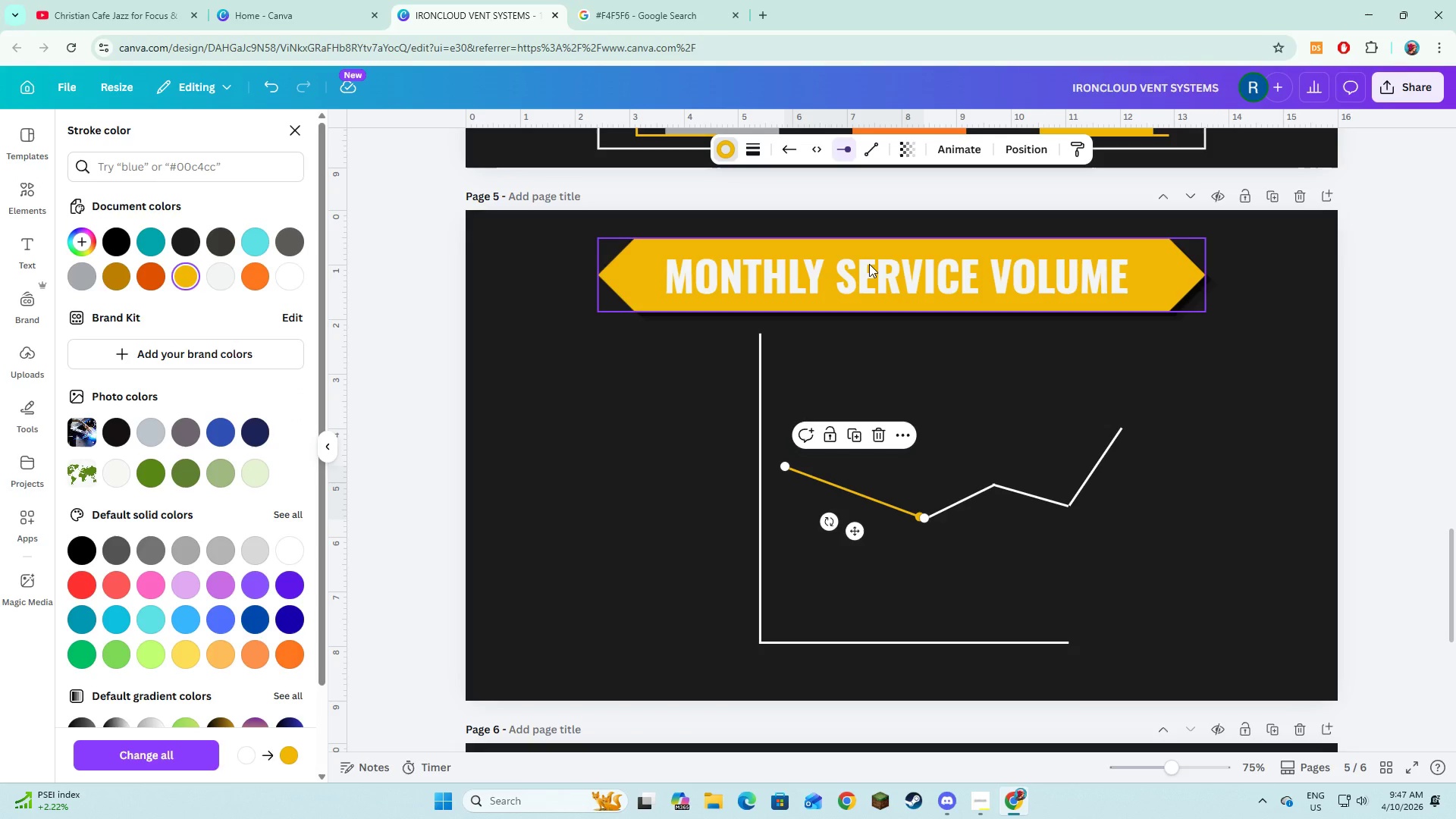 
wait(6.84)
 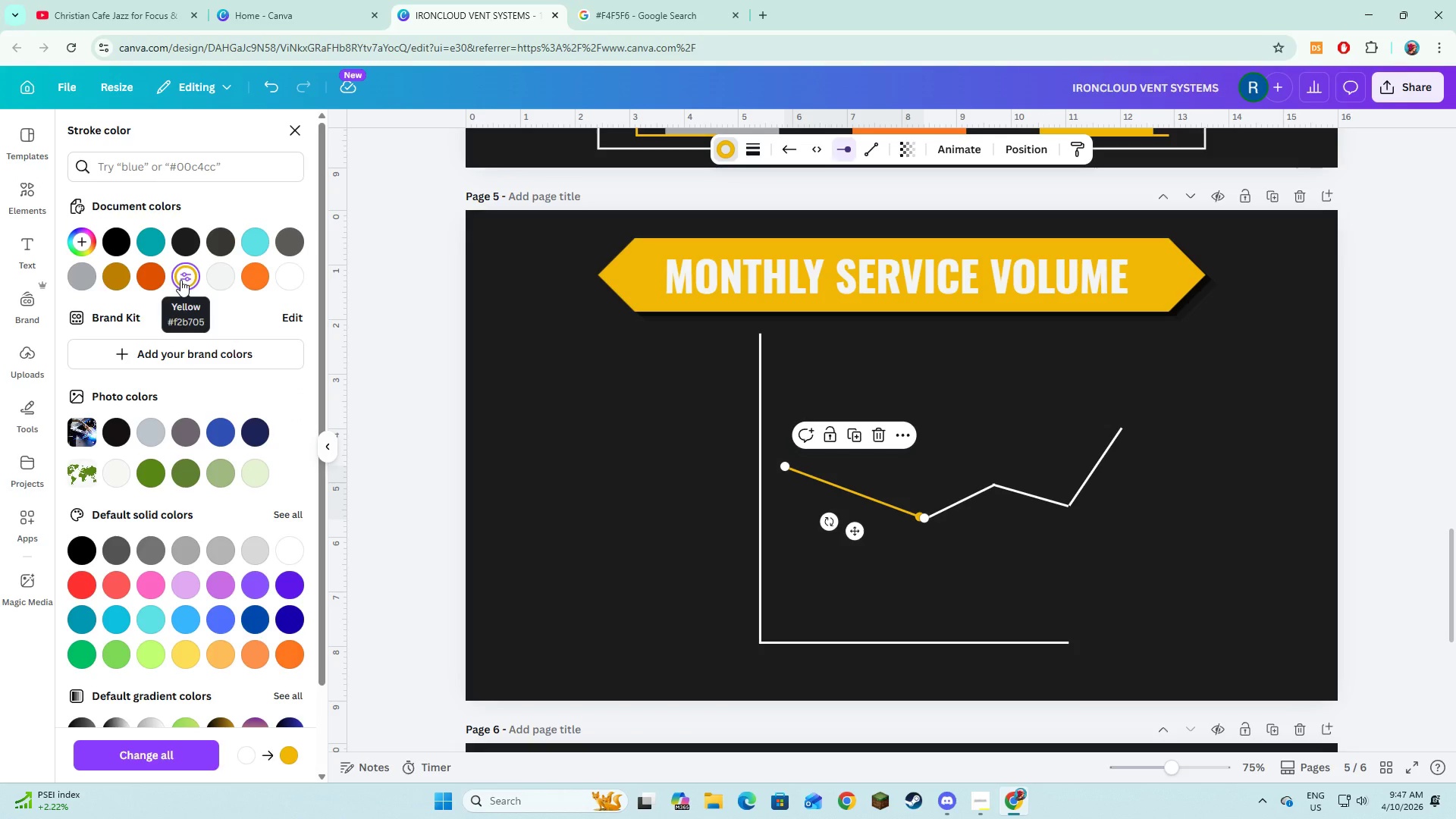 
key(Control+Z)
 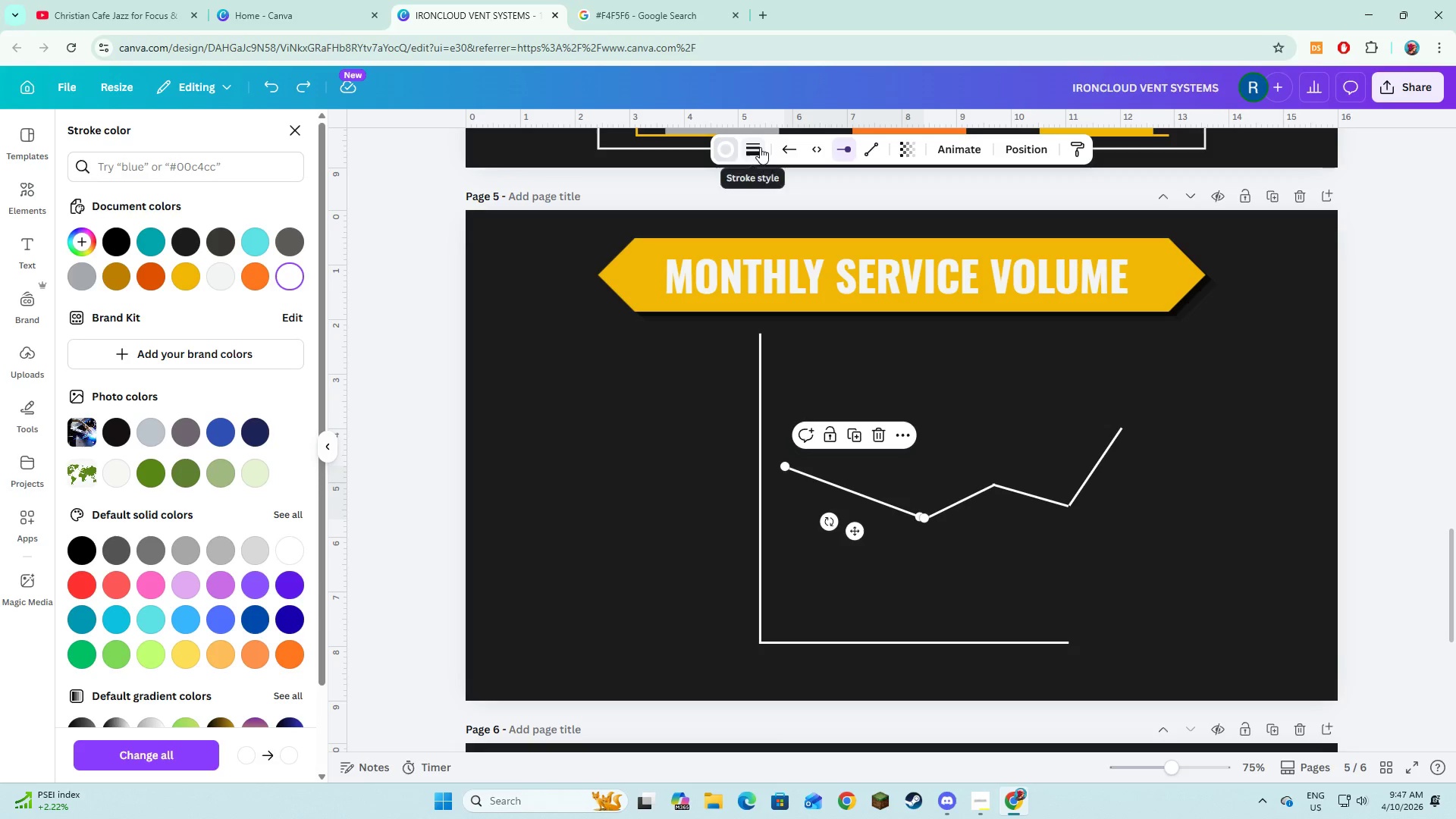 
wait(5.69)
 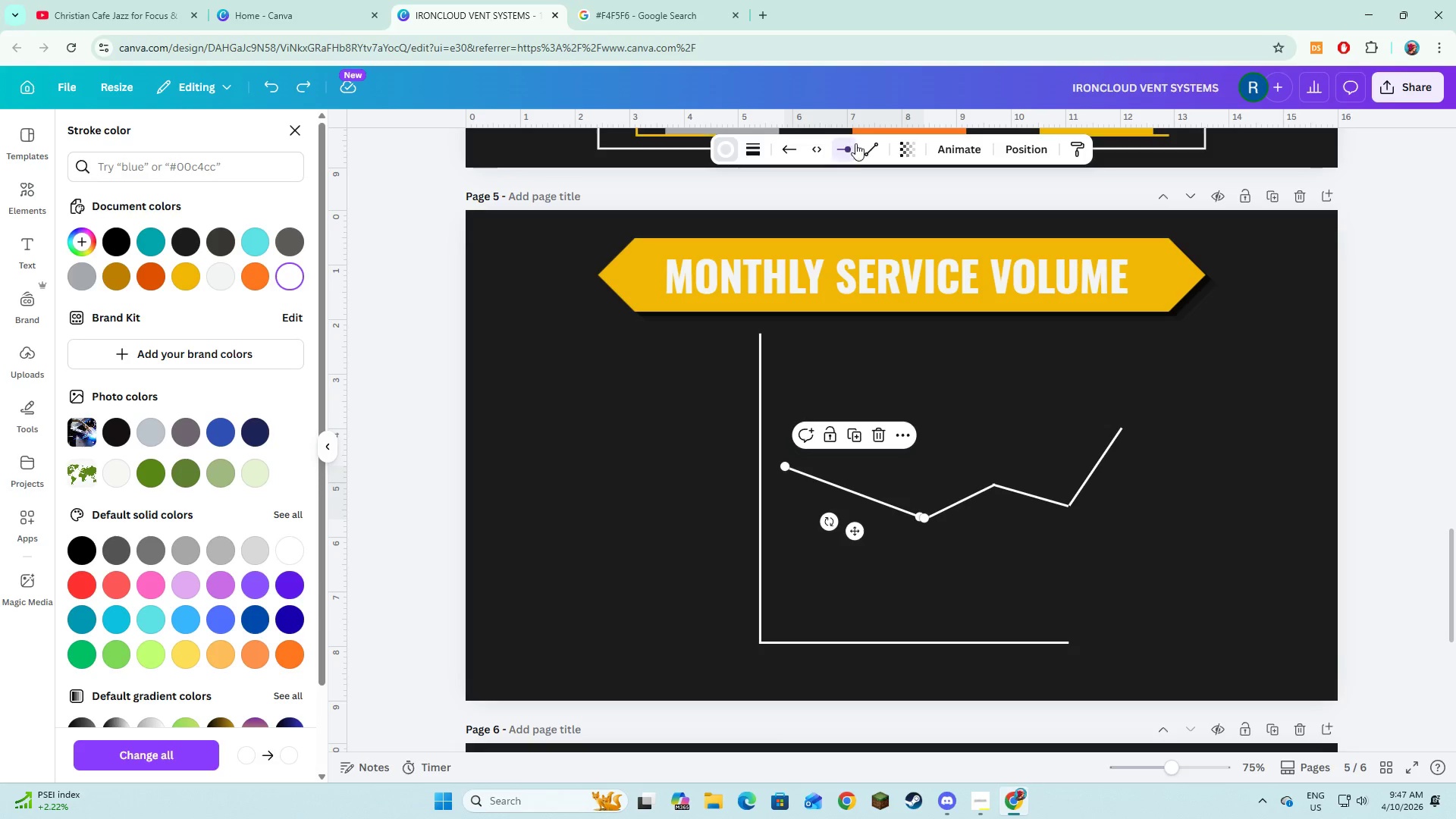 
left_click([760, 147])
 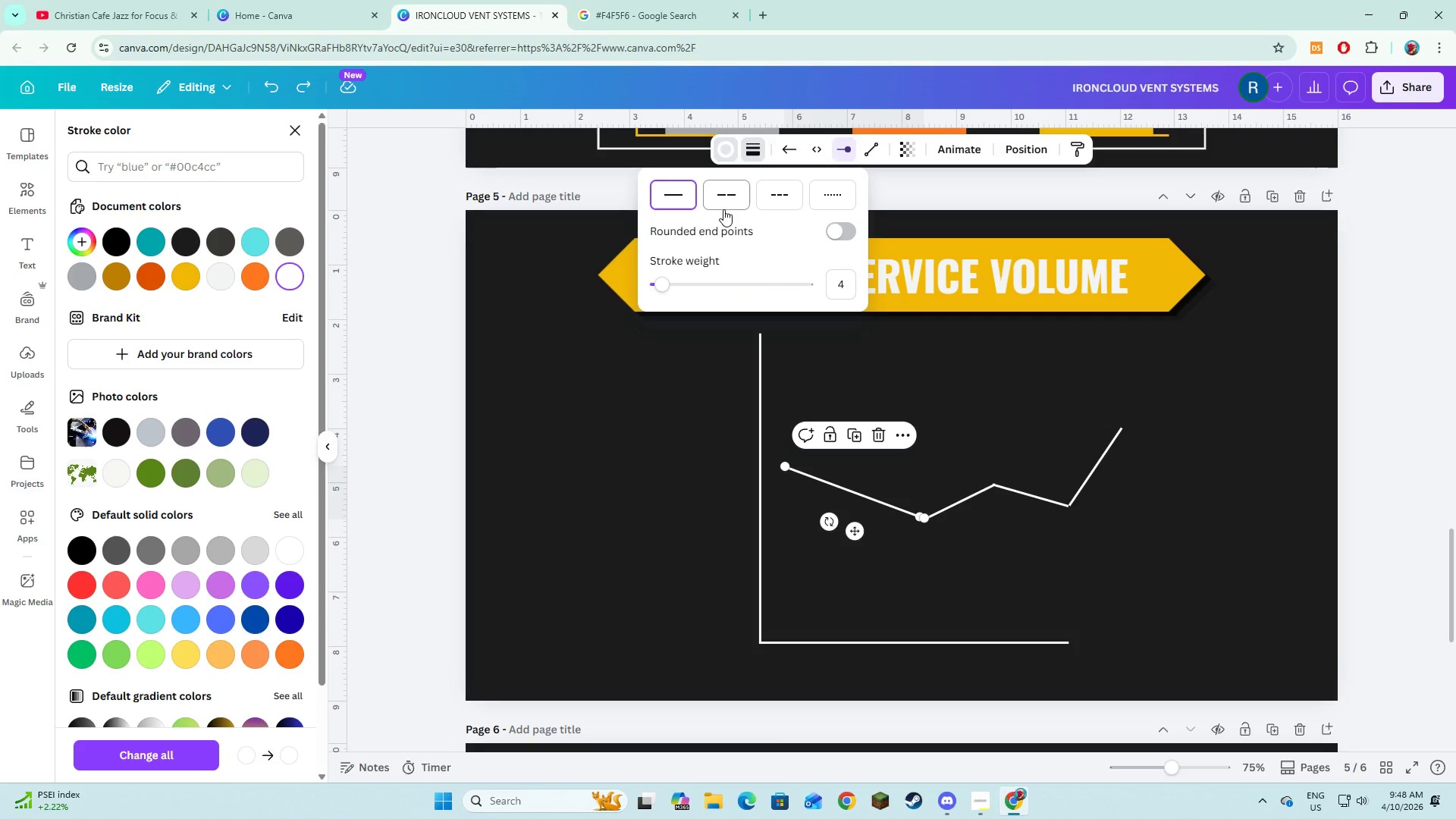 
wait(5.98)
 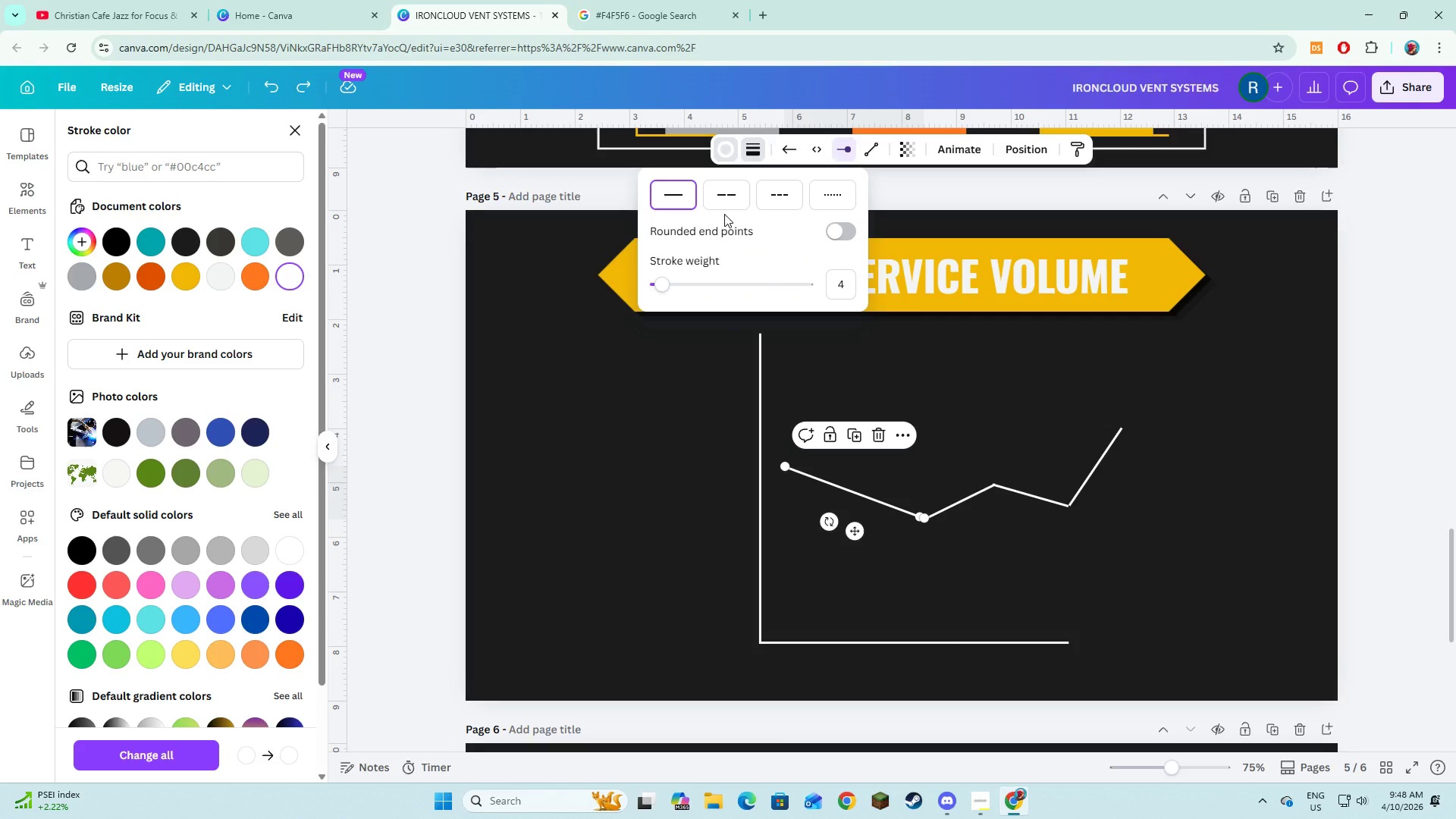 
left_click([855, 232])
 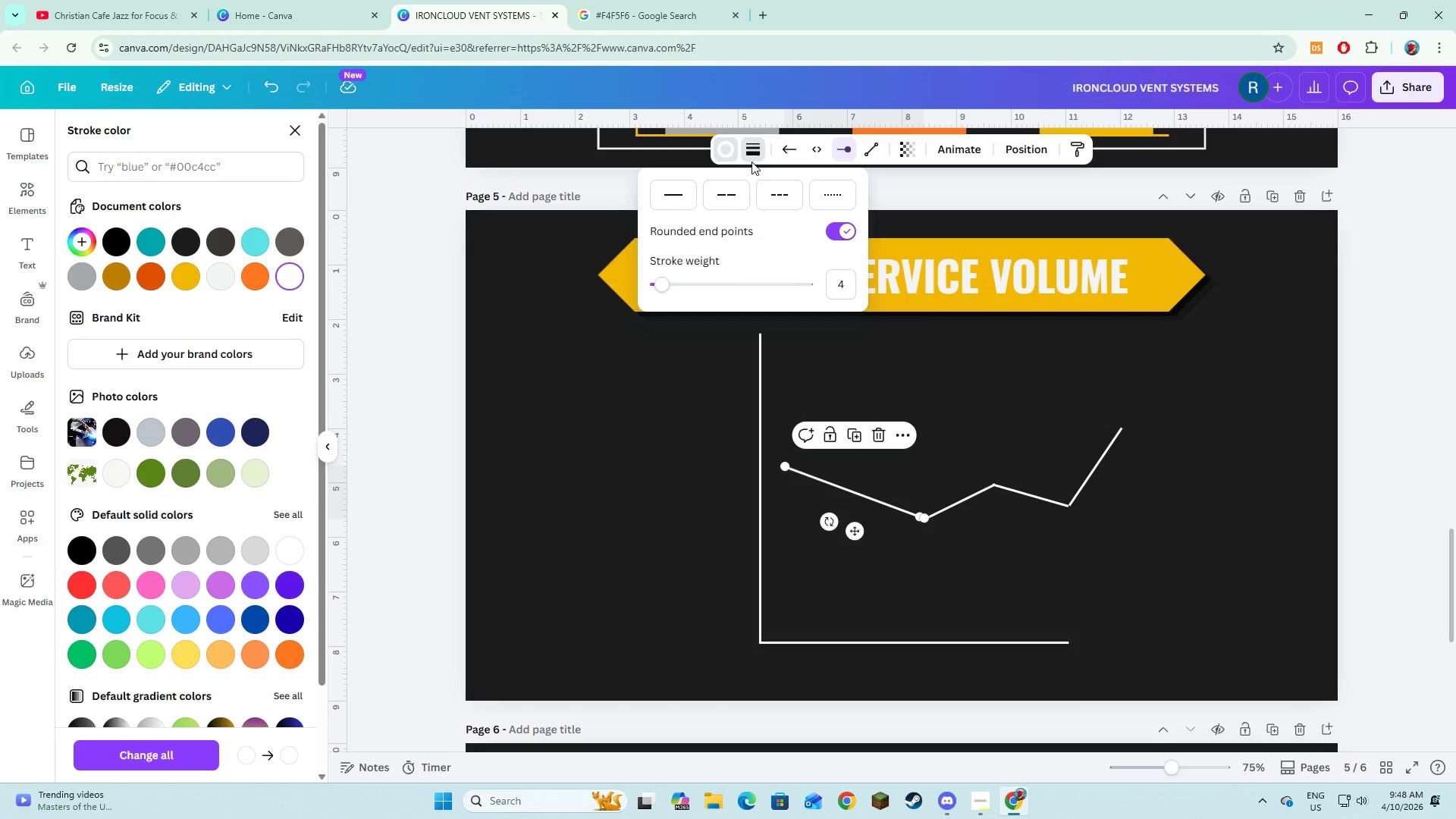 
left_click([719, 145])
 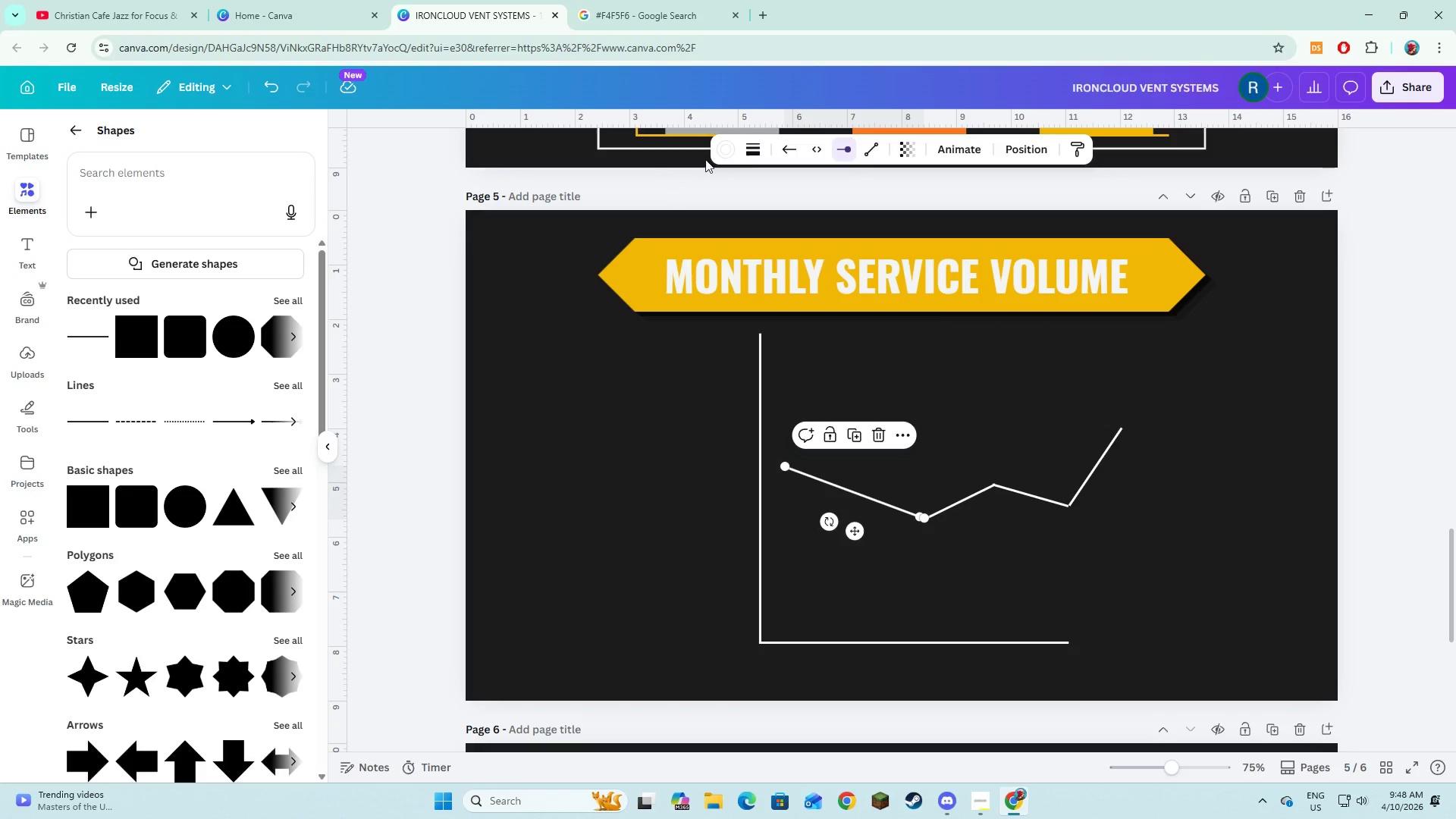 
left_click([730, 140])
 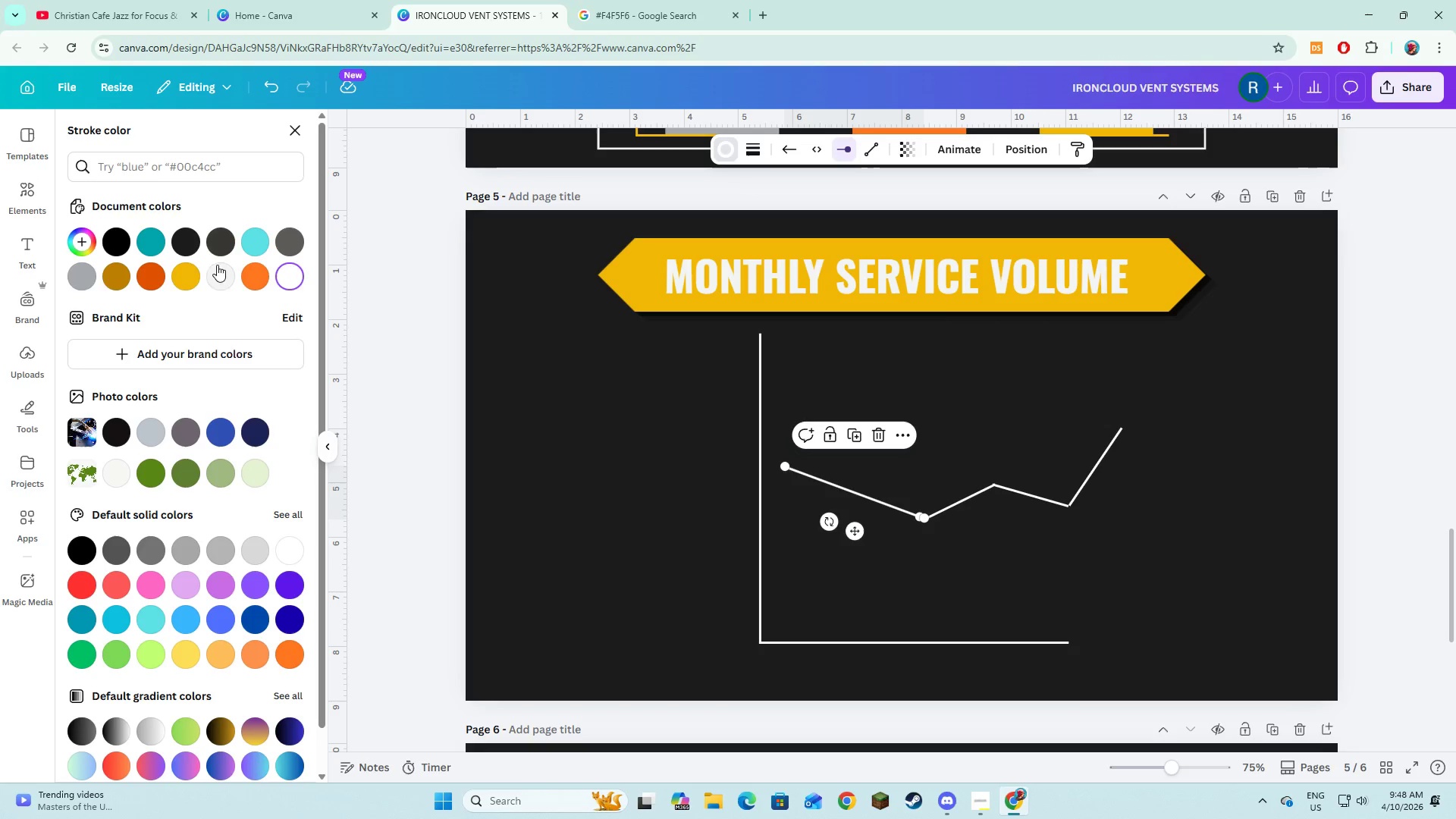 
left_click([190, 275])
 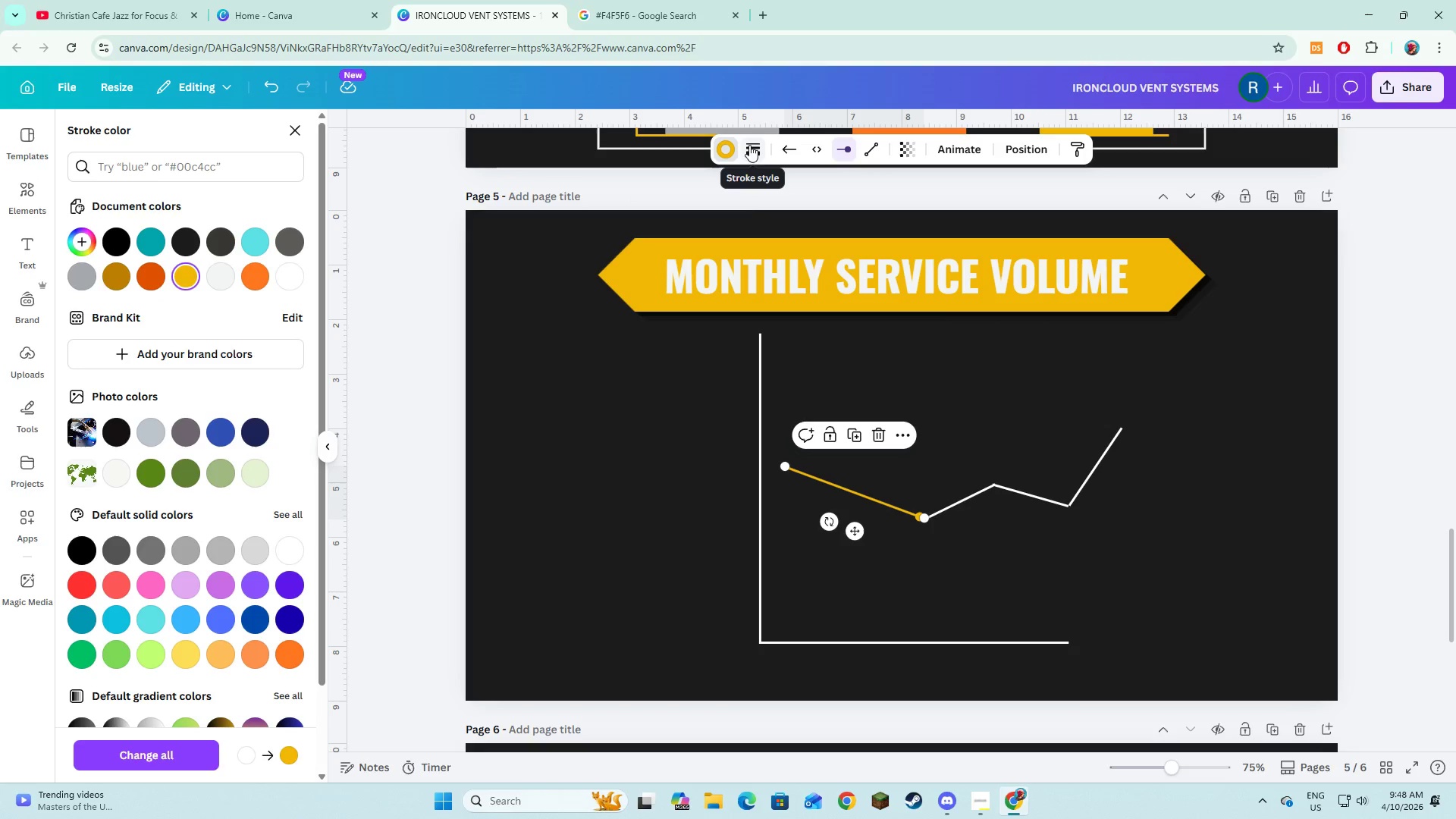 
left_click([642, 380])
 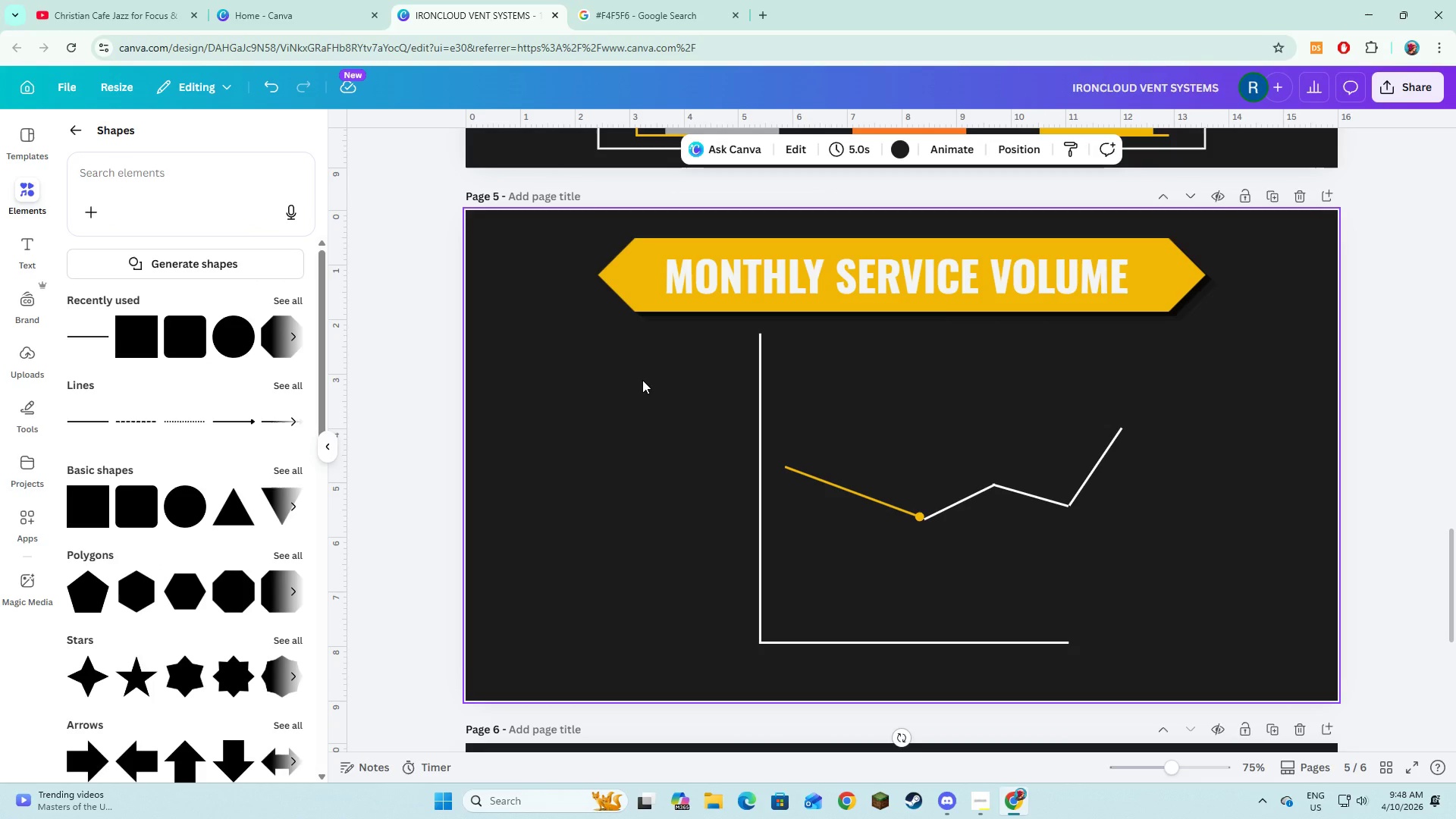 
key(Control+Z)
 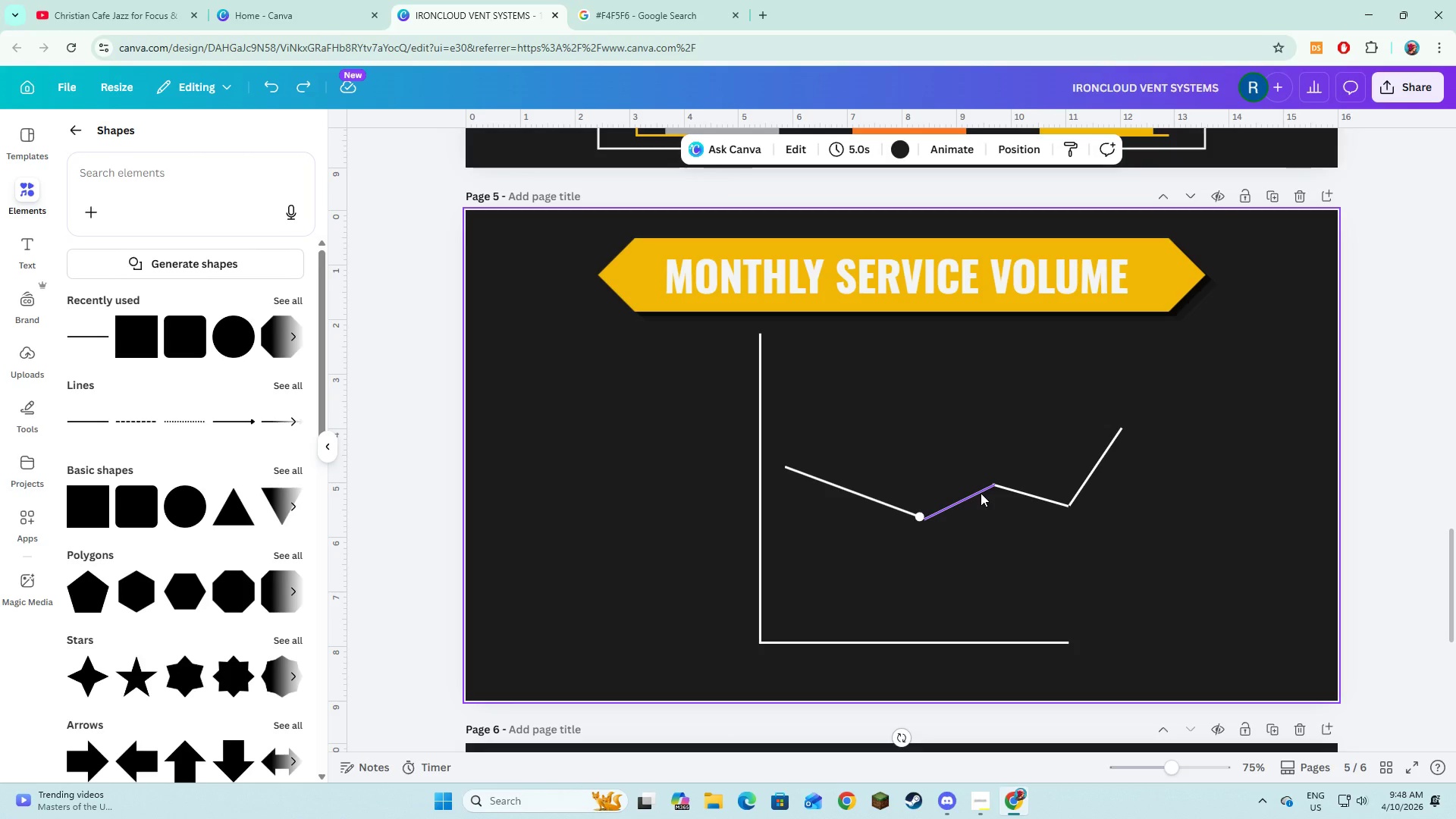 
key(Control+Z)
 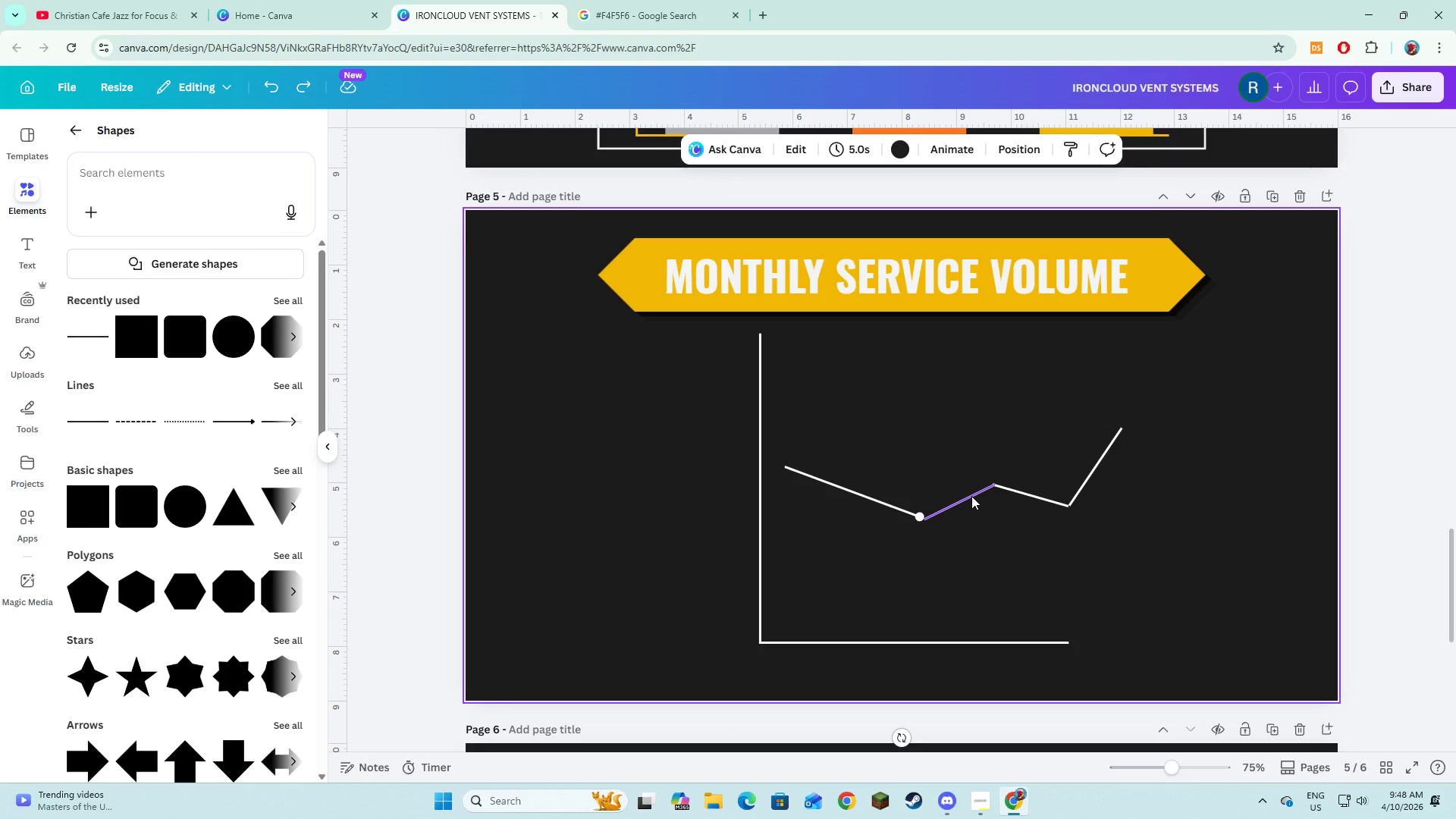 
key(Control+Z)
 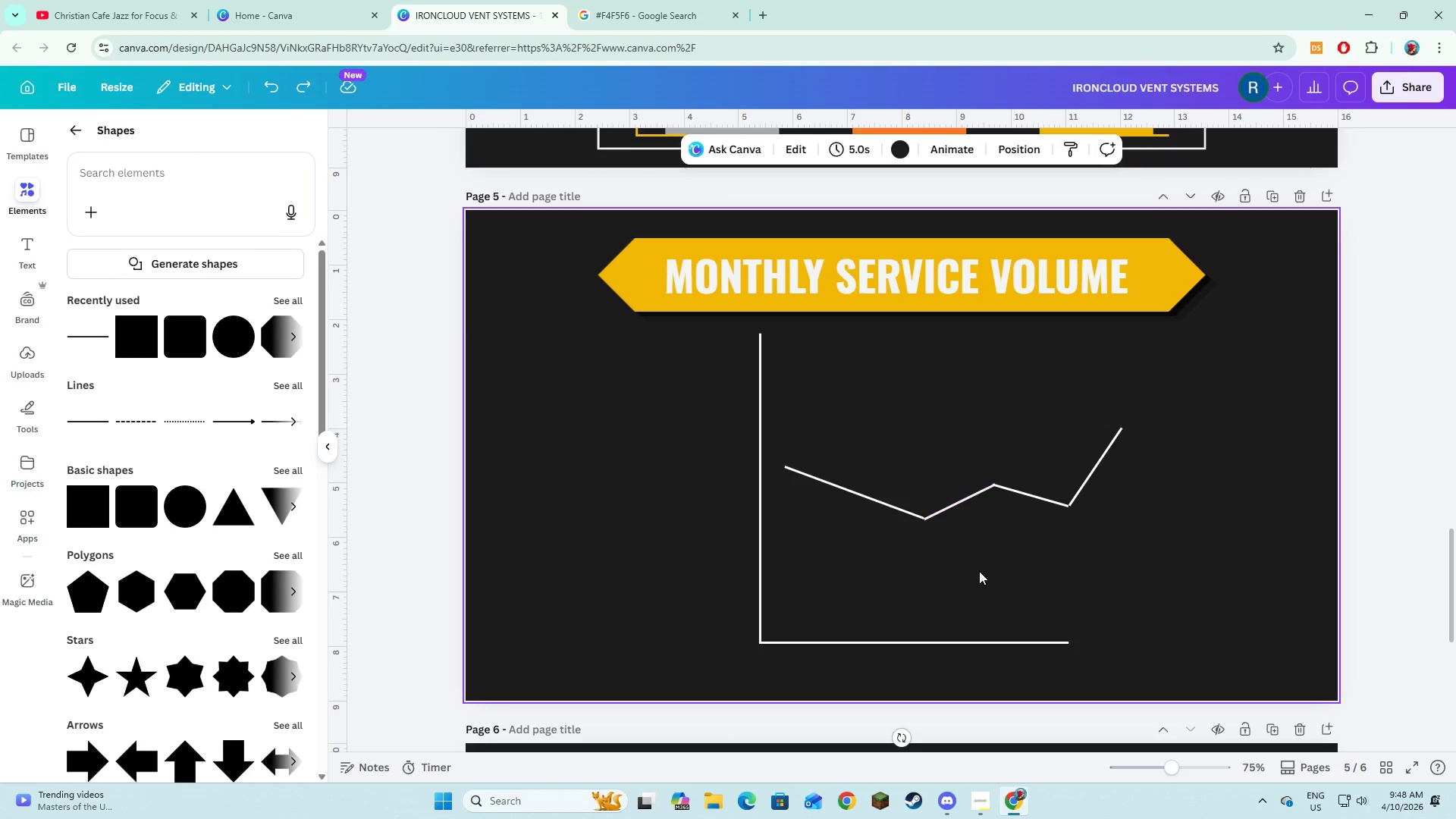 
left_click([981, 573])
 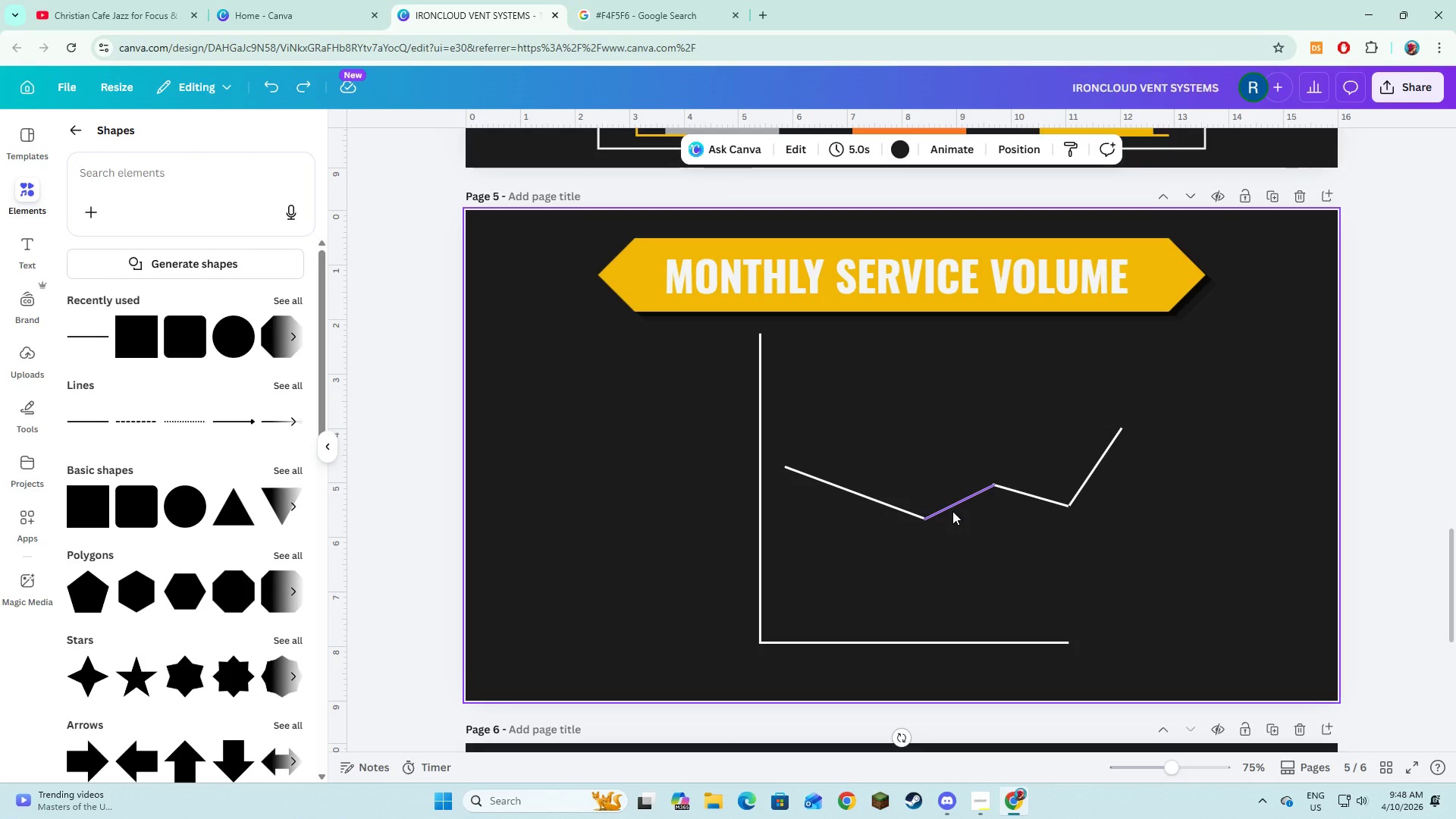 
left_click([952, 566])
 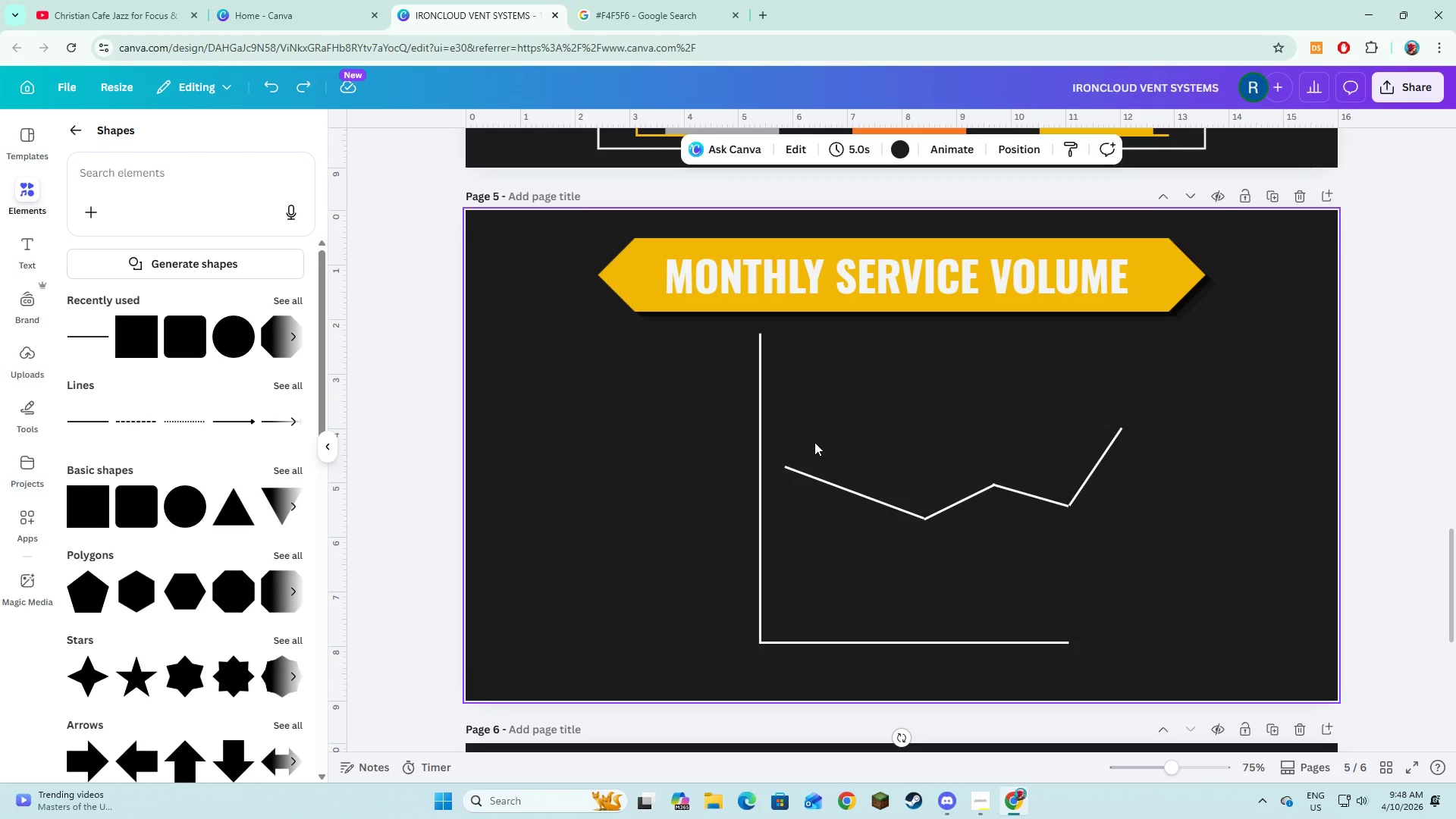 
left_click_drag(start_coordinate=[813, 436], to_coordinate=[1141, 519])
 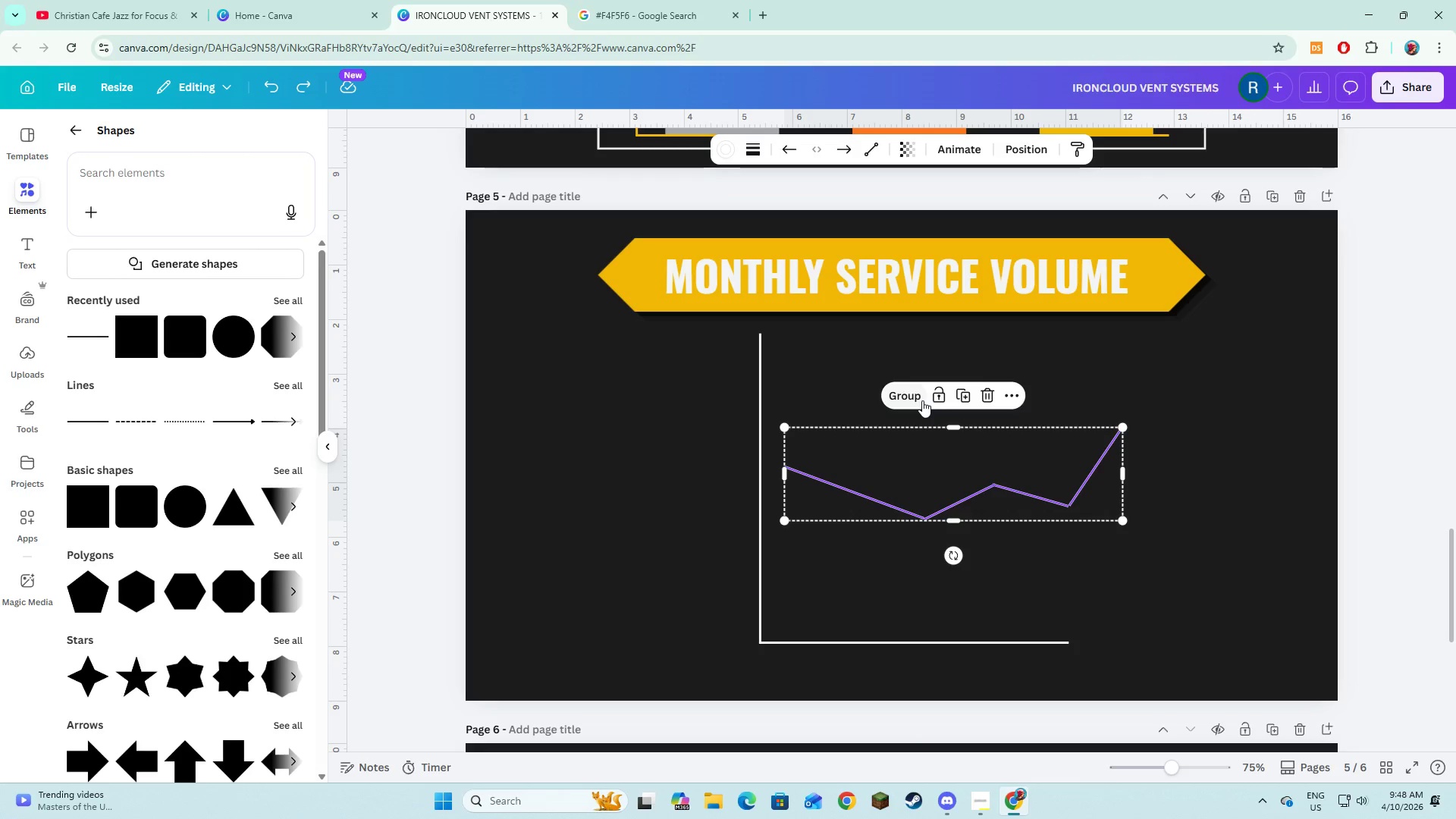 
left_click([917, 395])
 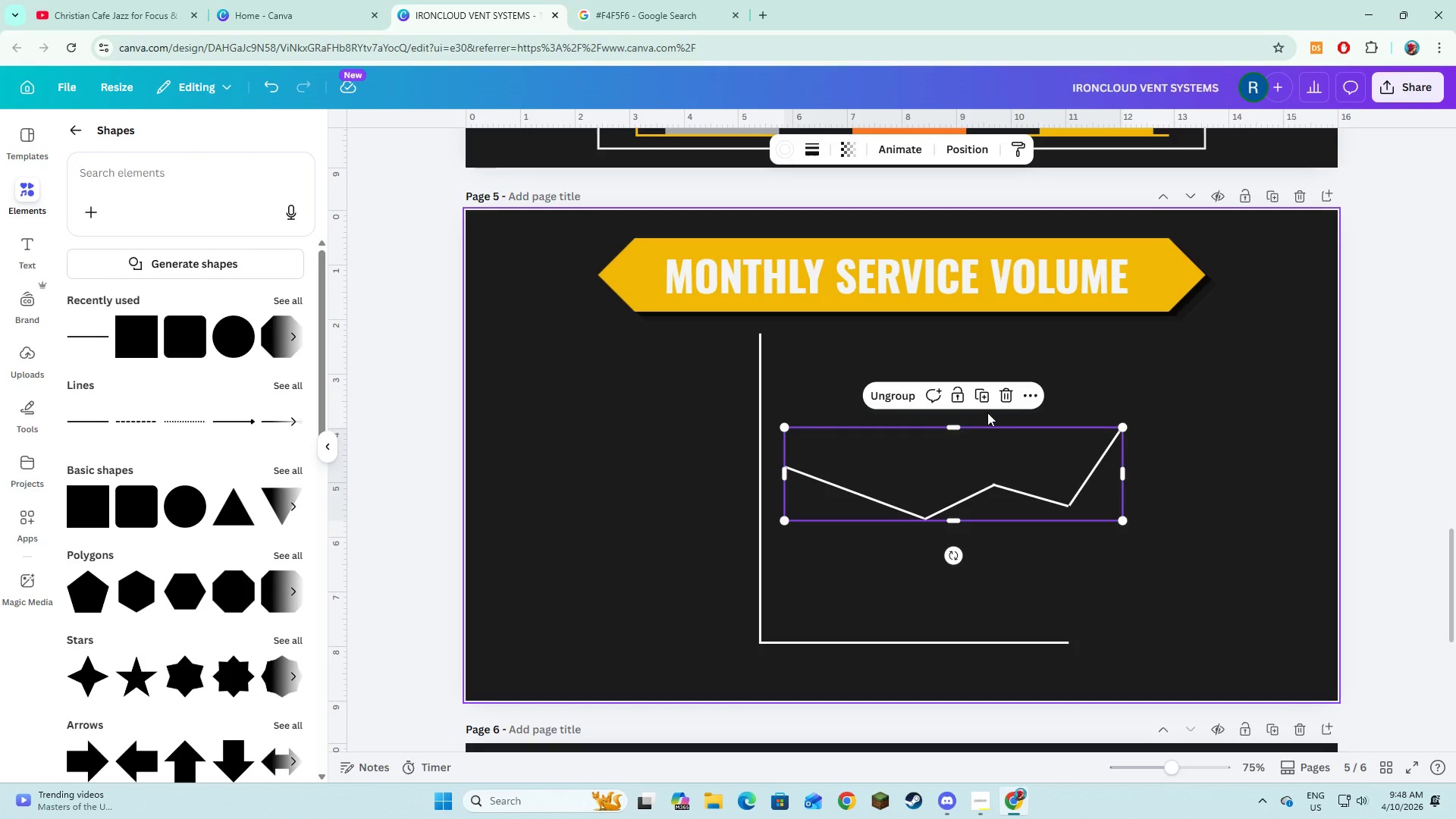 
left_click([983, 400])
 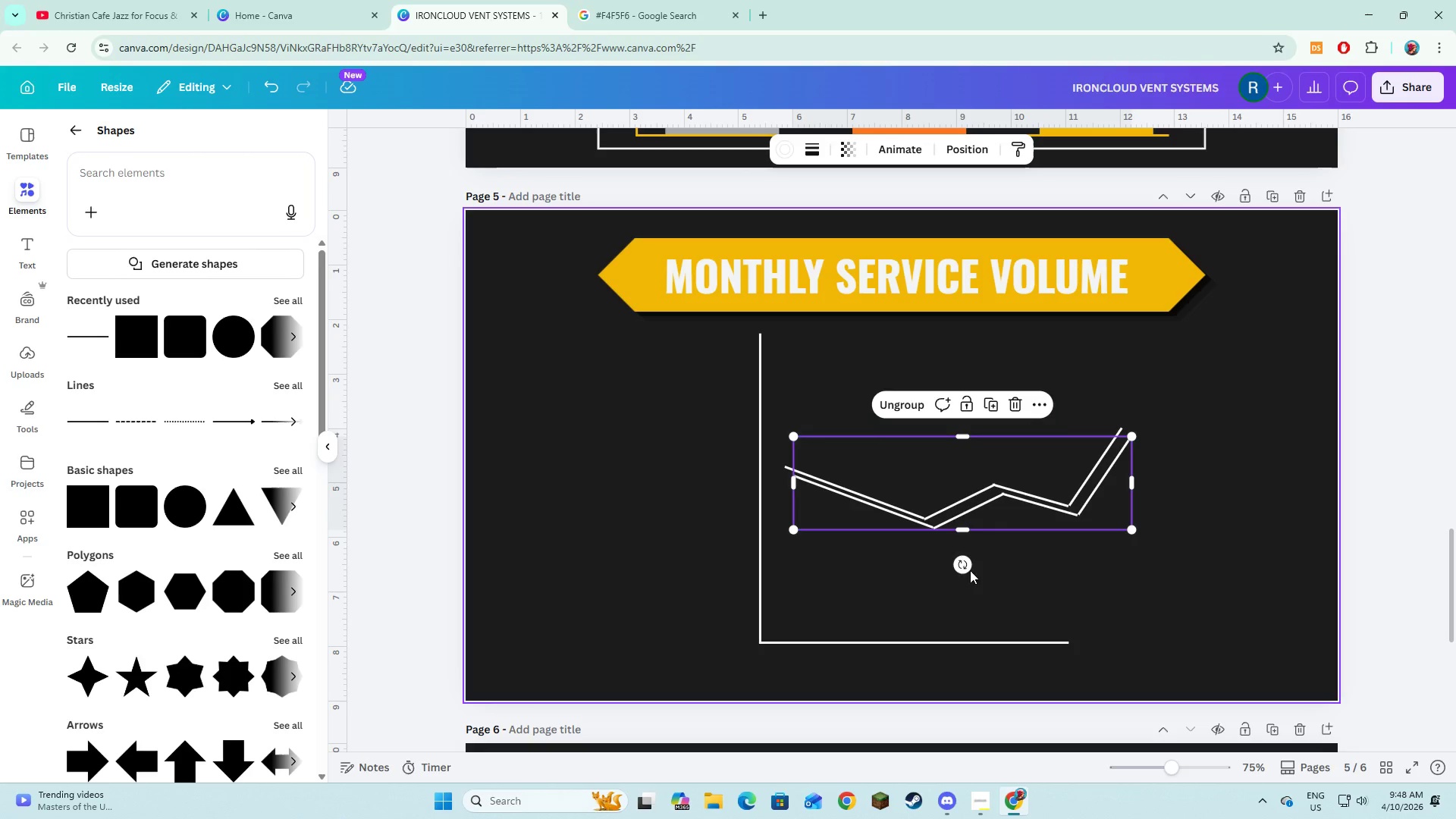 
left_click_drag(start_coordinate=[962, 566], to_coordinate=[875, 448])
 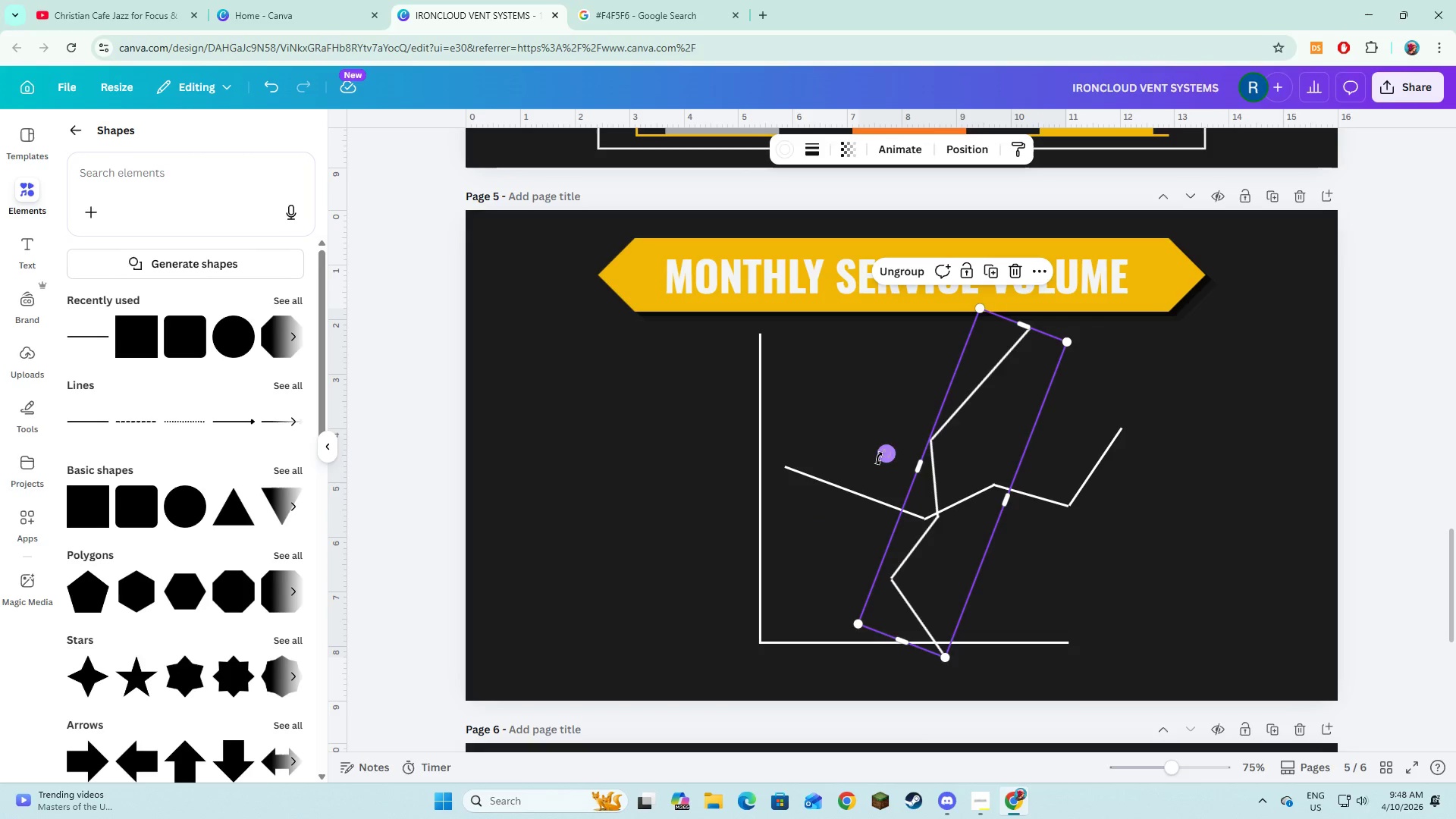 
left_click_drag(start_coordinate=[879, 458], to_coordinate=[955, 429])
 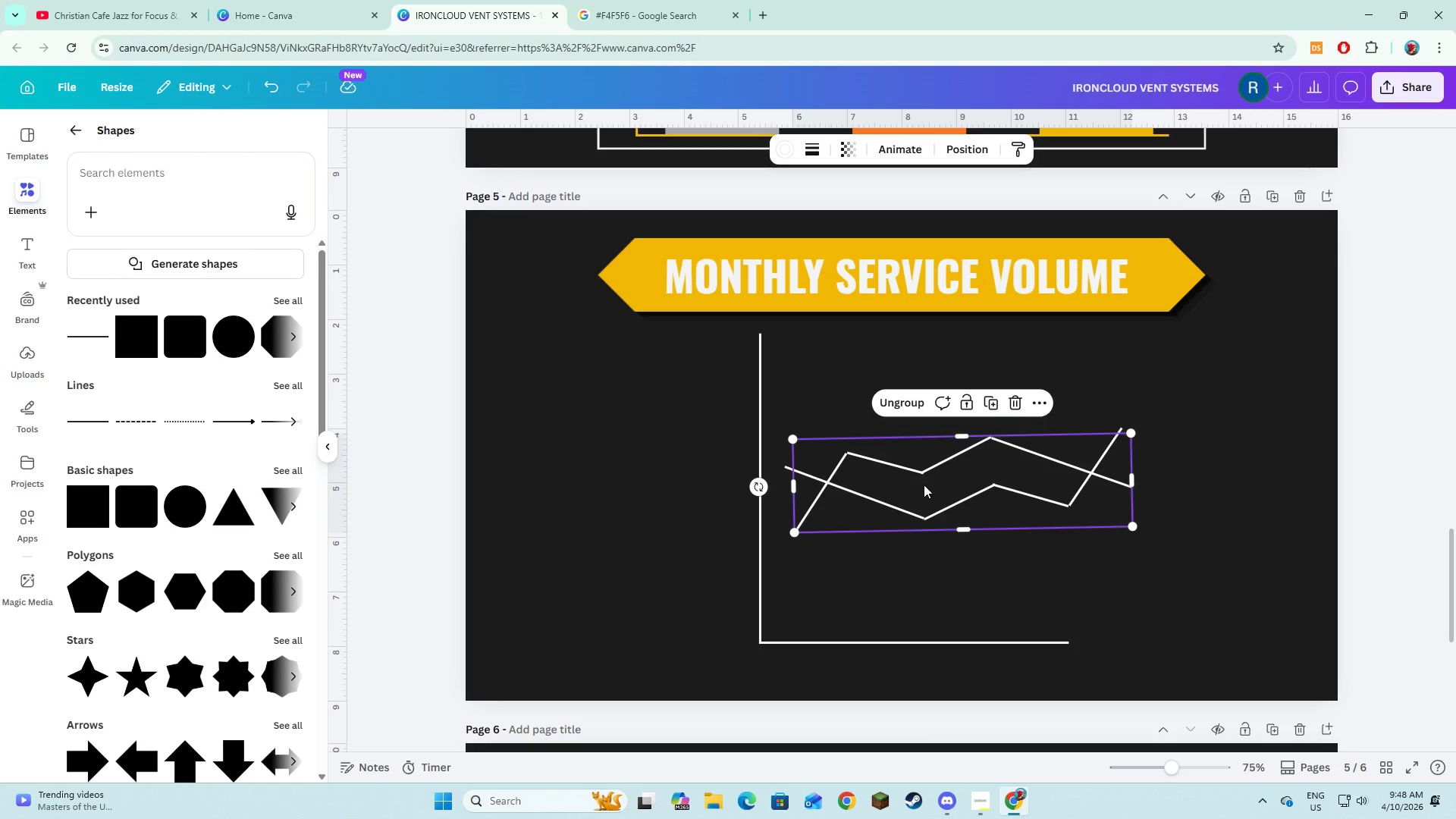 
left_click_drag(start_coordinate=[924, 485], to_coordinate=[918, 506])
 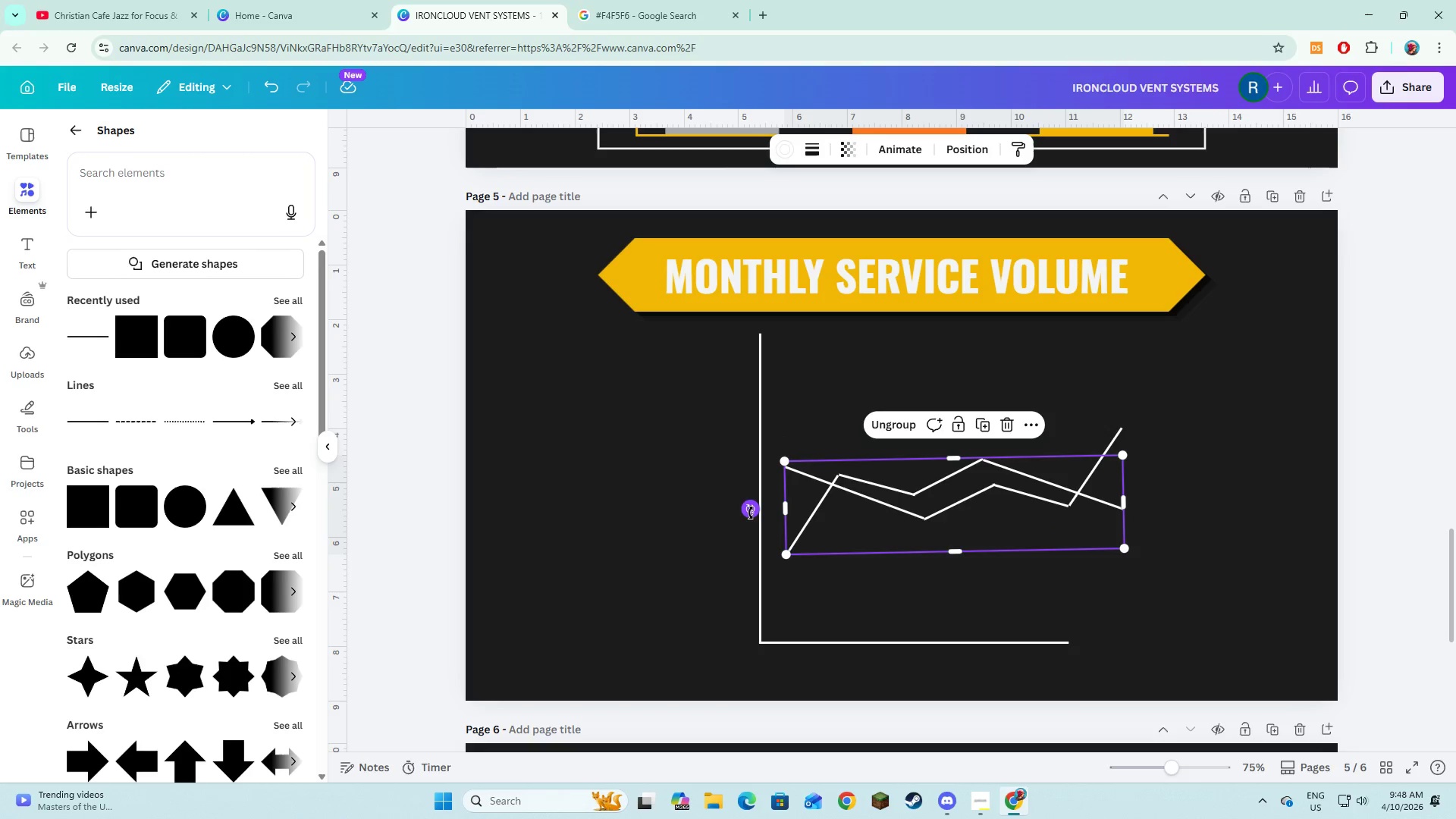 
left_click_drag(start_coordinate=[751, 510], to_coordinate=[761, 551])
 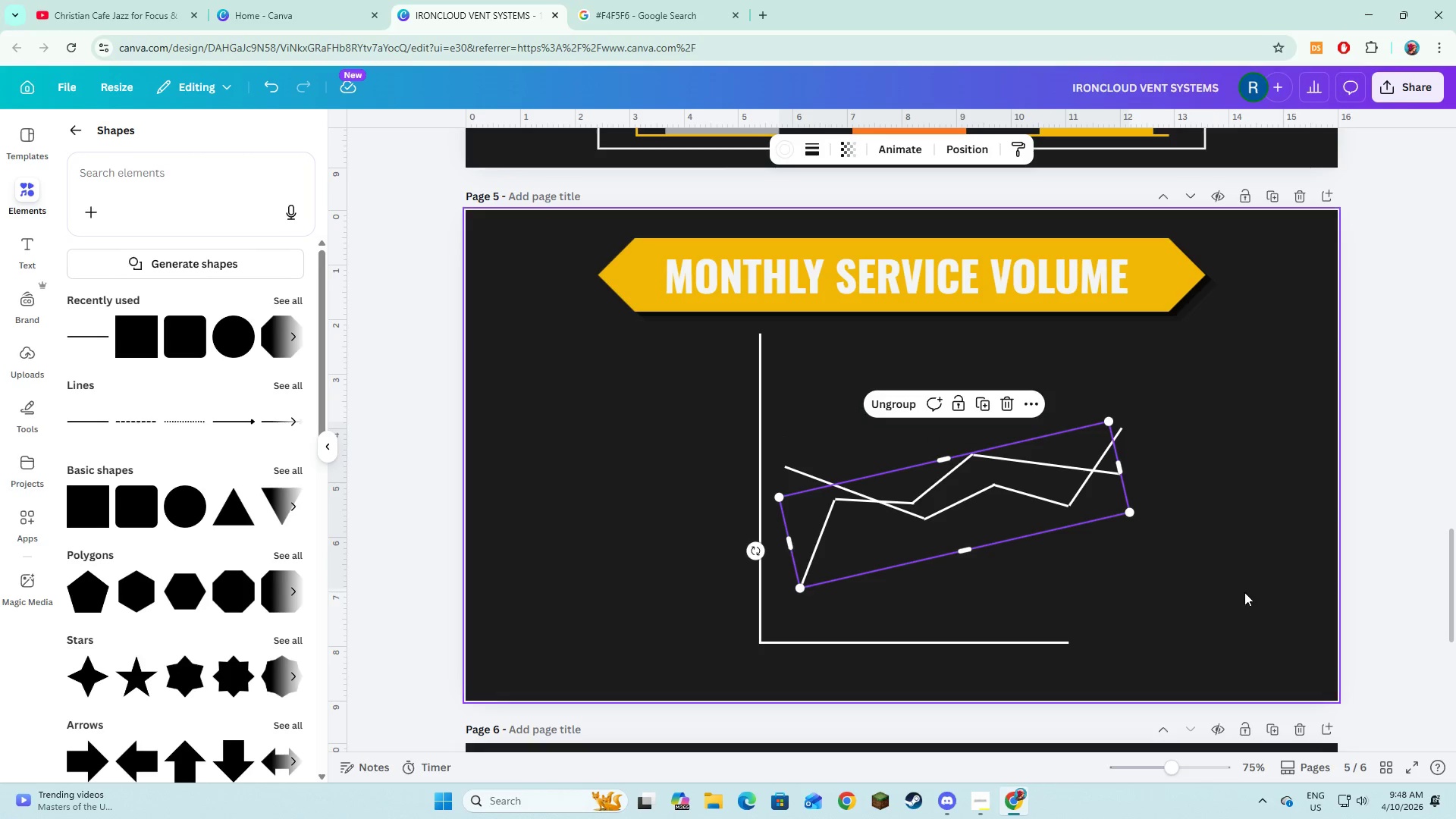 
left_click([1245, 592])
 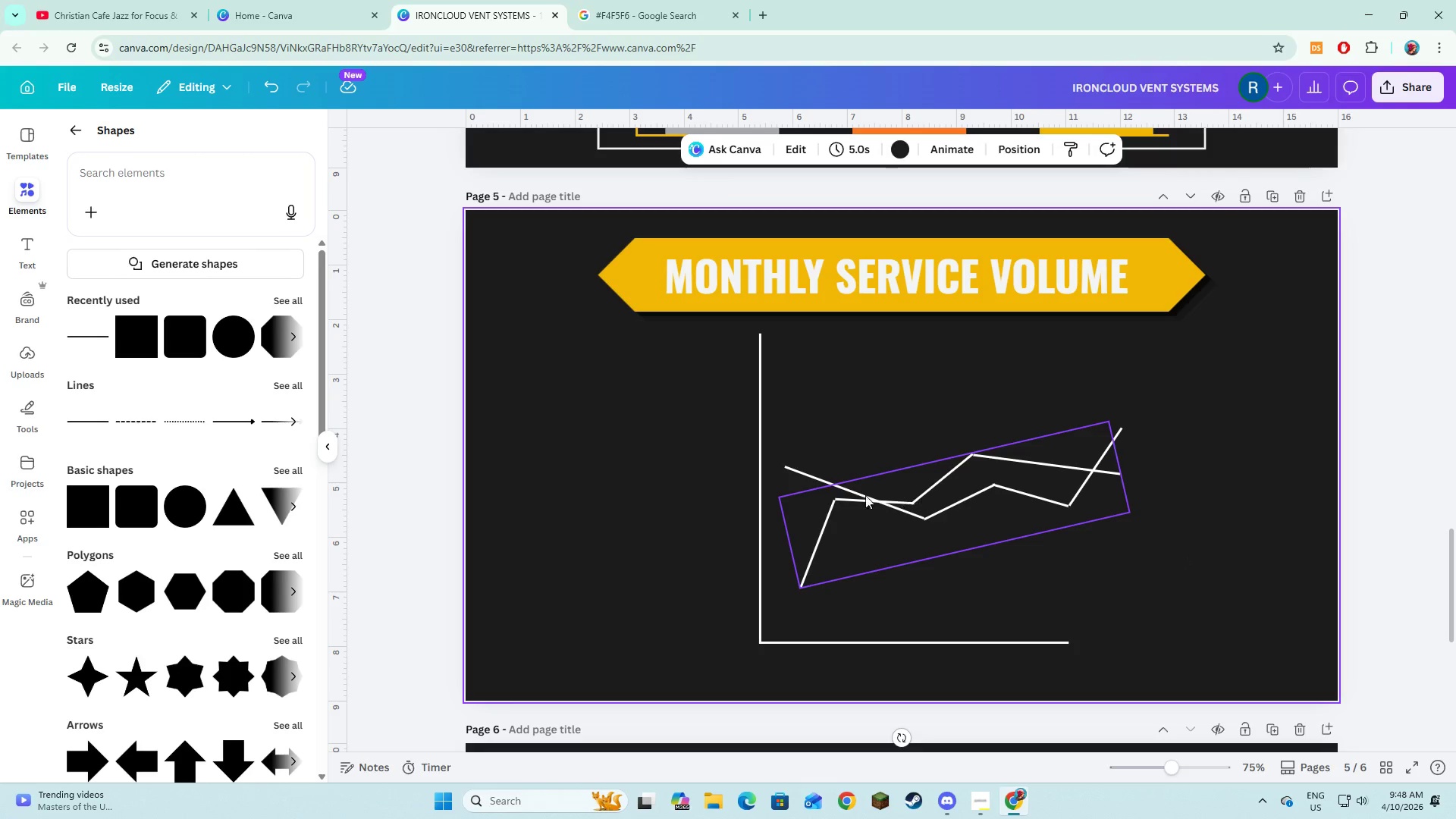 
wait(5.89)
 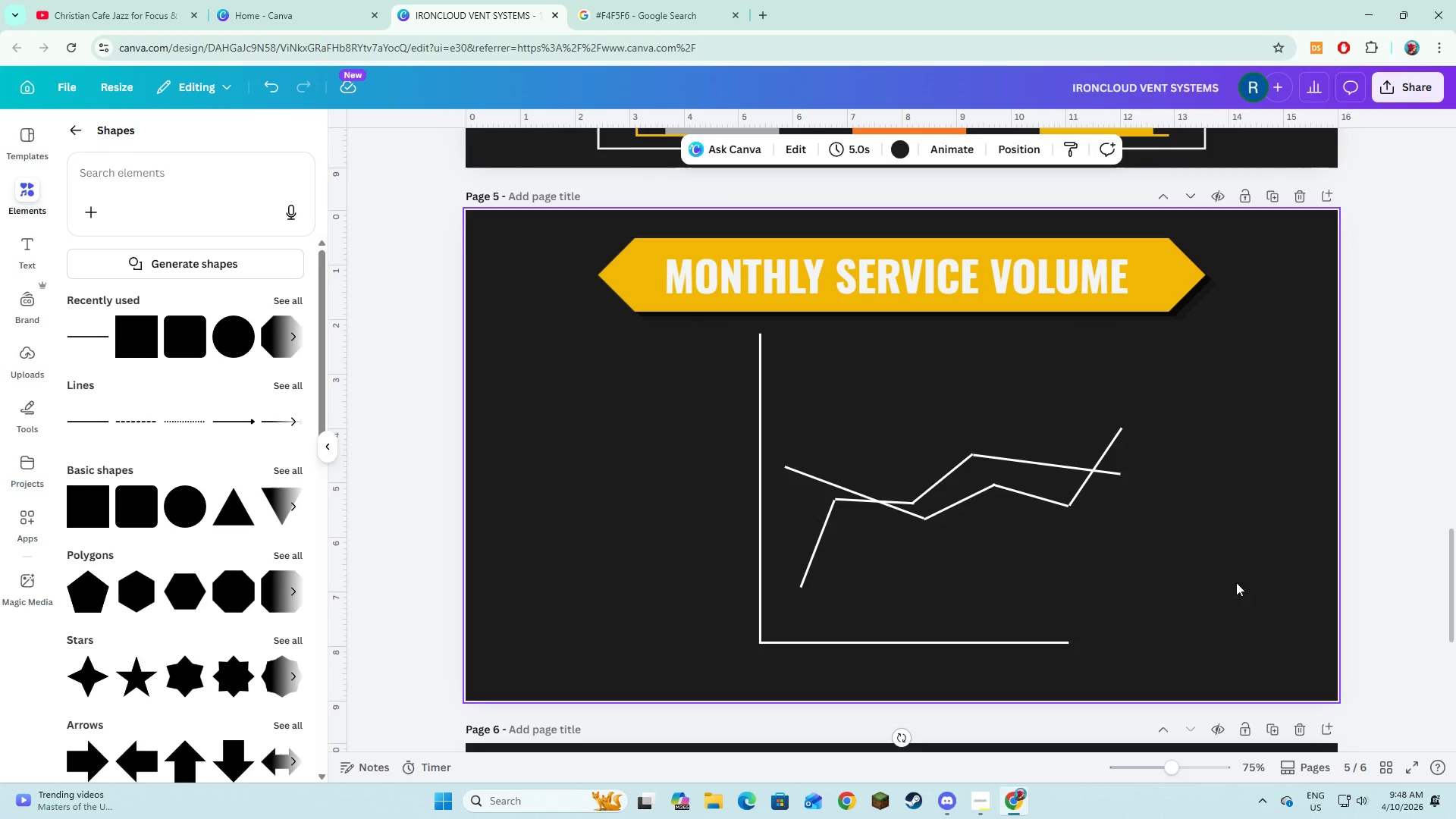 
left_click([681, 507])
 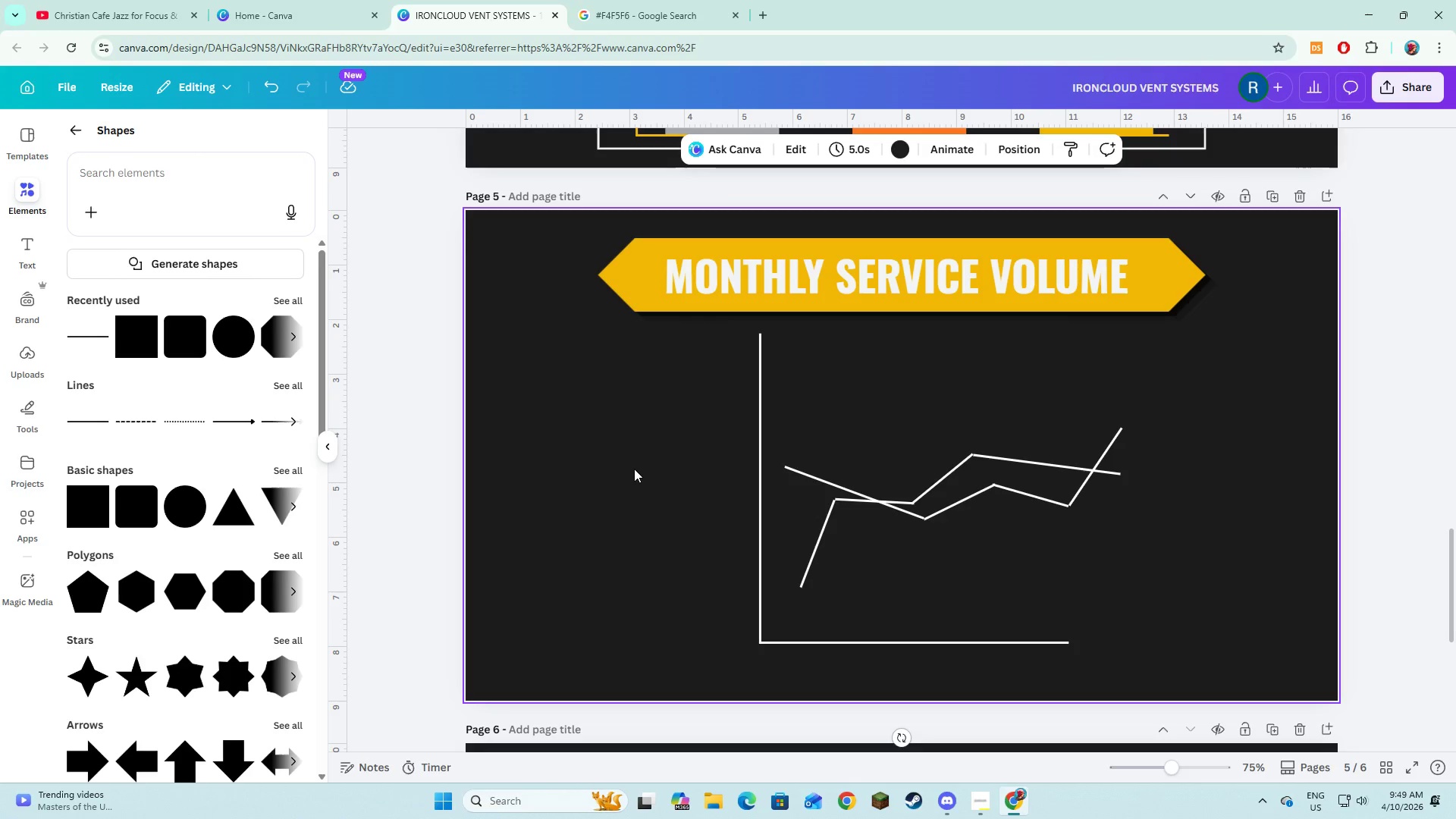 
wait(12.78)
 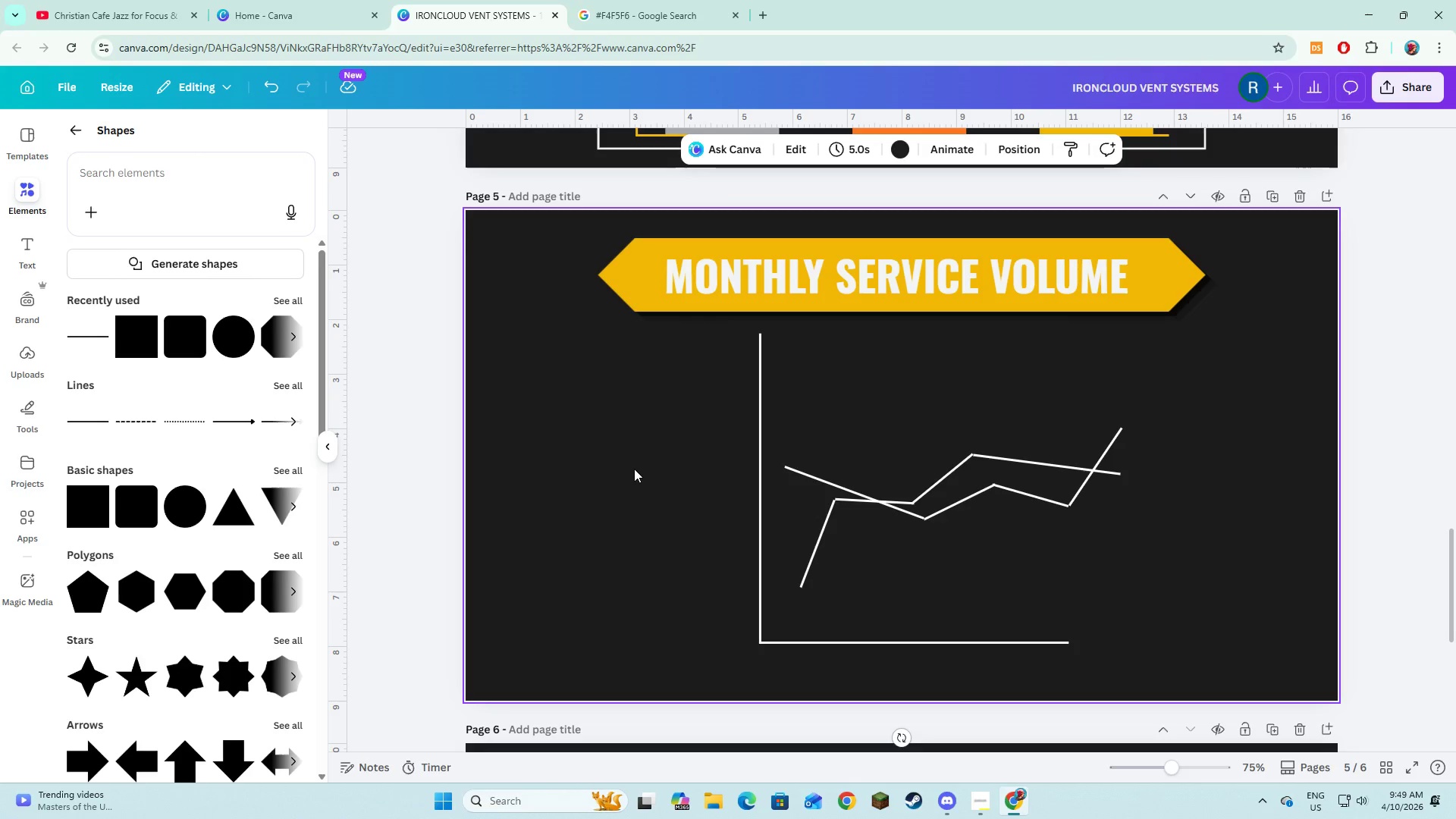 
left_click([993, 639])
 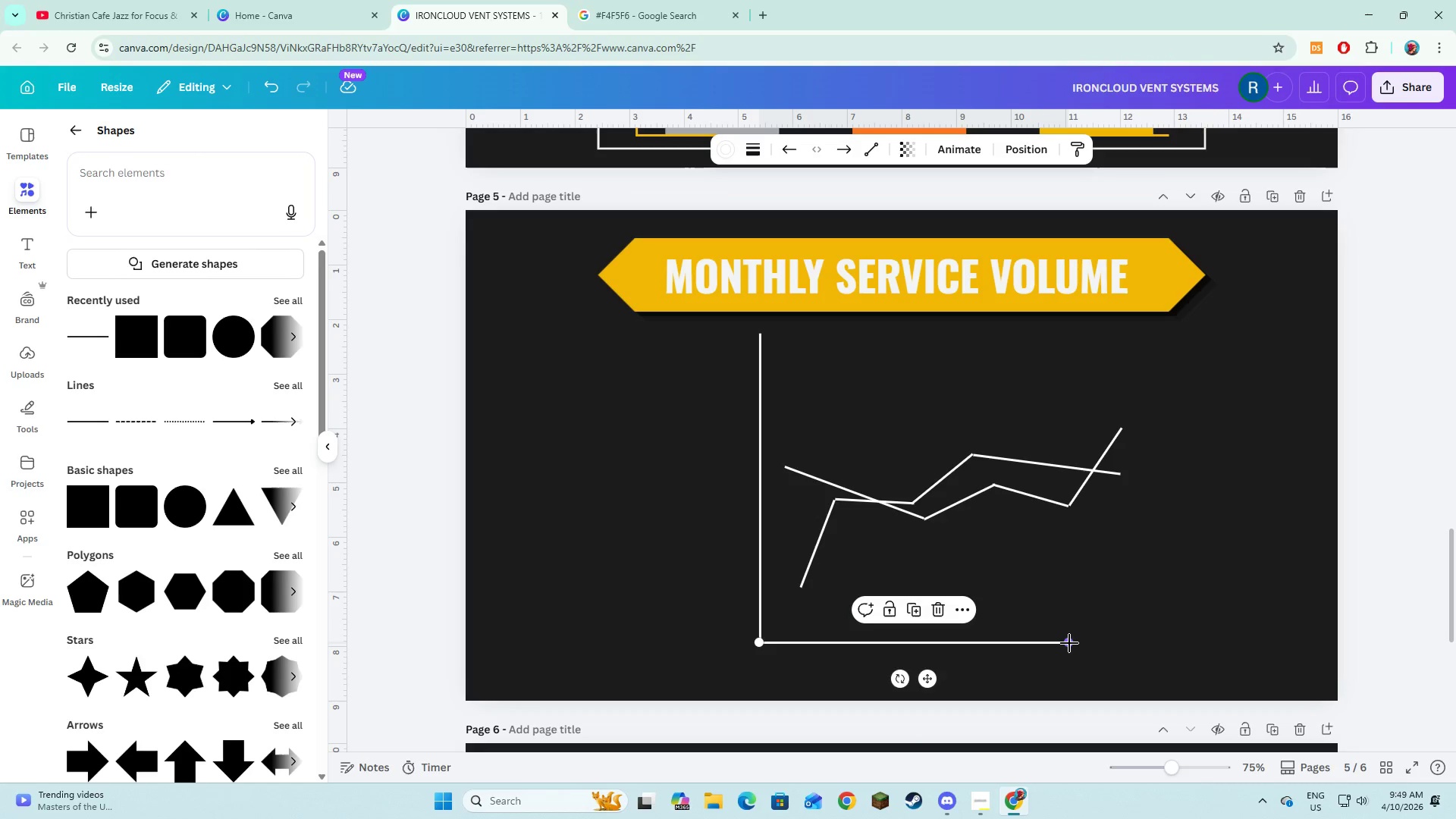 
left_click_drag(start_coordinate=[1069, 643], to_coordinate=[1151, 637])
 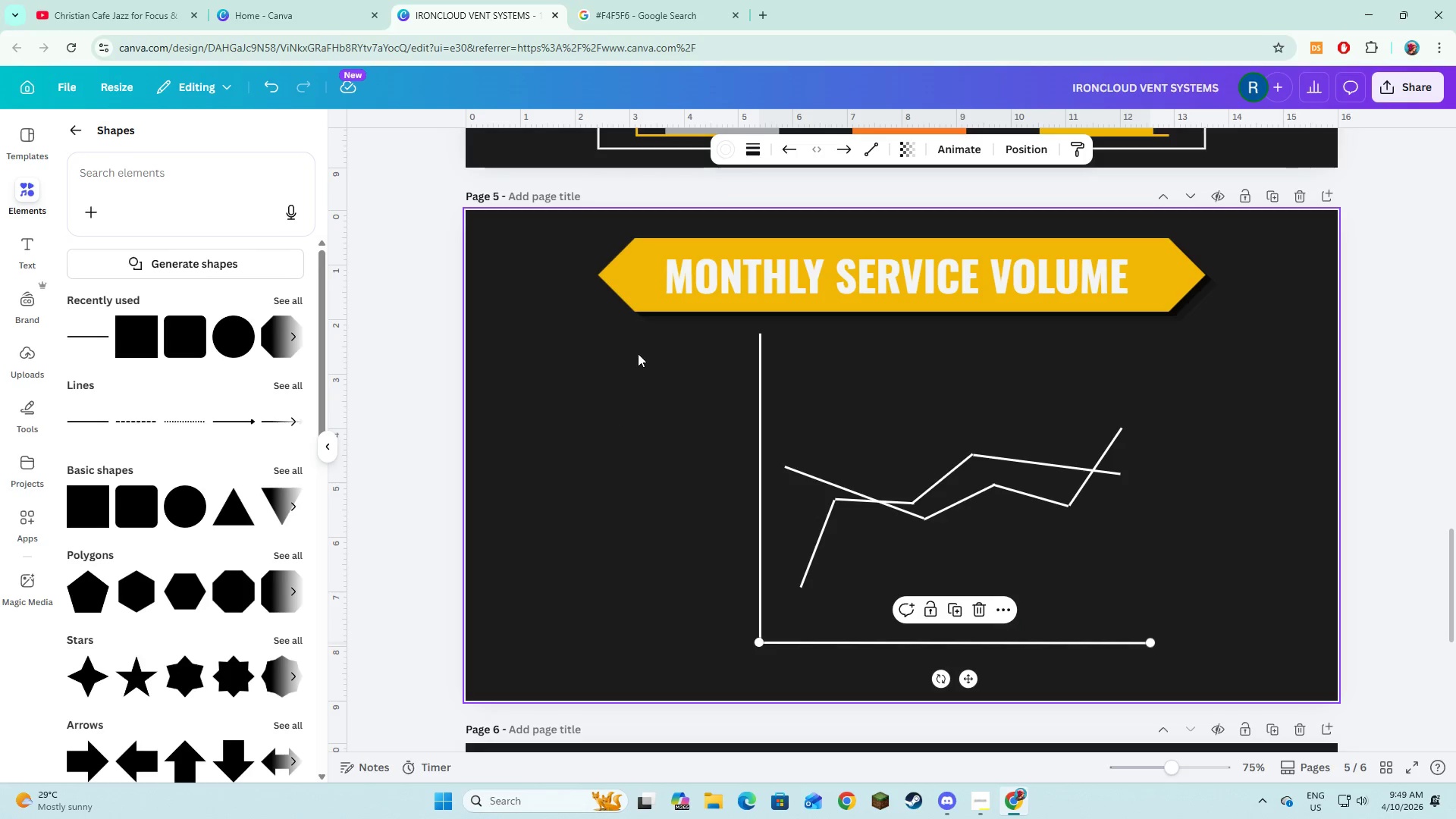 
left_click_drag(start_coordinate=[642, 352], to_coordinate=[1137, 667])
 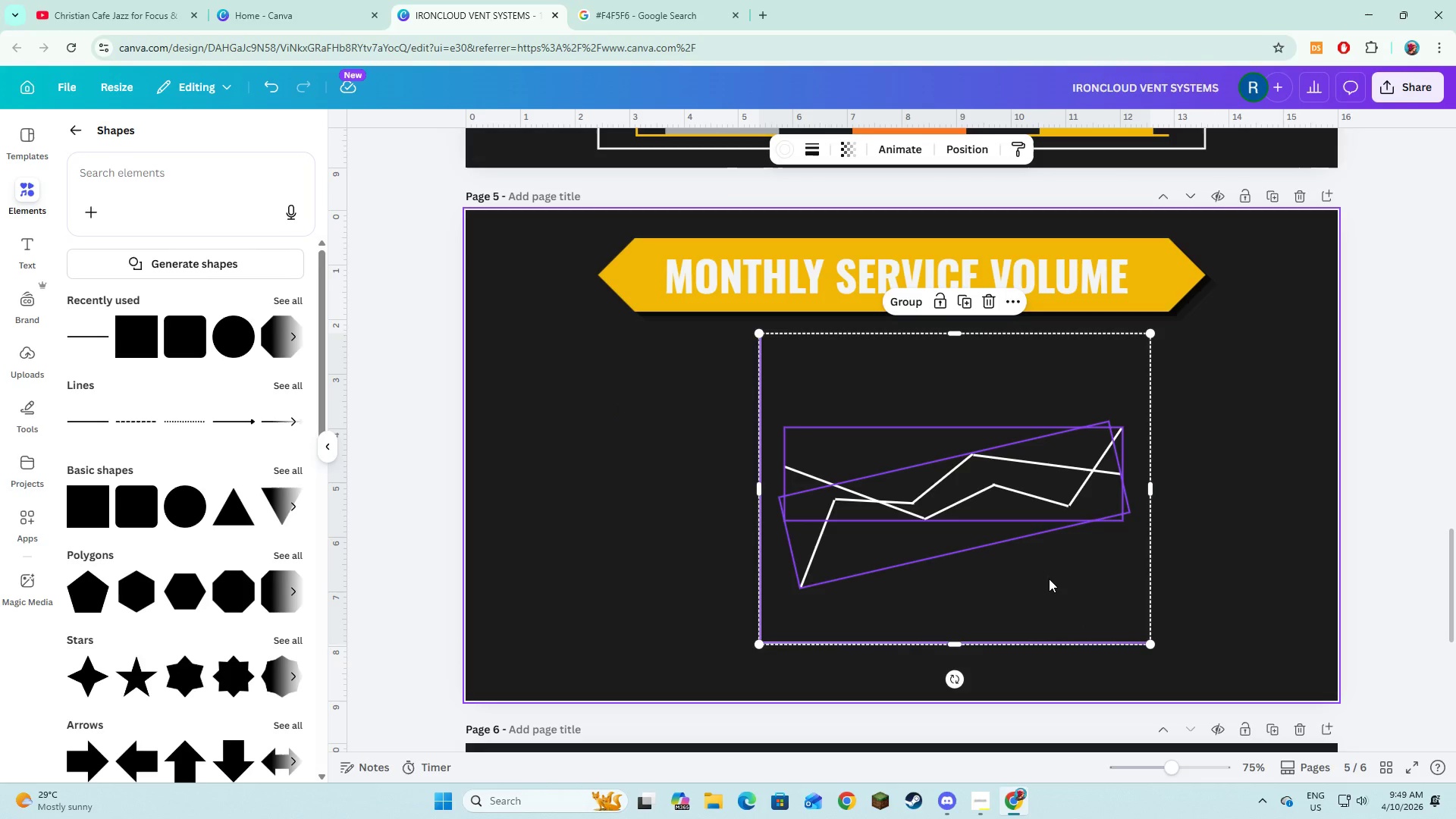 
left_click_drag(start_coordinate=[1049, 579], to_coordinate=[965, 565])
 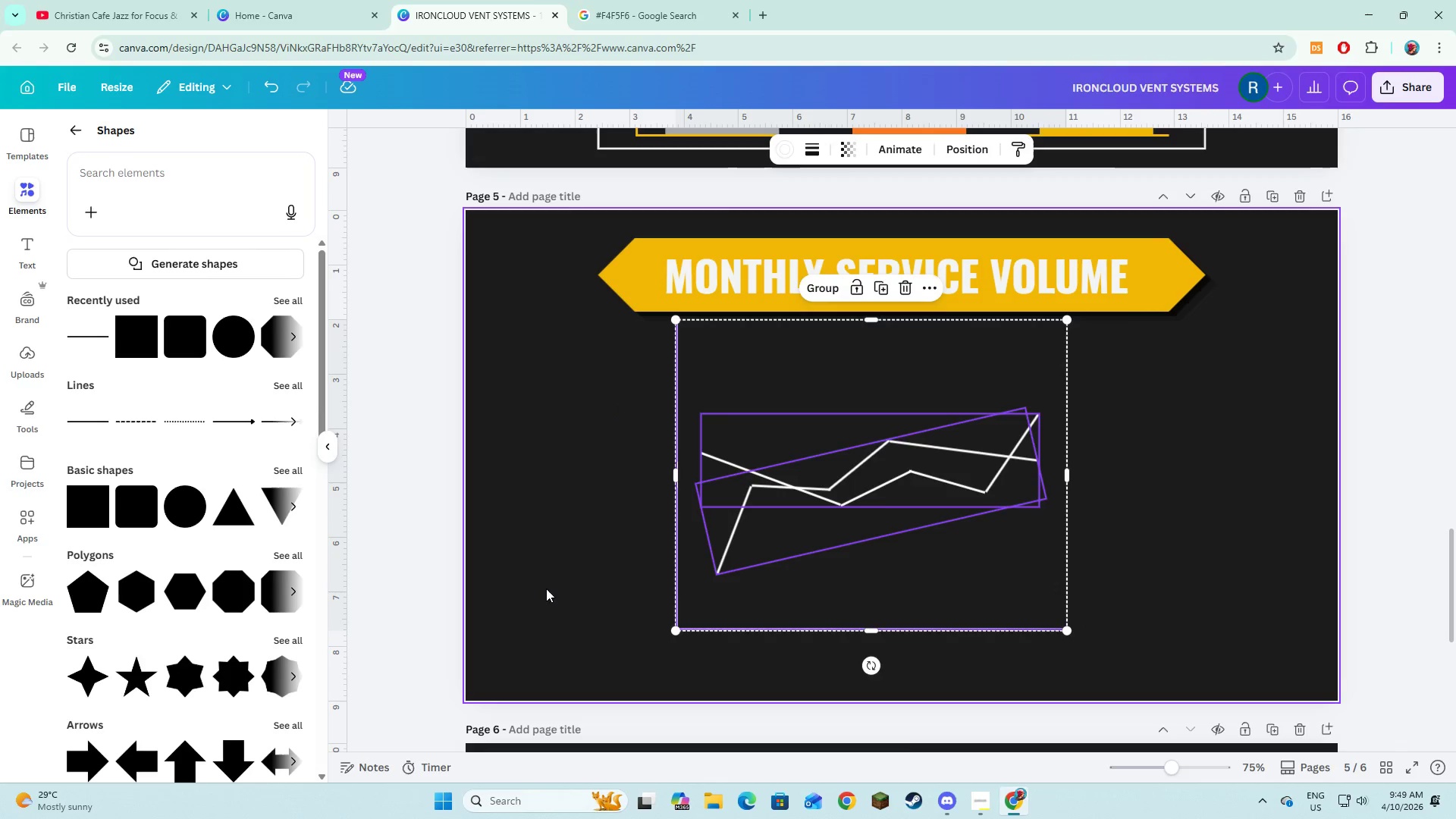 
left_click([546, 588])
 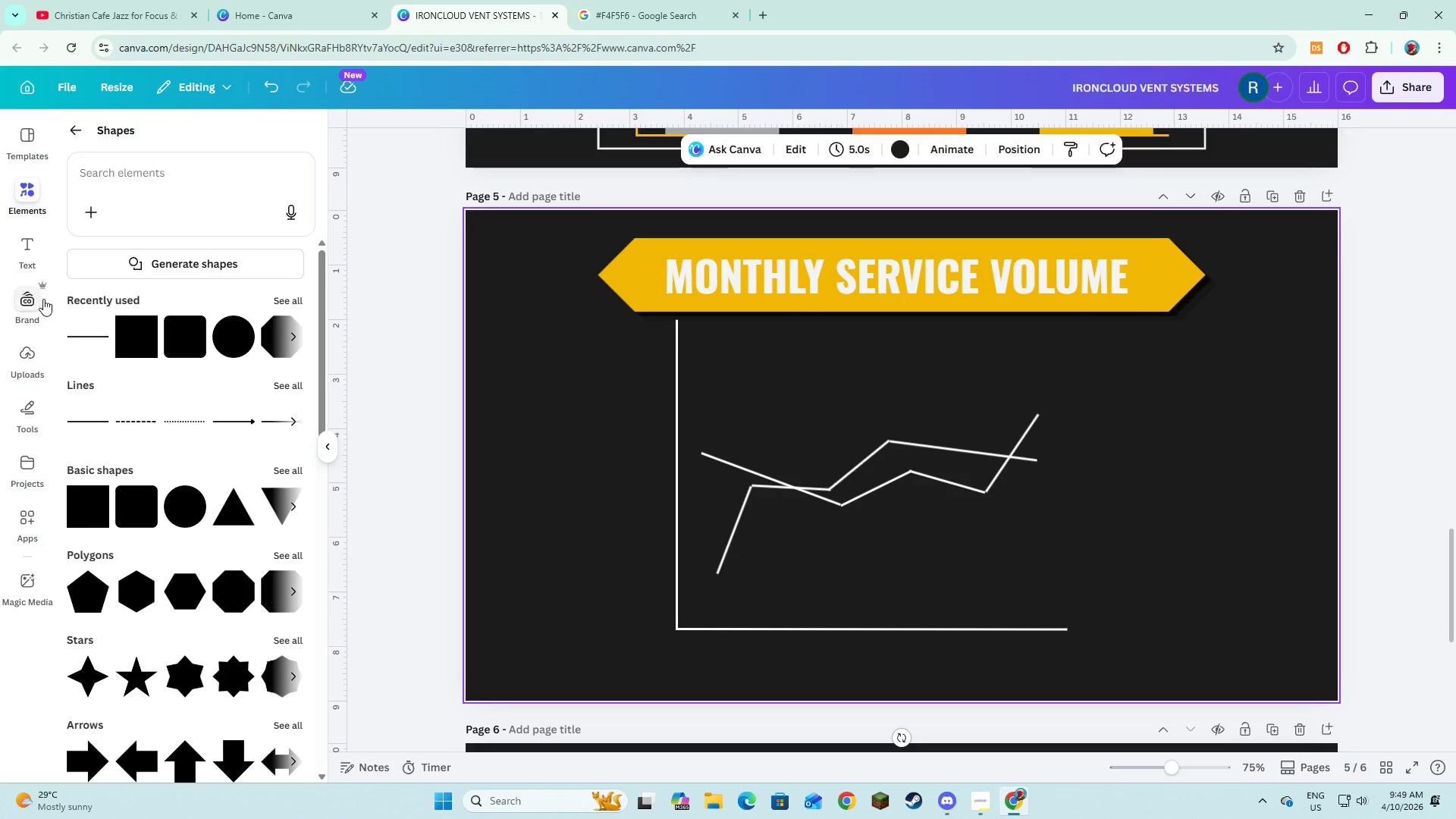 
left_click([34, 246])
 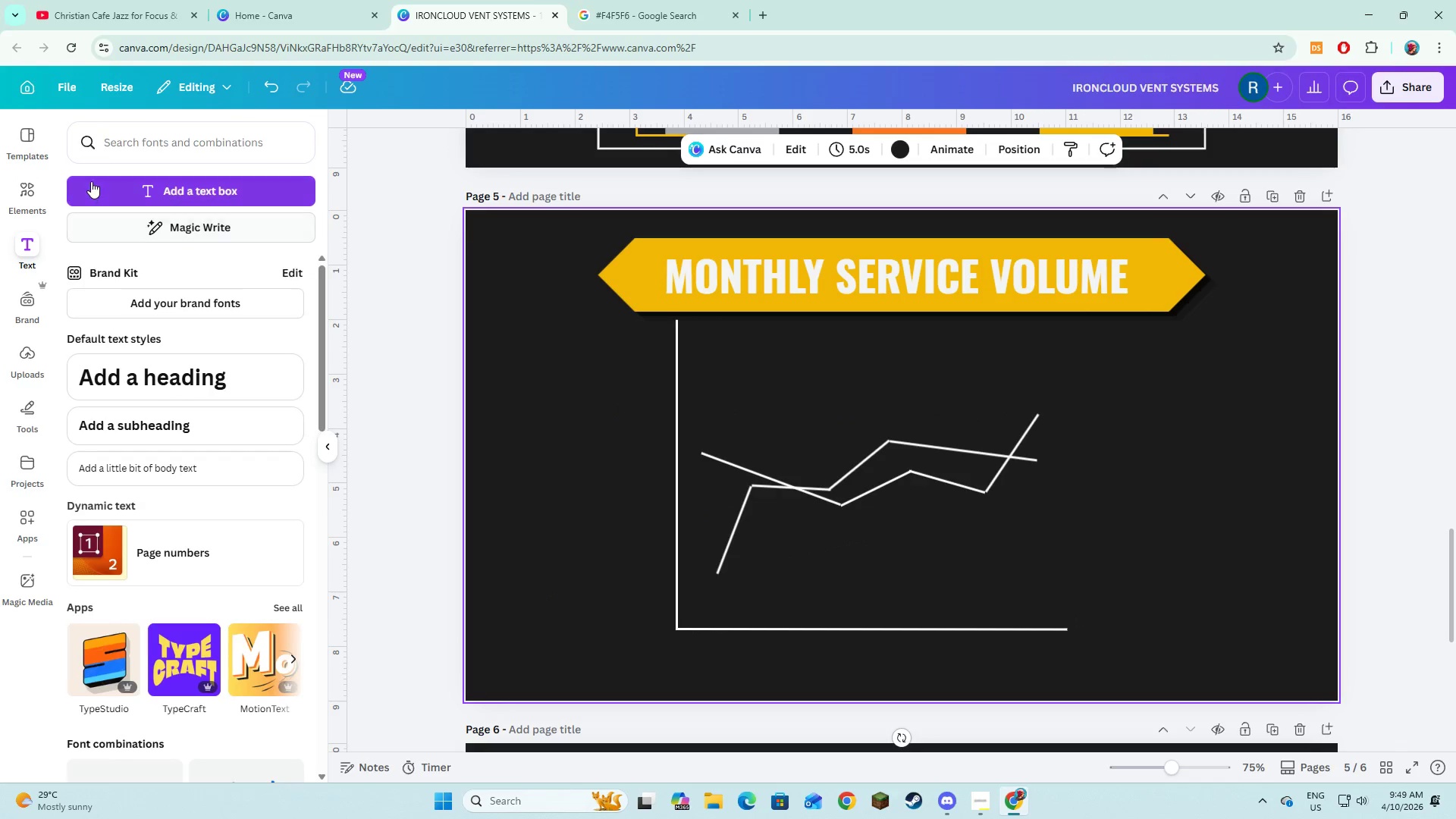 
left_click([91, 181])
 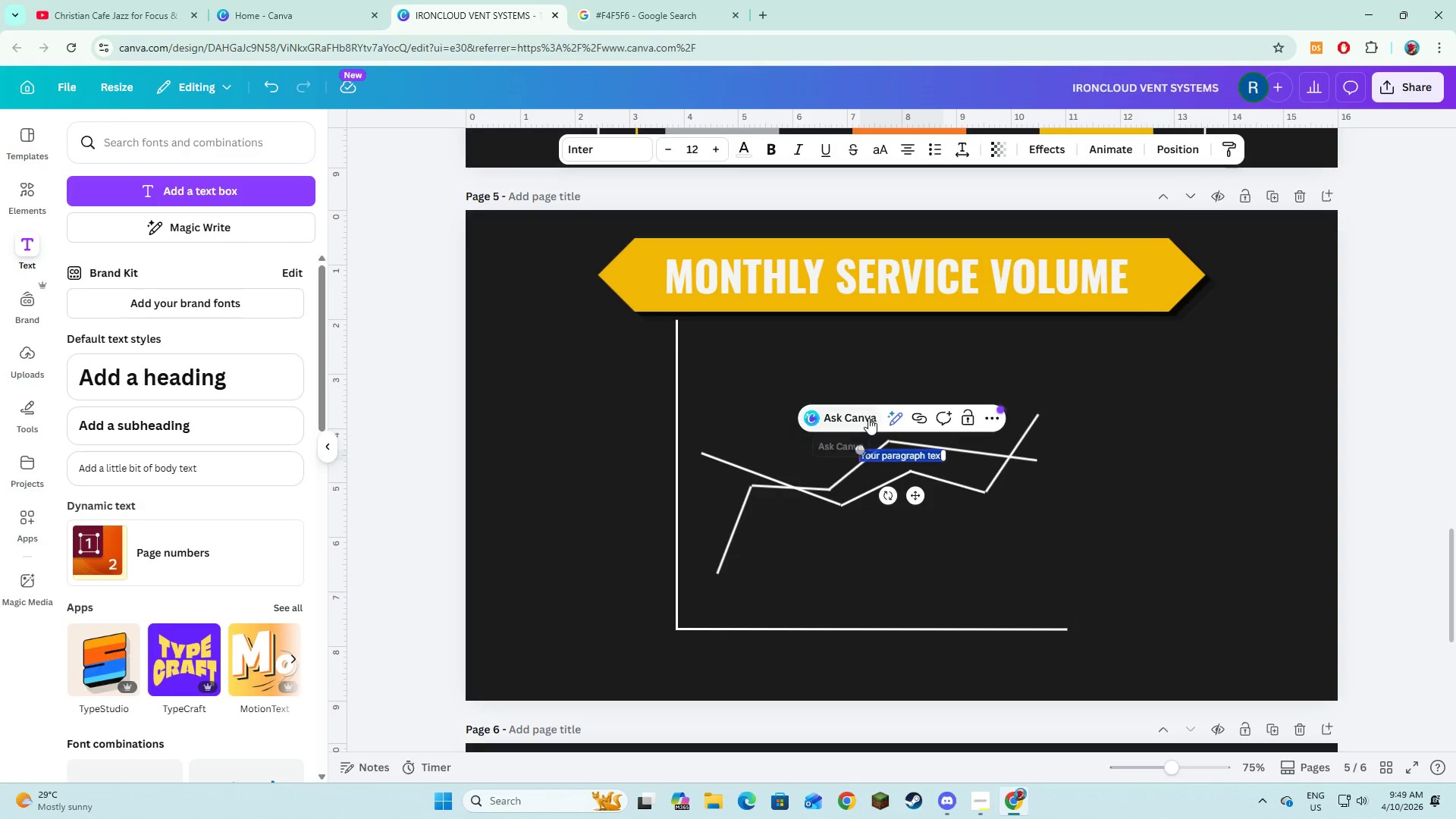 
type(Jane)
key(Backspace)
key(Backspace)
key(Backspace)
key(Backspace)
type(jan: 120)
 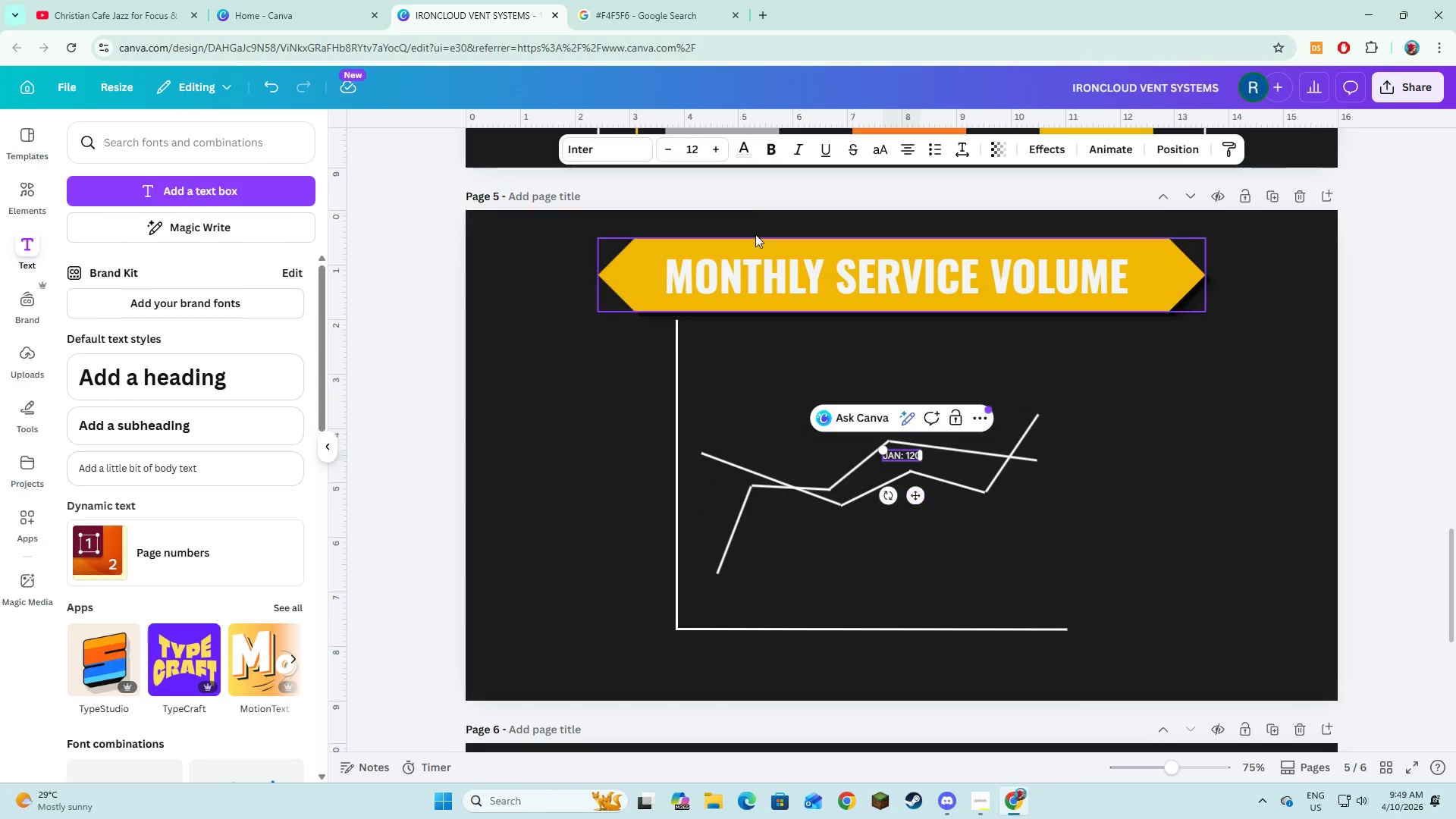 
wait(5.06)
 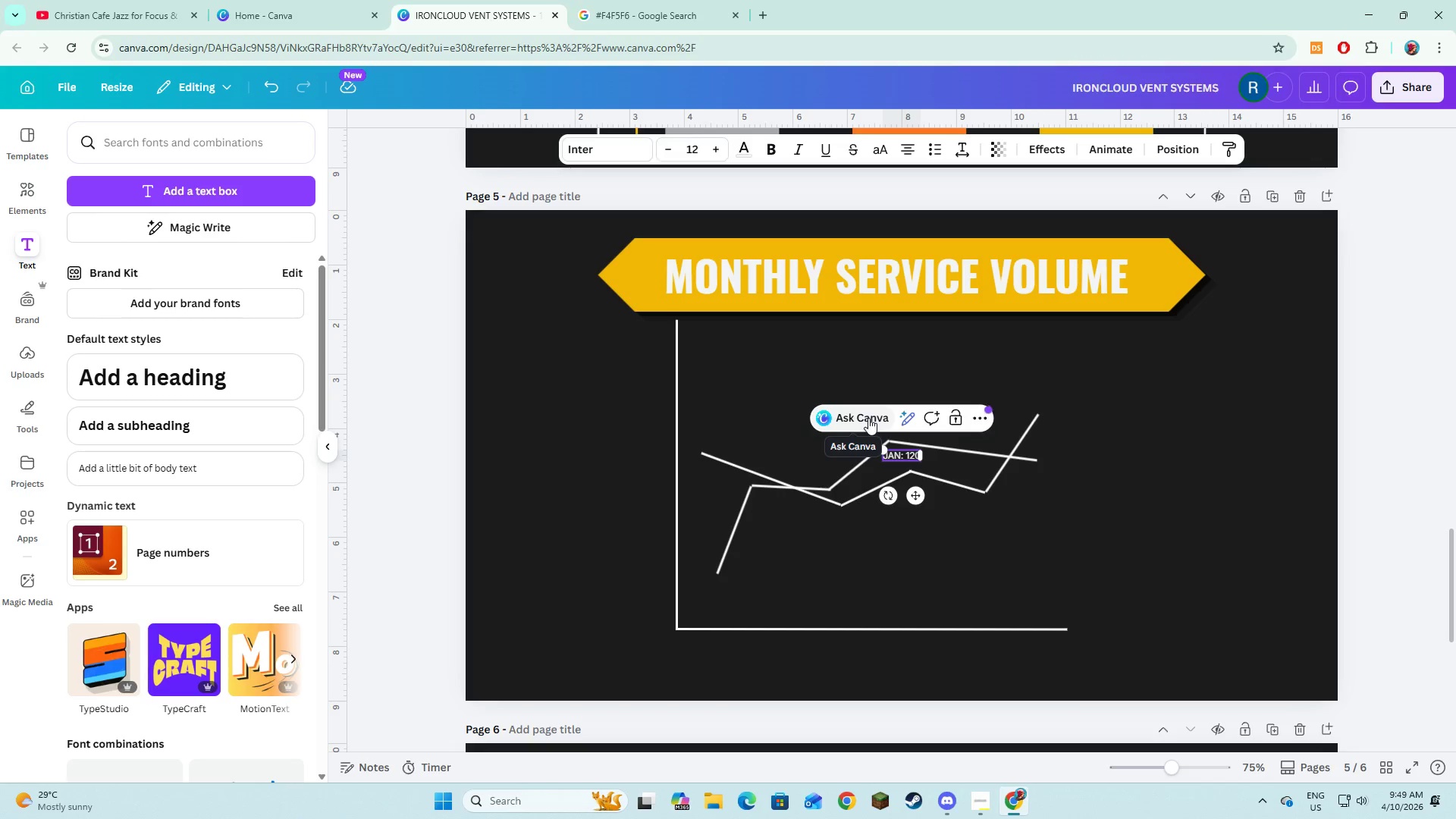 
double_click([713, 148])
 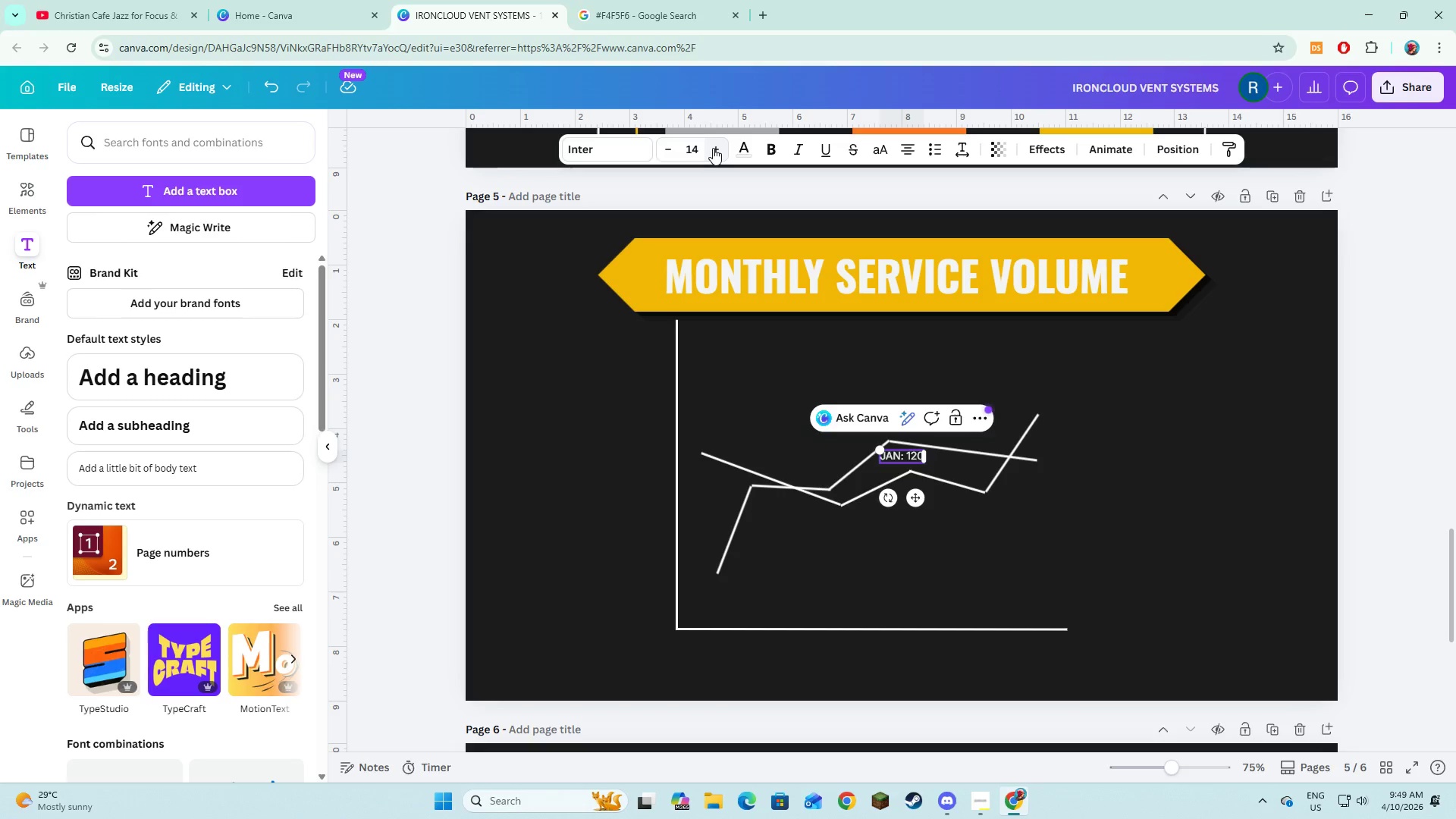 
left_click([713, 148])
 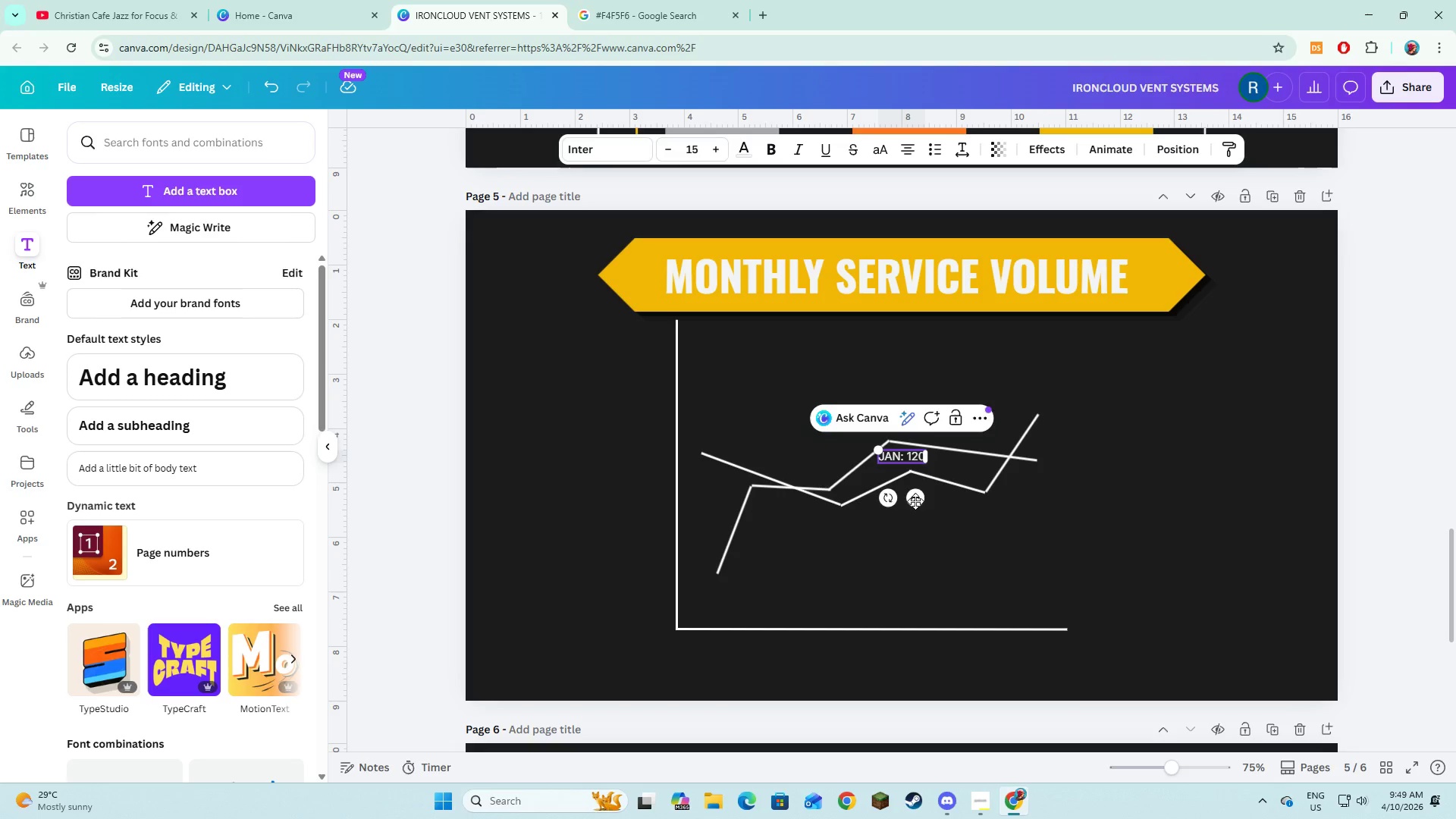 
left_click_drag(start_coordinate=[915, 500], to_coordinate=[755, 698])
 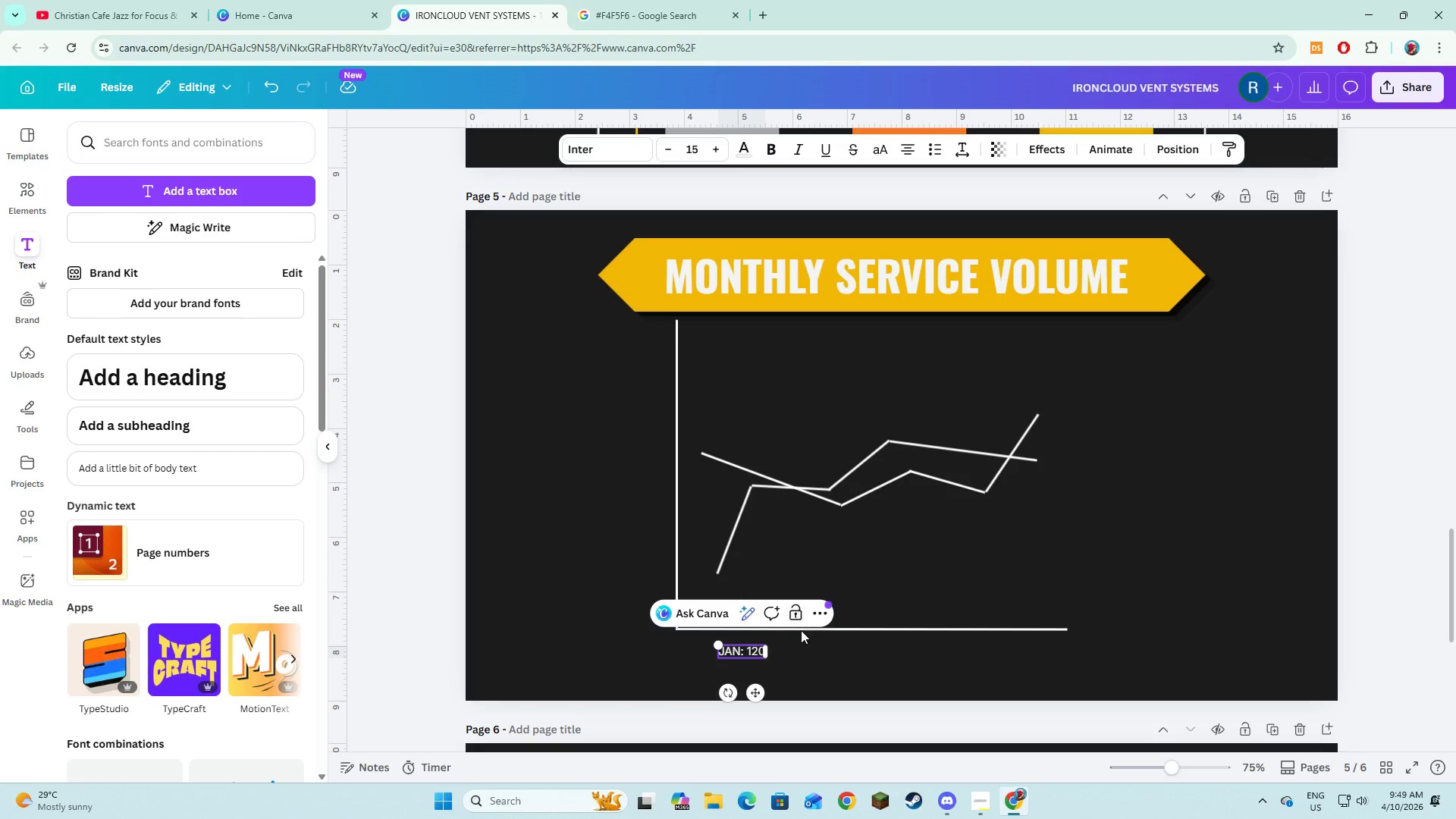 
left_click([805, 679])
 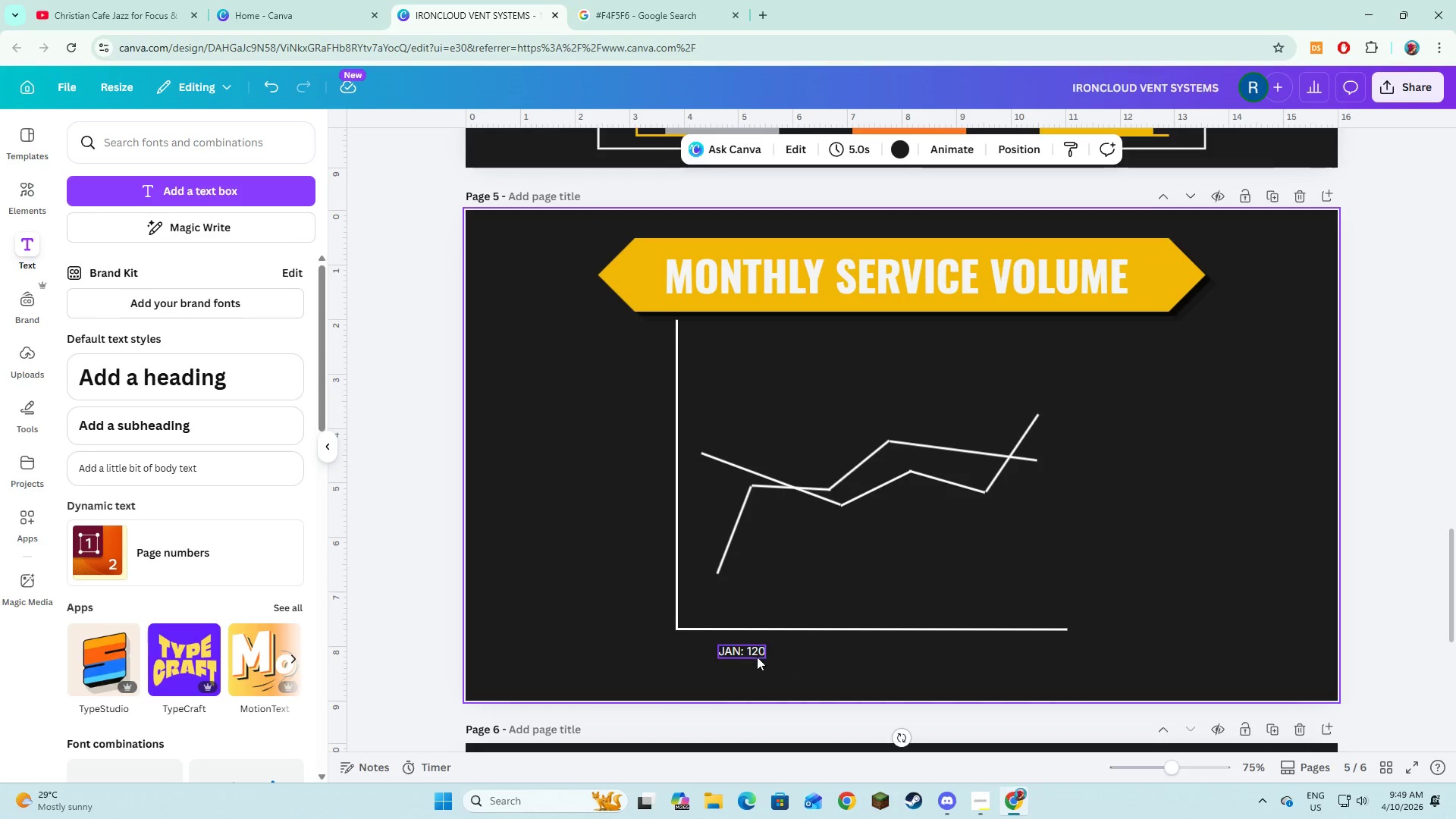 
left_click([757, 657])
 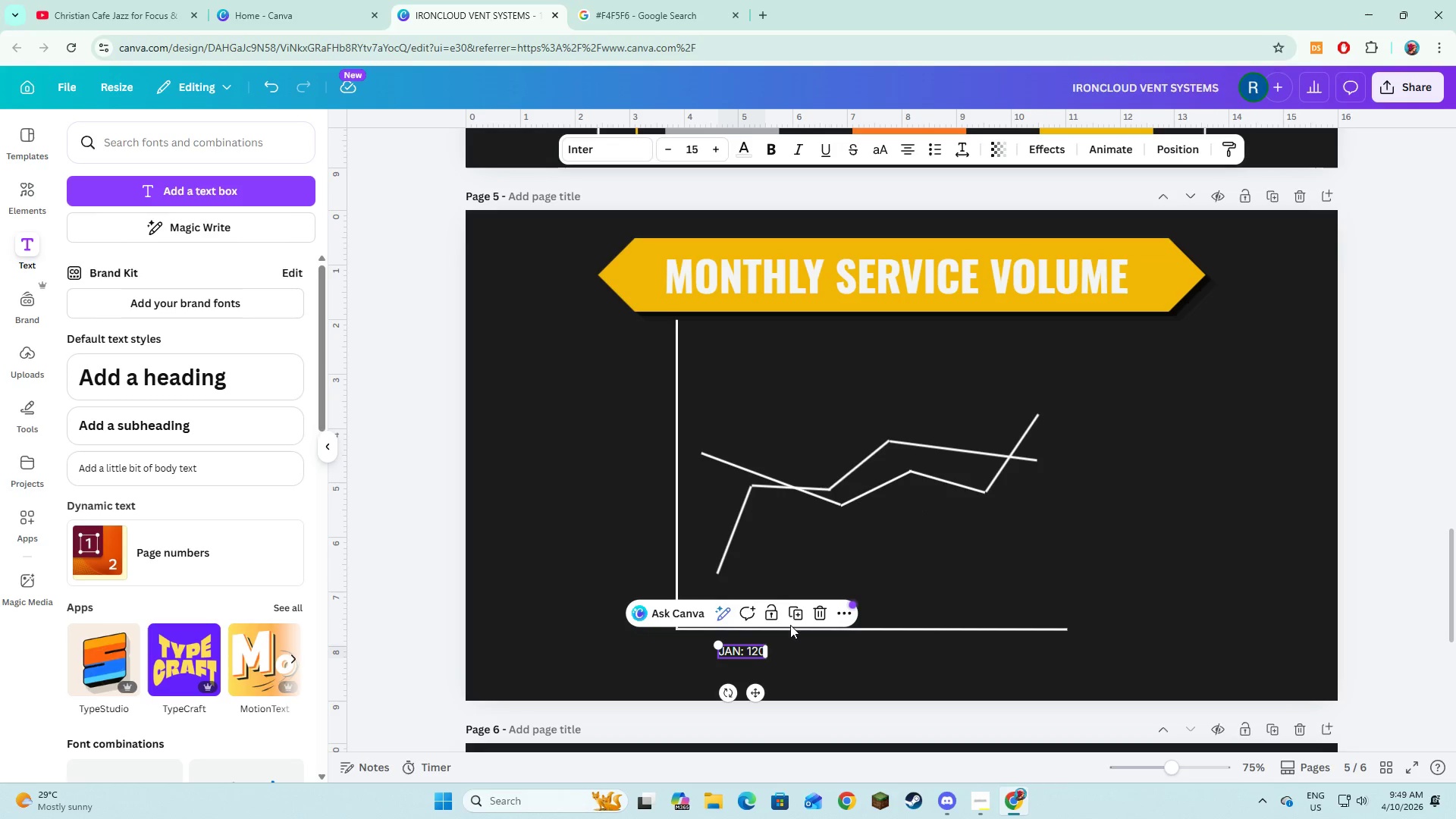 
left_click([795, 616])
 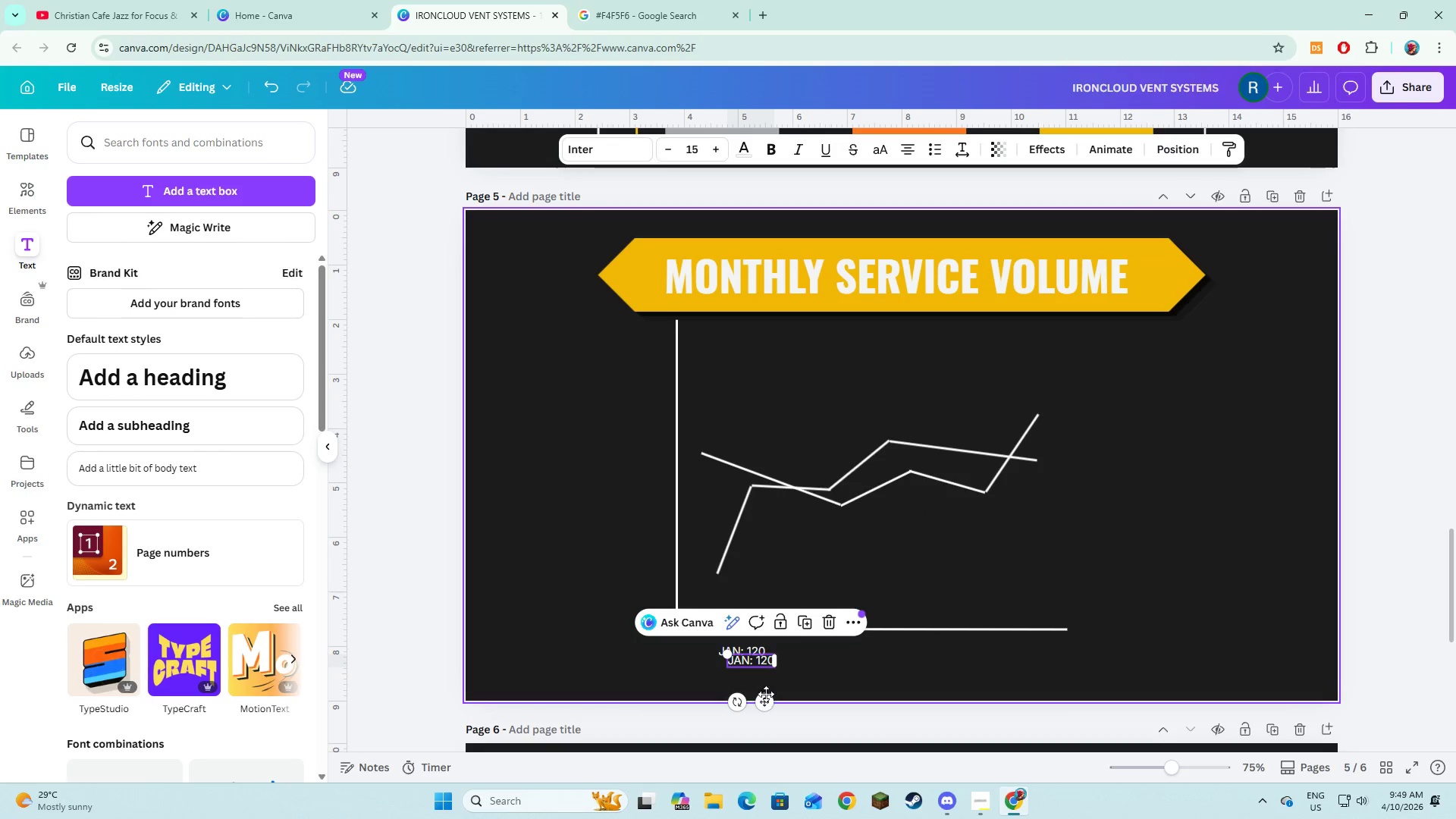 
left_click_drag(start_coordinate=[761, 706], to_coordinate=[818, 698])
 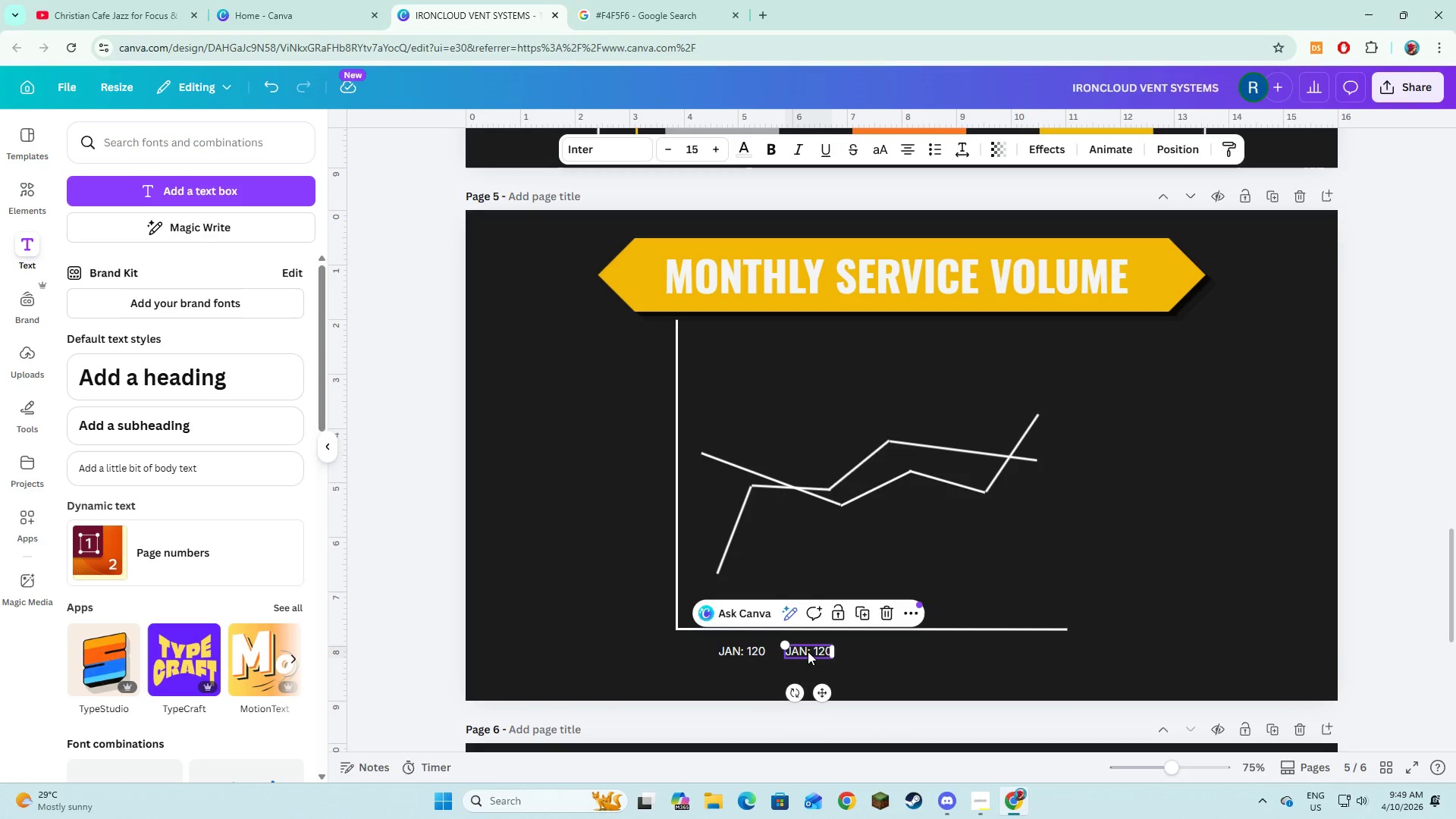 
left_click([809, 651])
 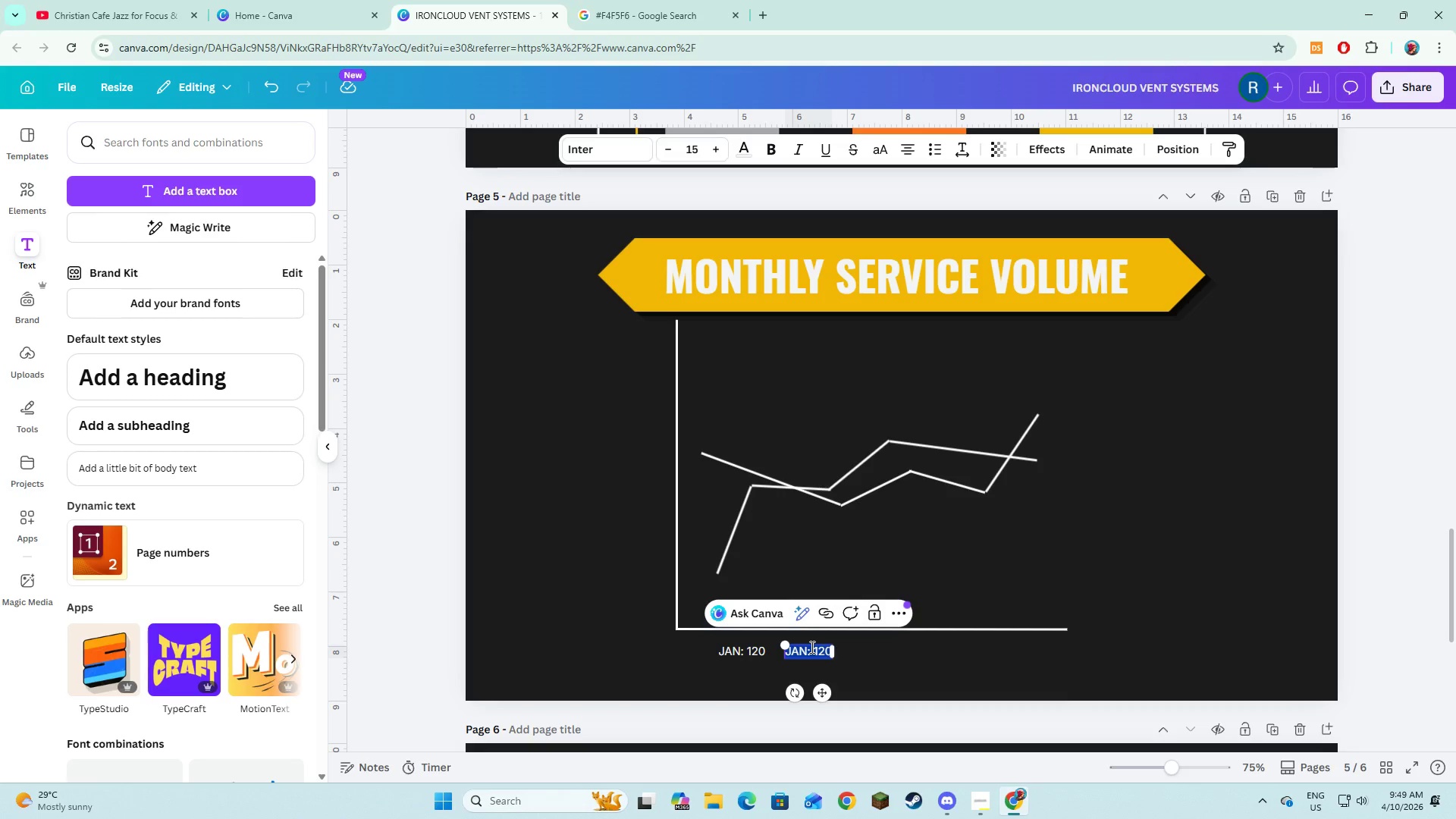 
type(F)
key(Backspace)
type(feb: 18)
 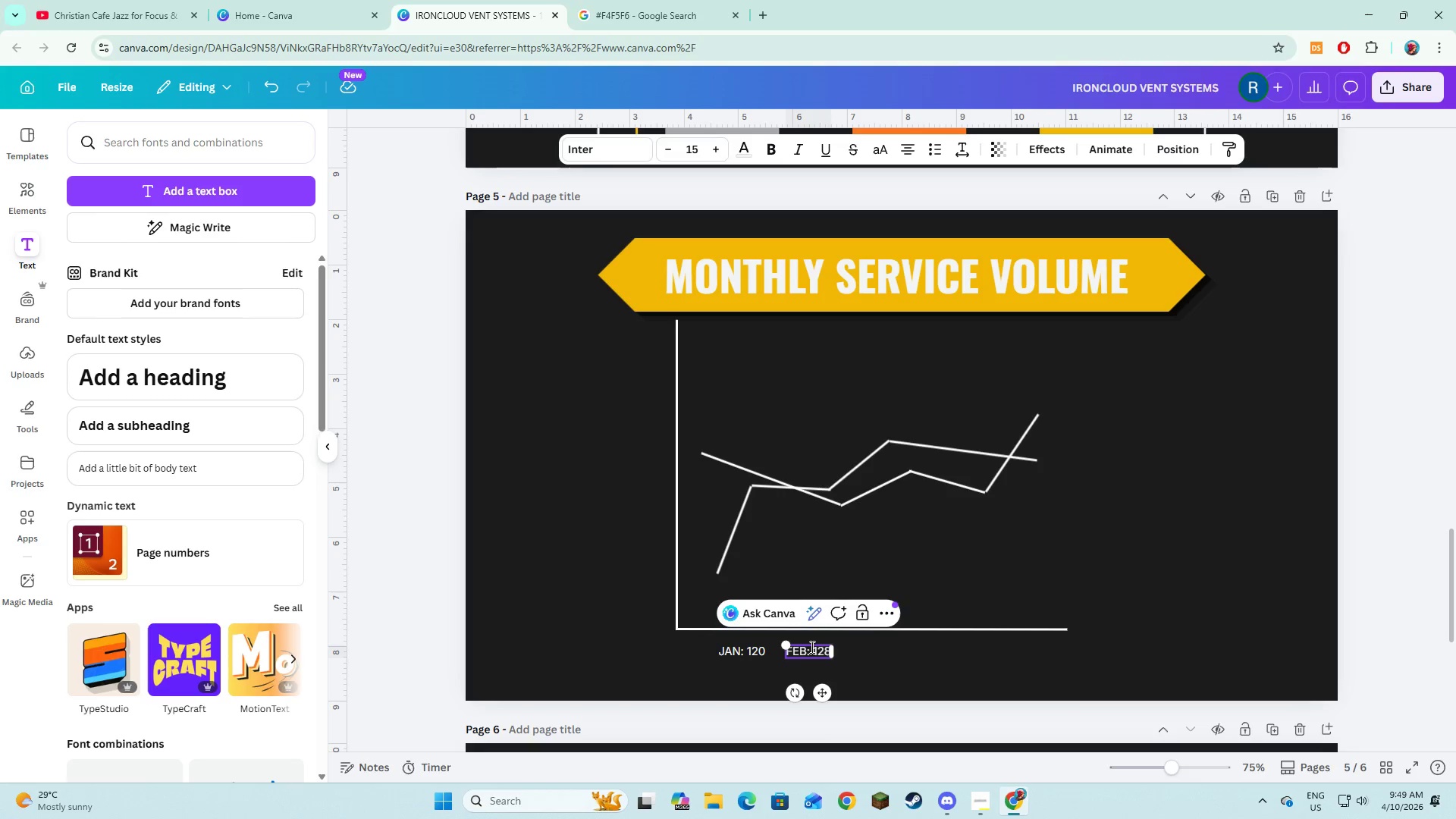 
hold_key(key=2, duration=13.73)
 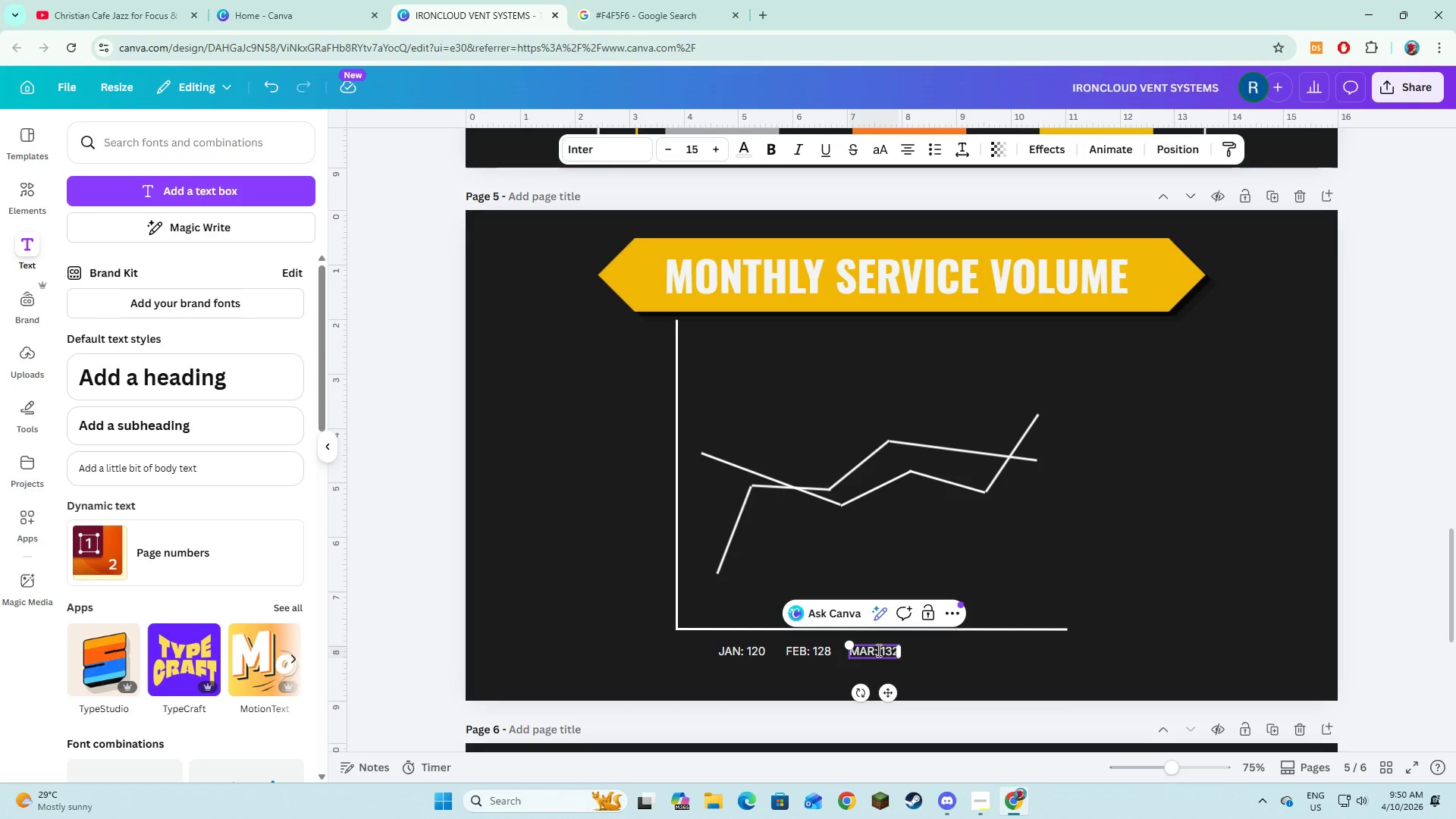 
left_click([958, 692])
 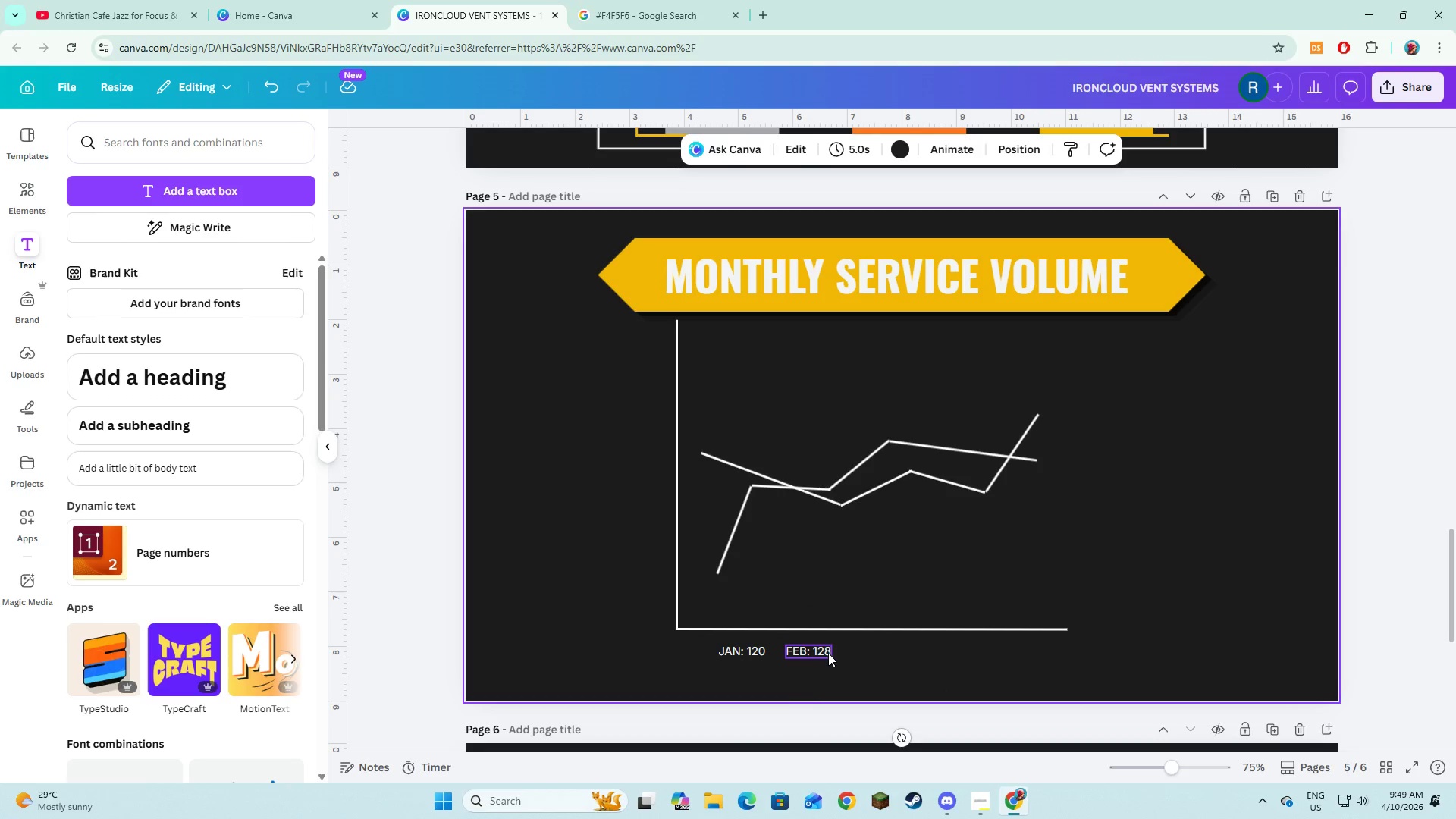 
left_click([827, 651])
 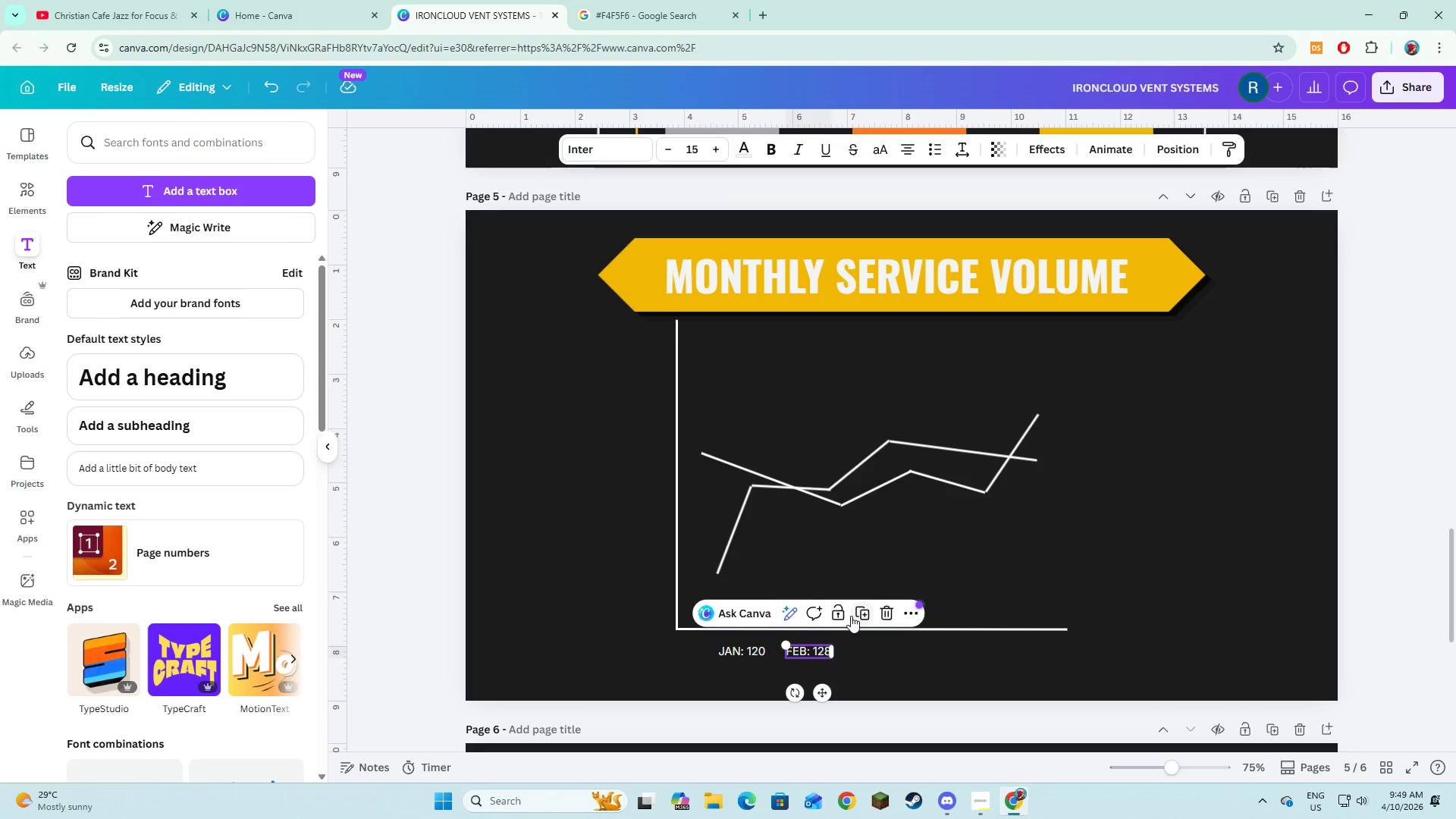 
left_click([860, 614])
 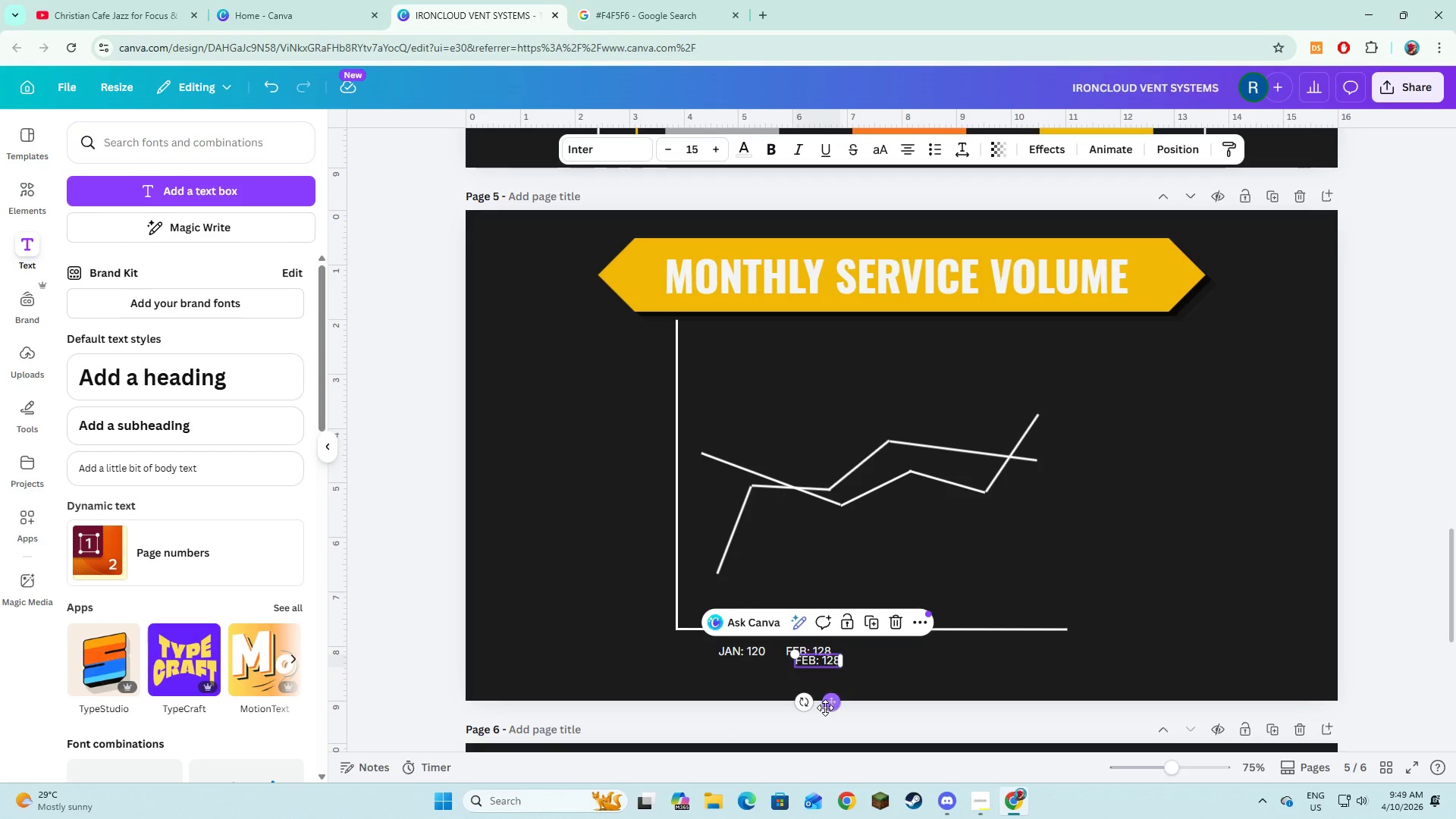 
left_click_drag(start_coordinate=[826, 705], to_coordinate=[883, 698])
 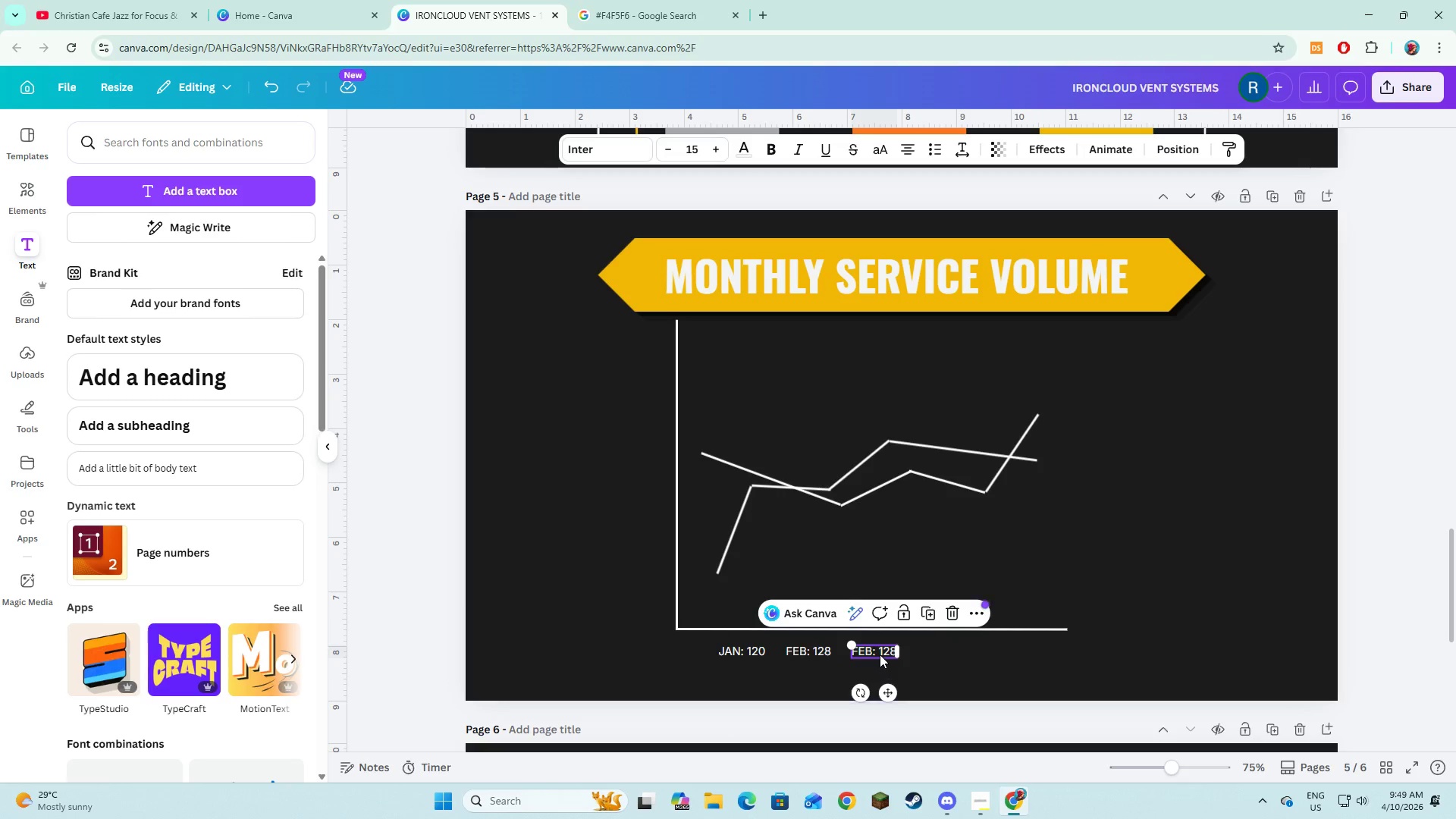 
left_click([880, 654])
 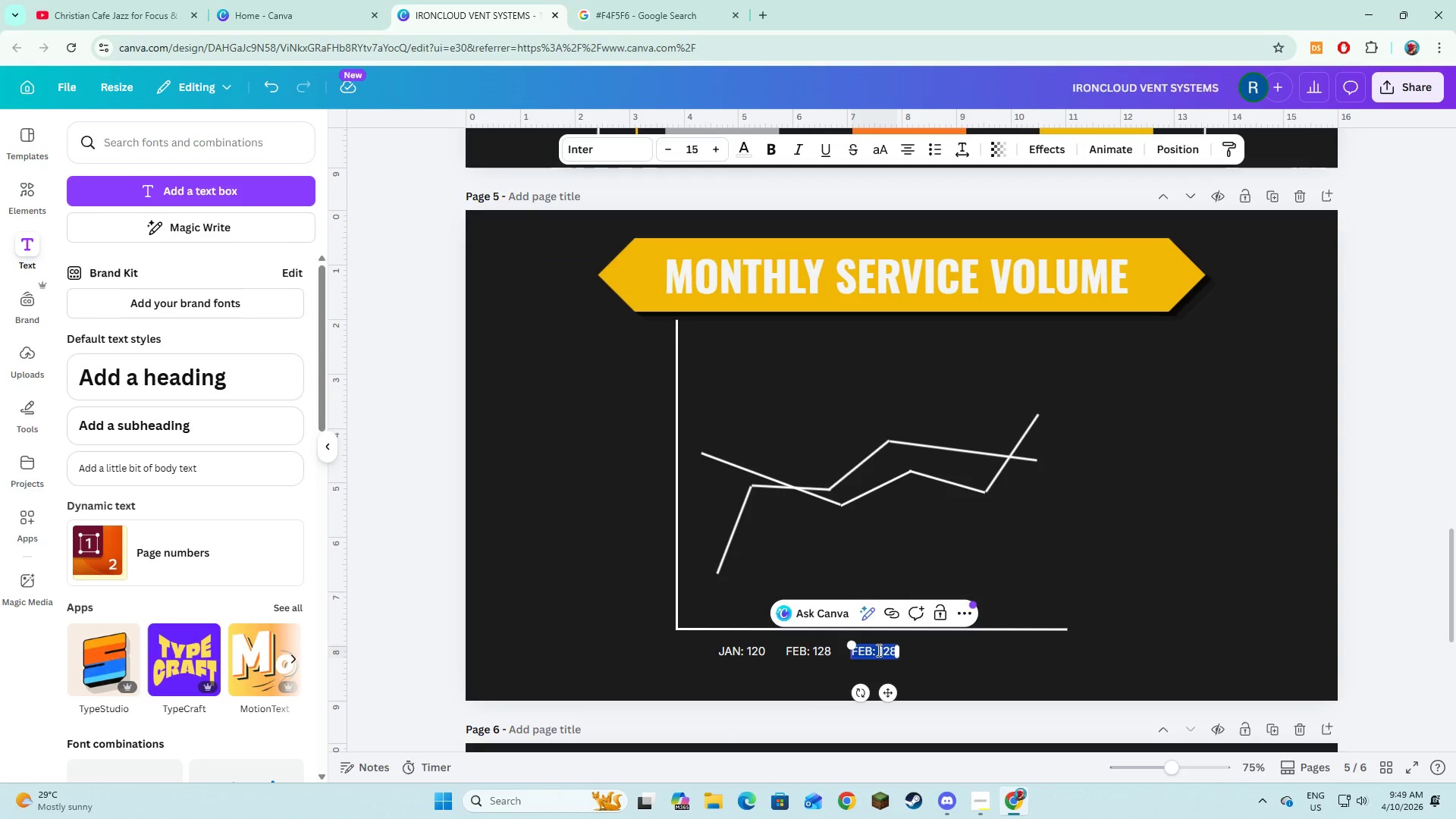 
type(M)
key(Backspace)
type(mar: 13)
 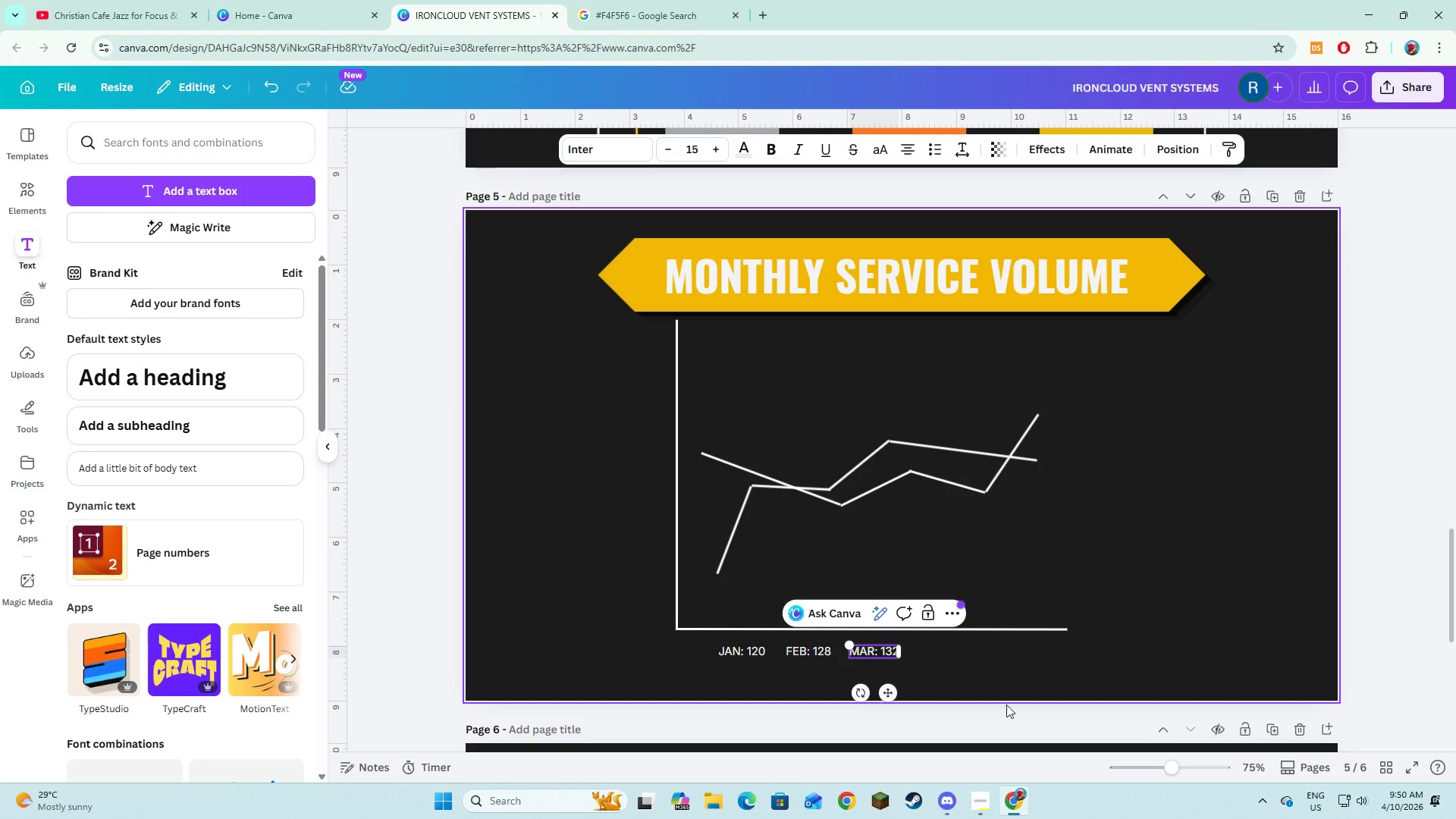 
left_click([1003, 671])
 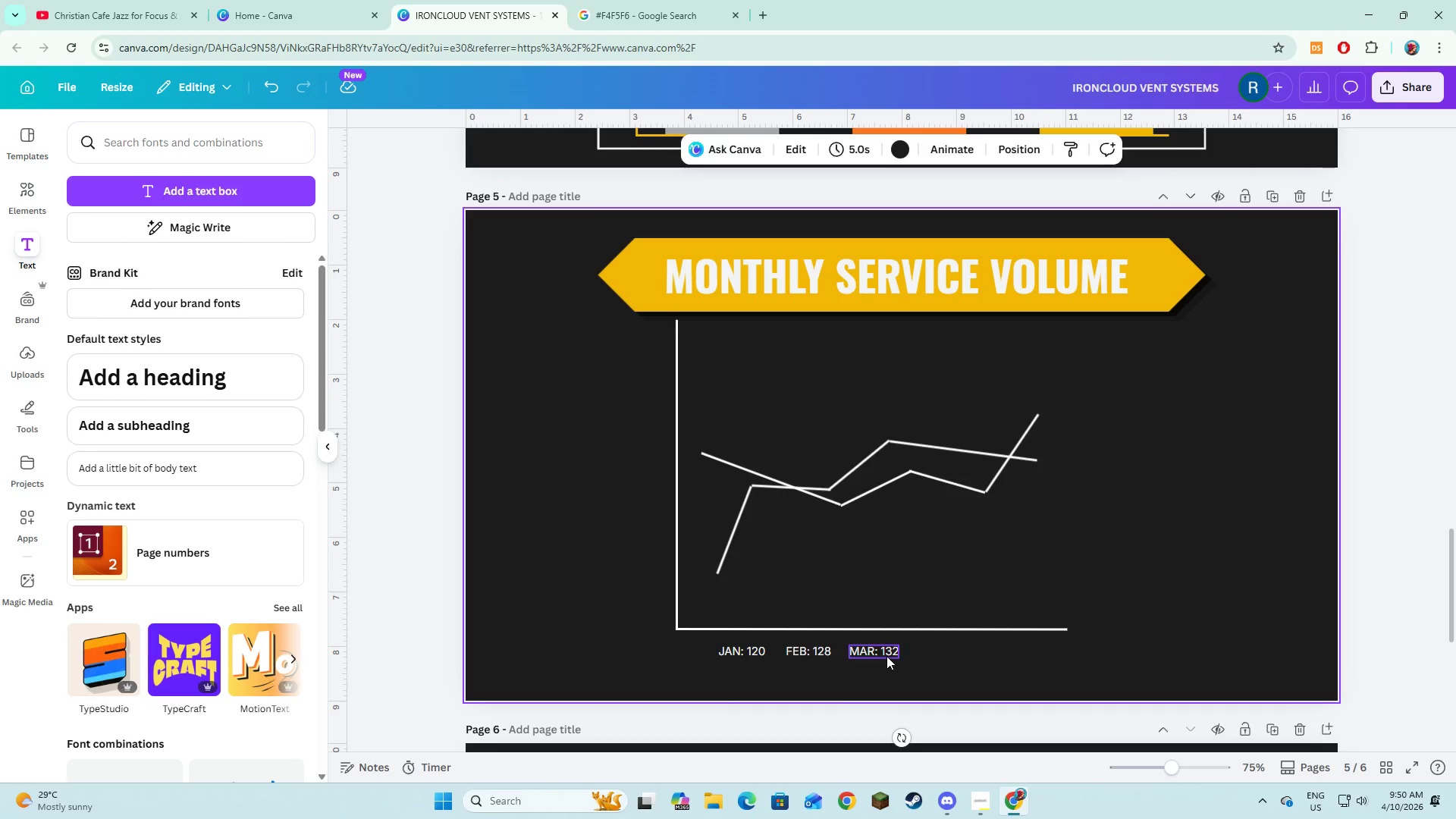 
left_click([886, 654])
 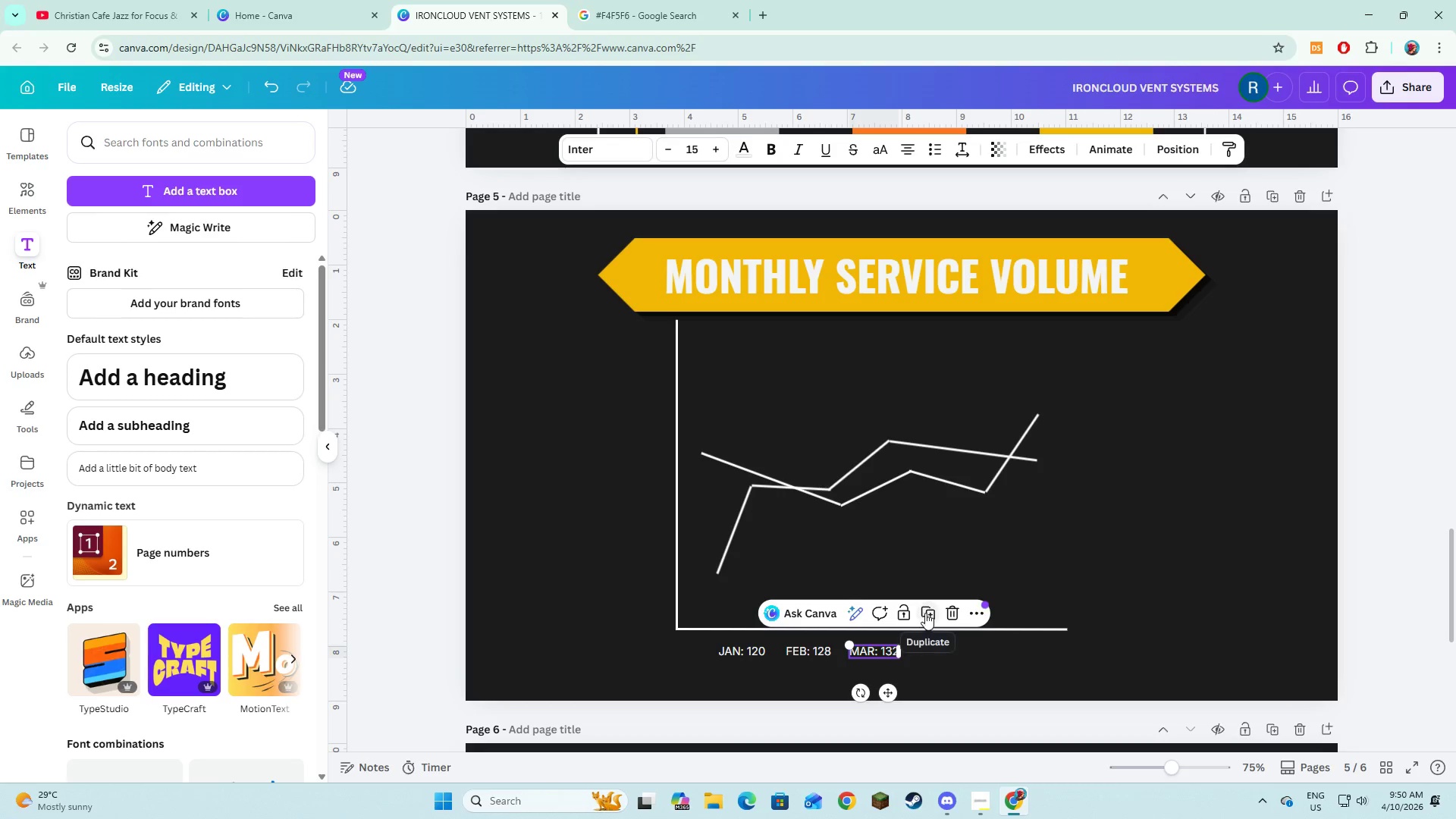 
left_click([925, 613])
 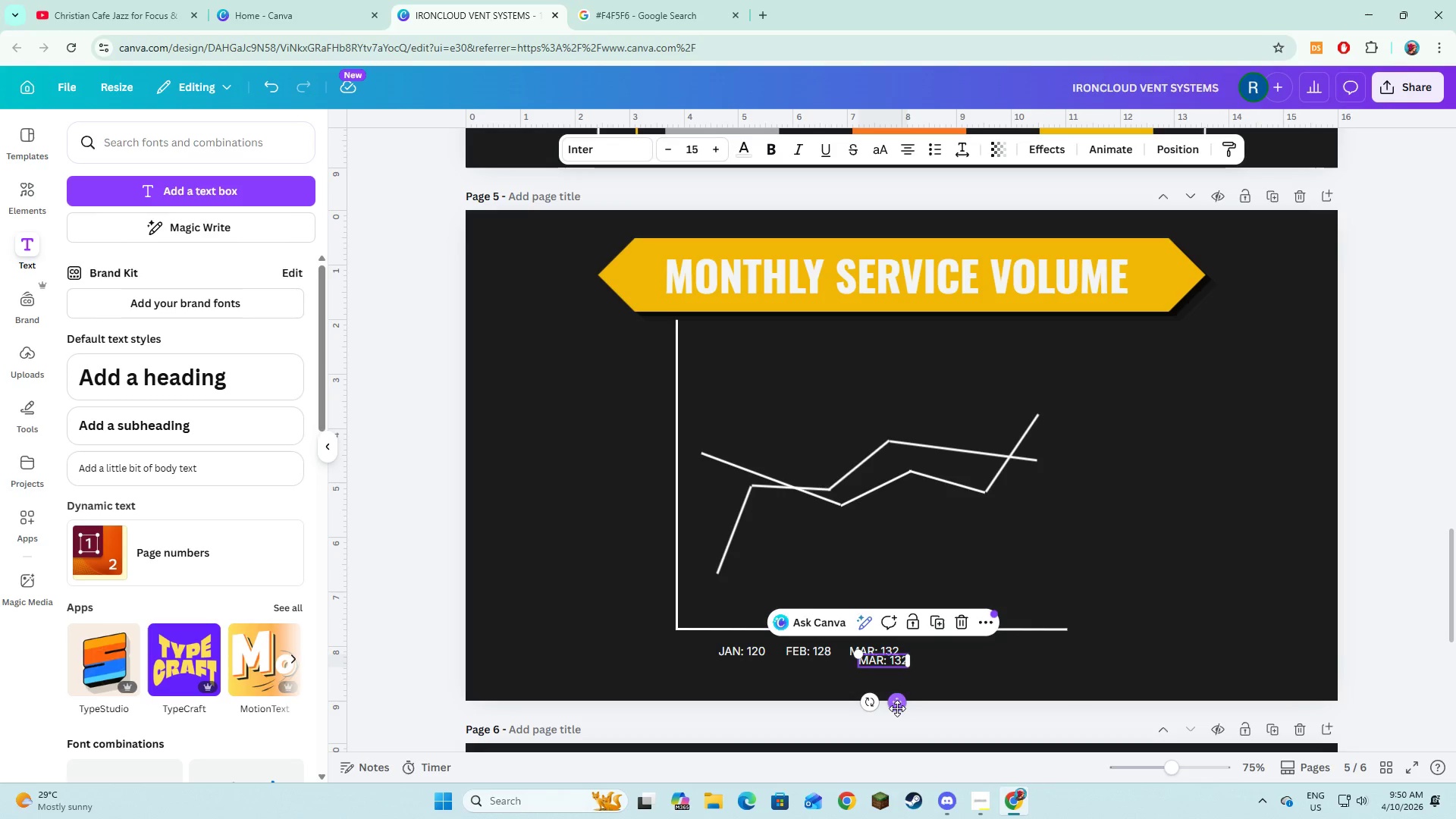 
left_click_drag(start_coordinate=[897, 708], to_coordinate=[952, 696])
 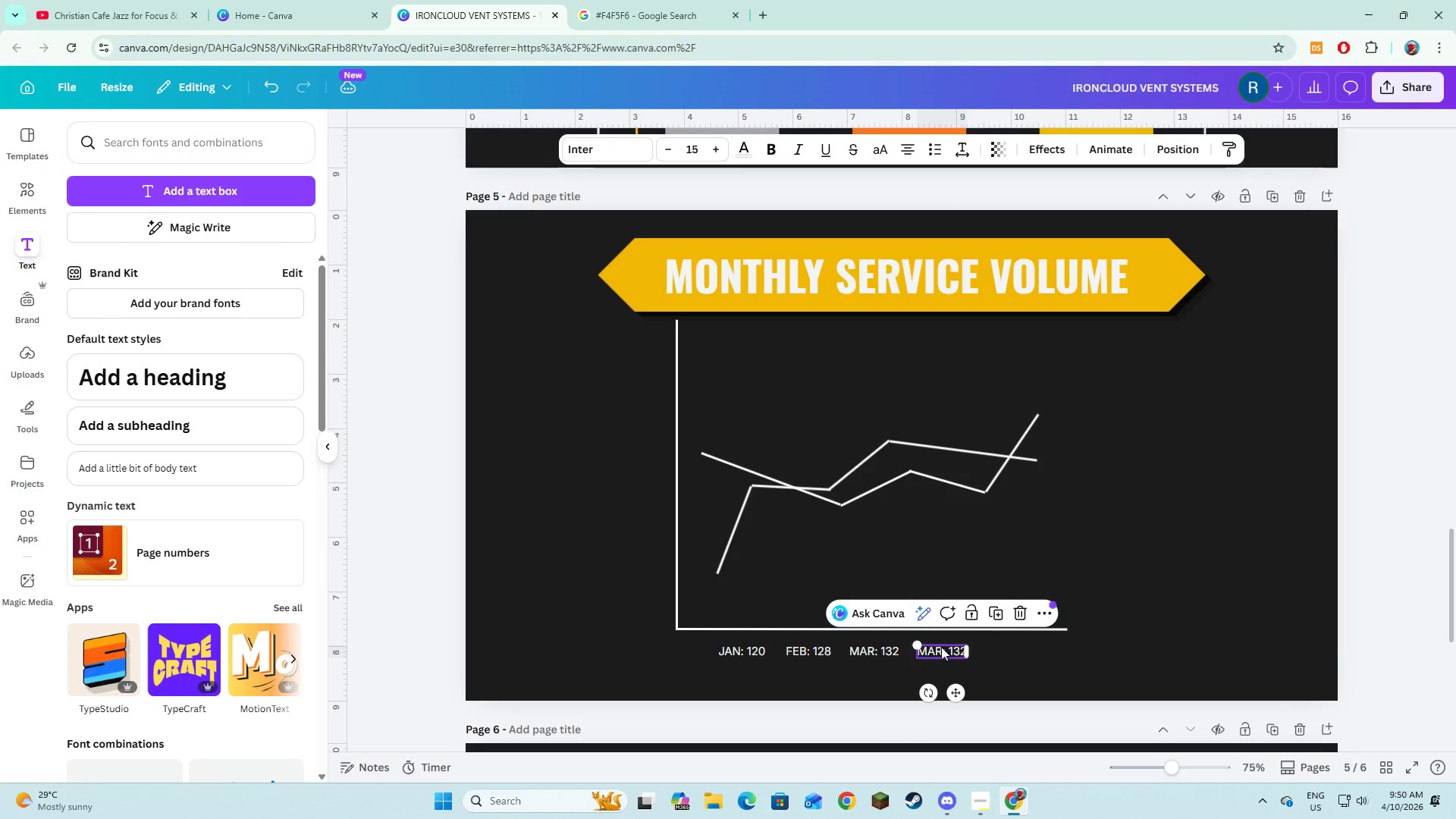 
left_click([941, 647])
 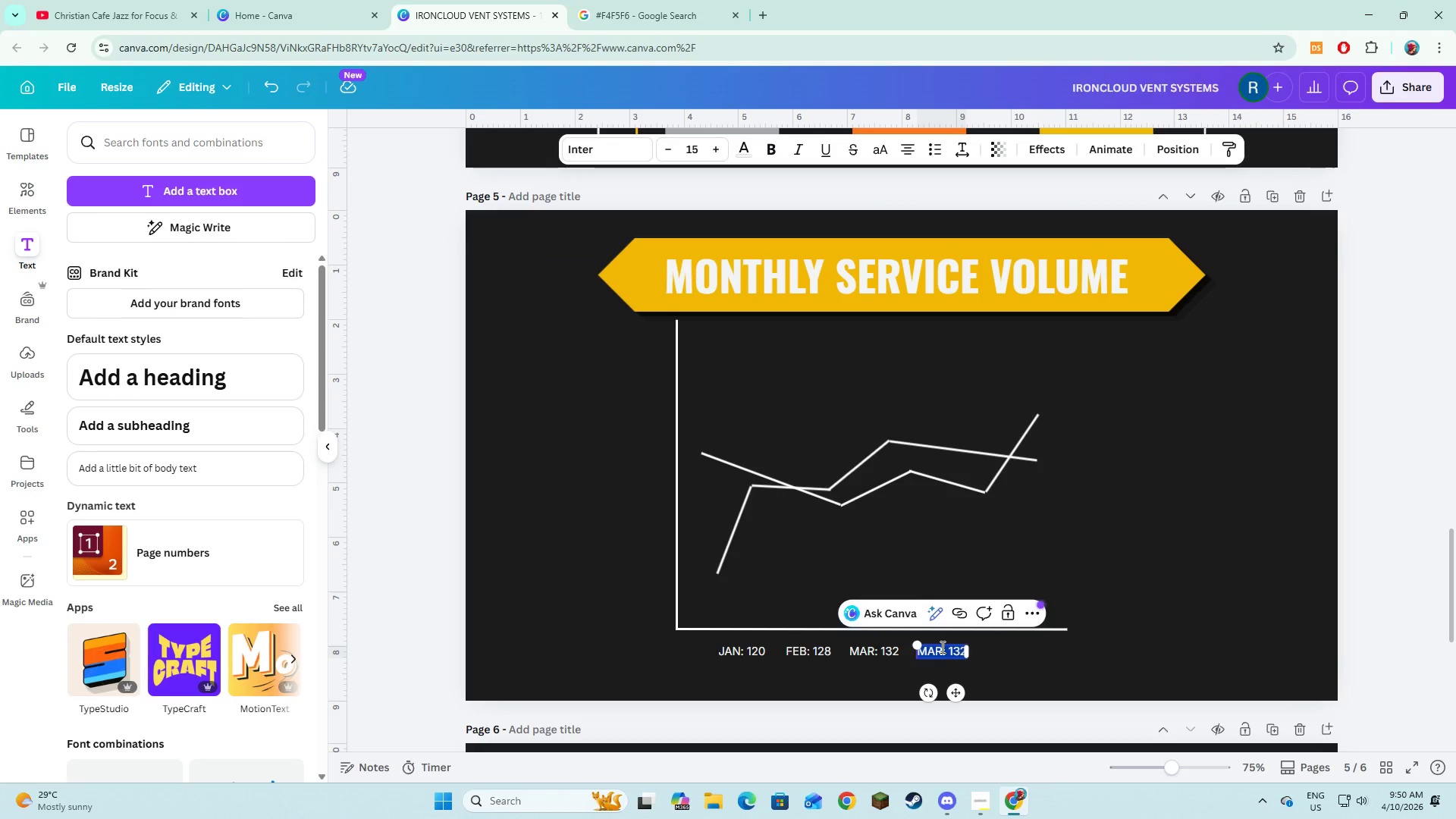 
type(apr: 145)
 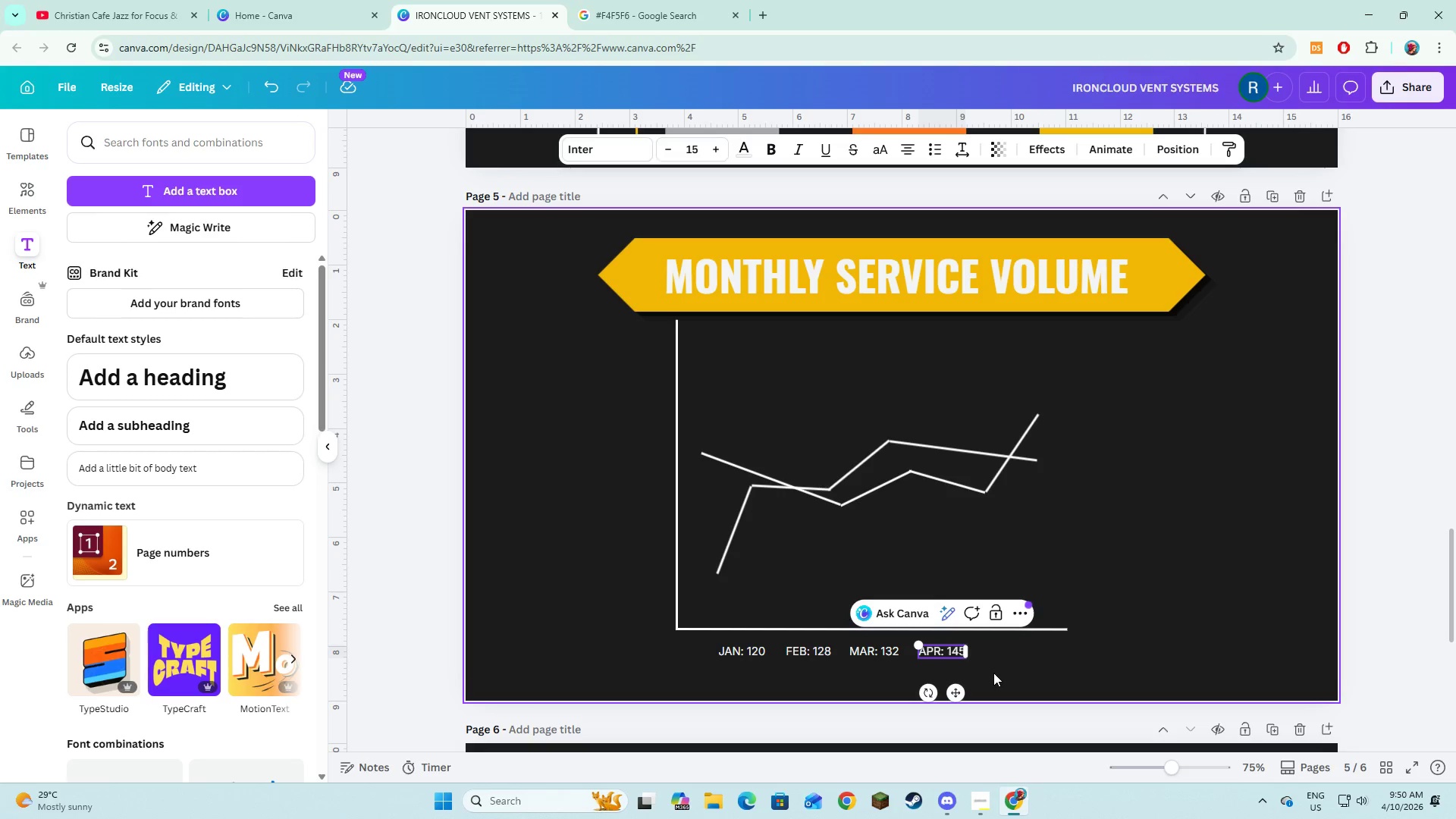 
left_click([993, 673])
 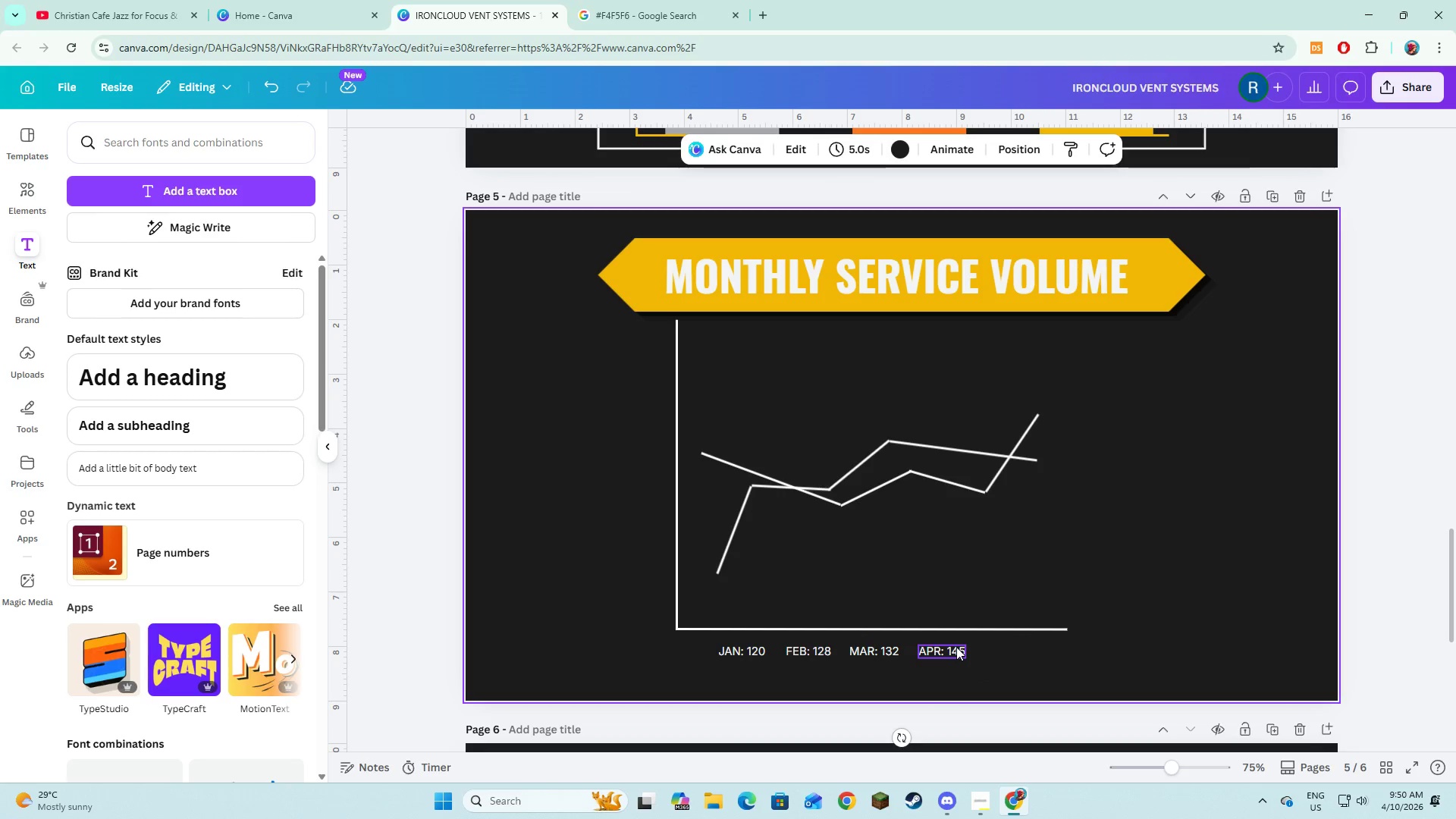 
left_click([956, 647])
 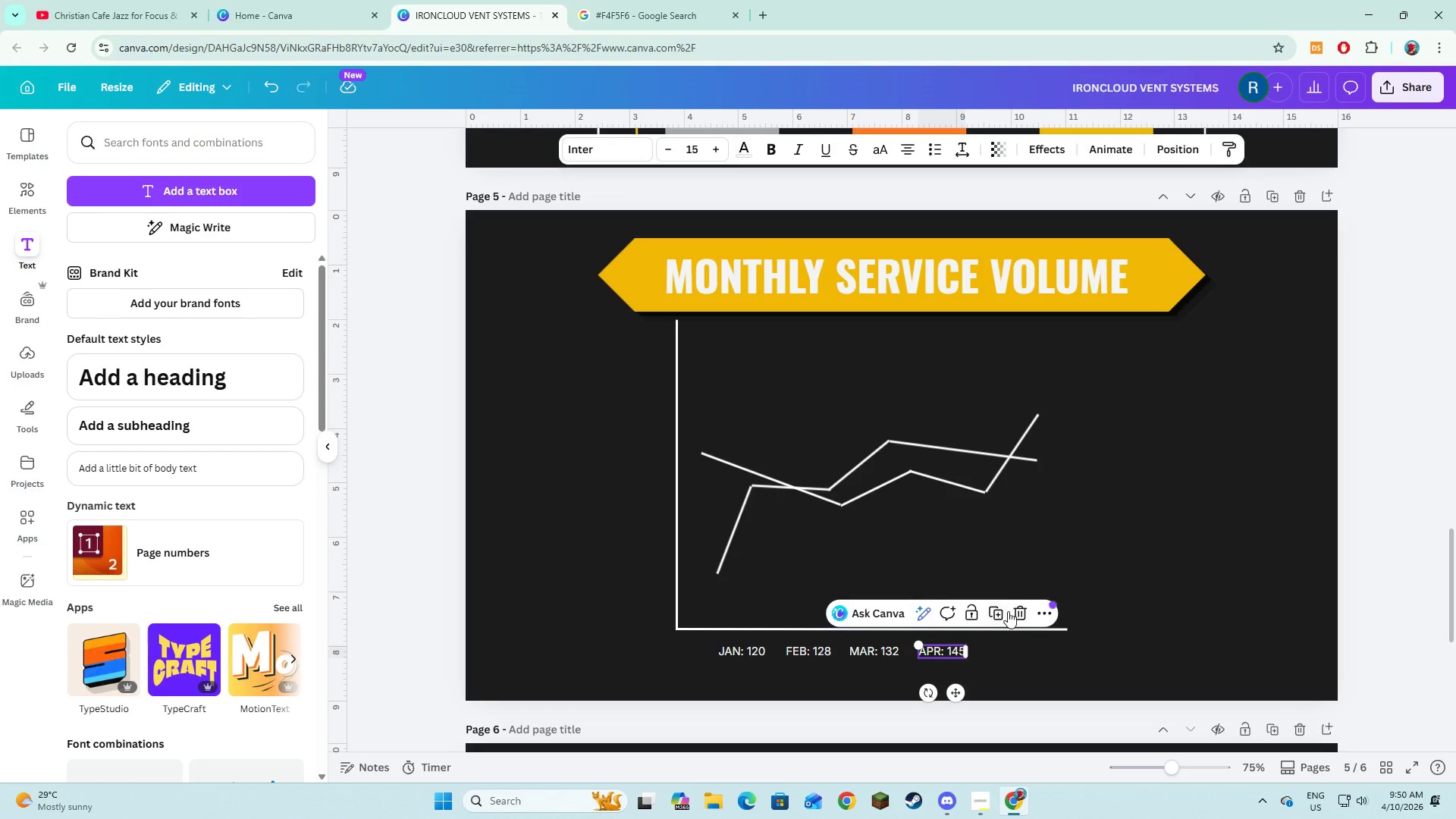 
left_click([1008, 611])
 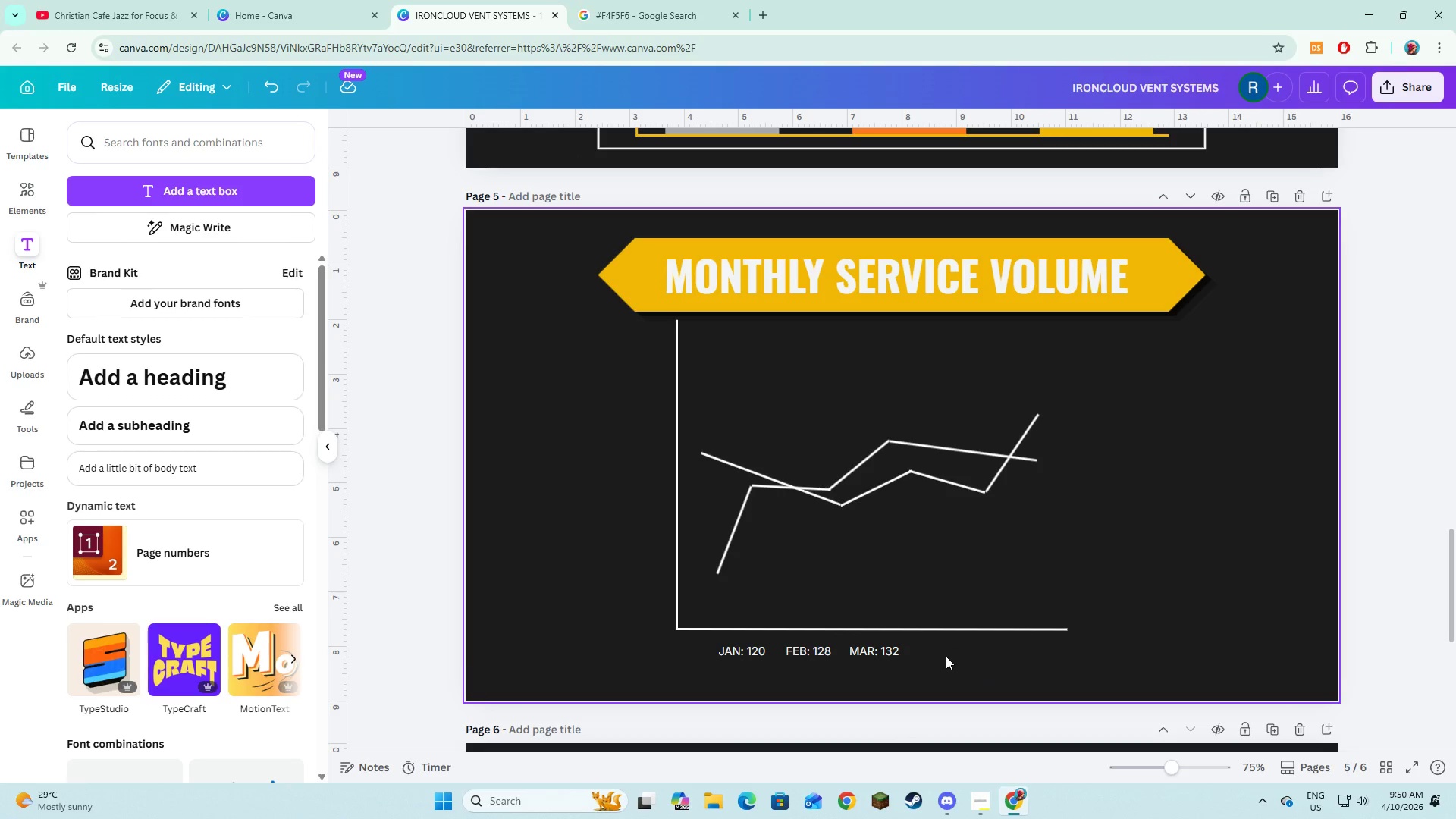 
key(Control+ControlLeft)
 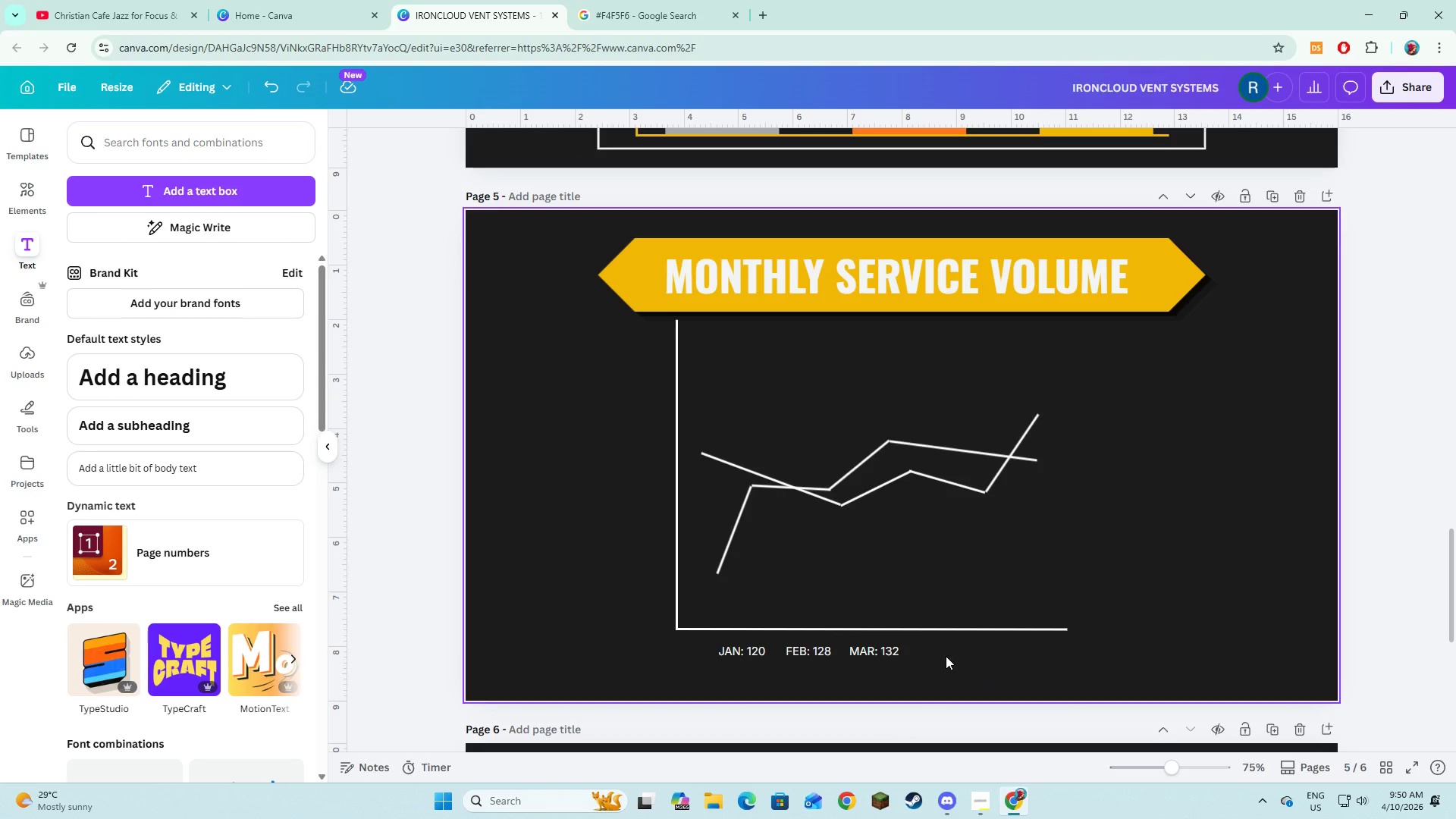 
key(Control+Z)
 